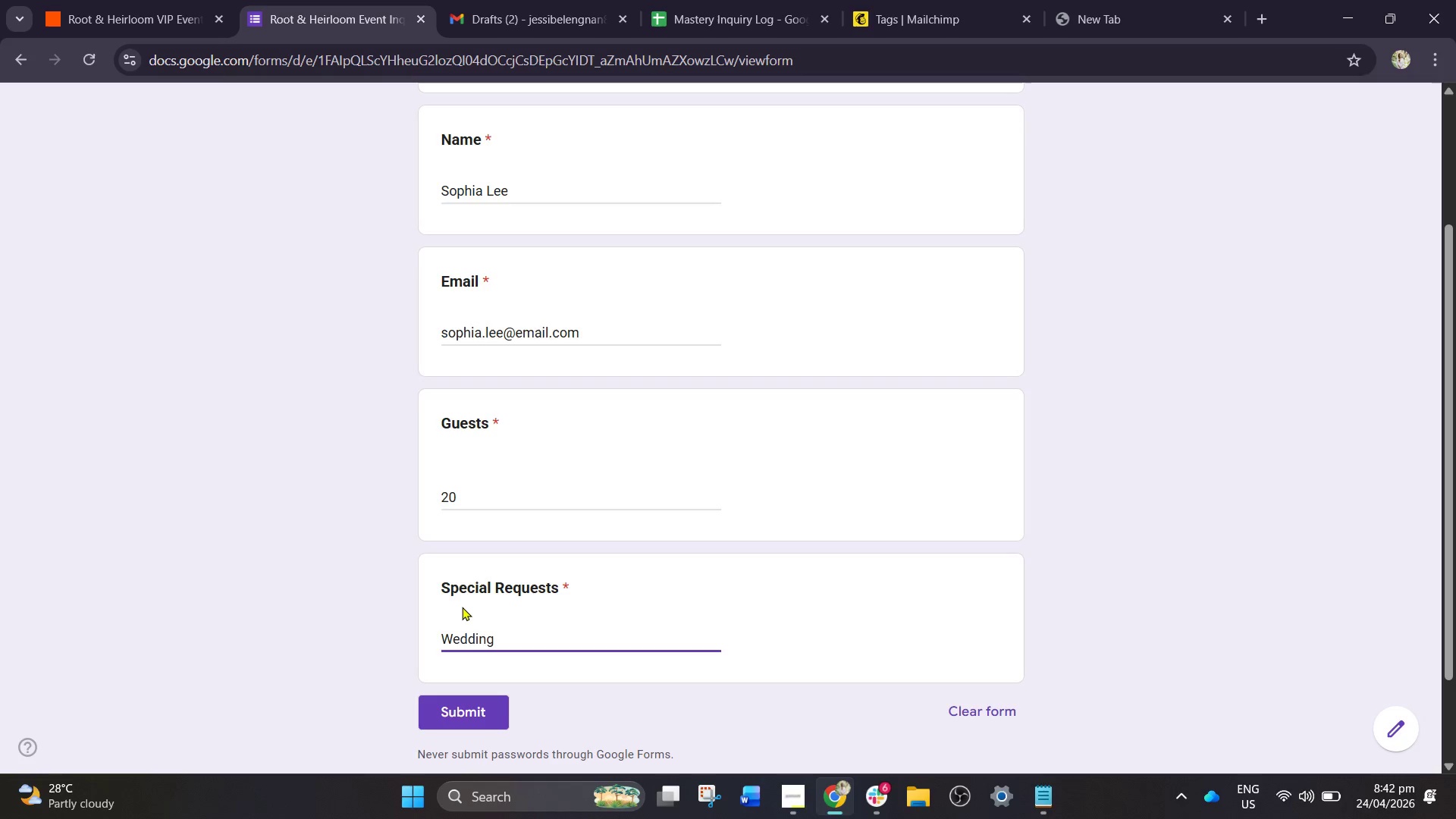 
type( dinner with floral table e)
key(Backspace)
type(setup)
 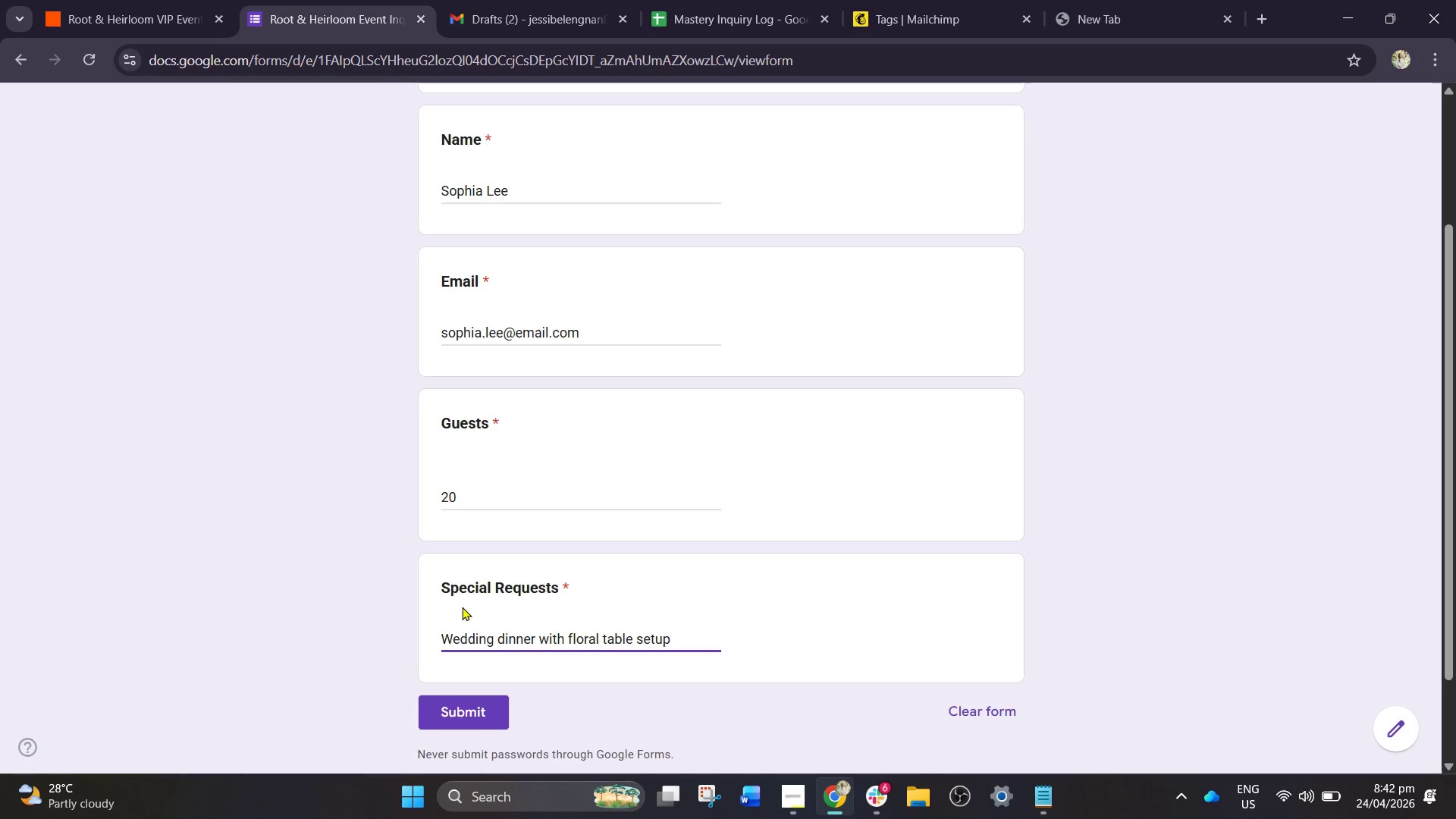 
wait(8.77)
 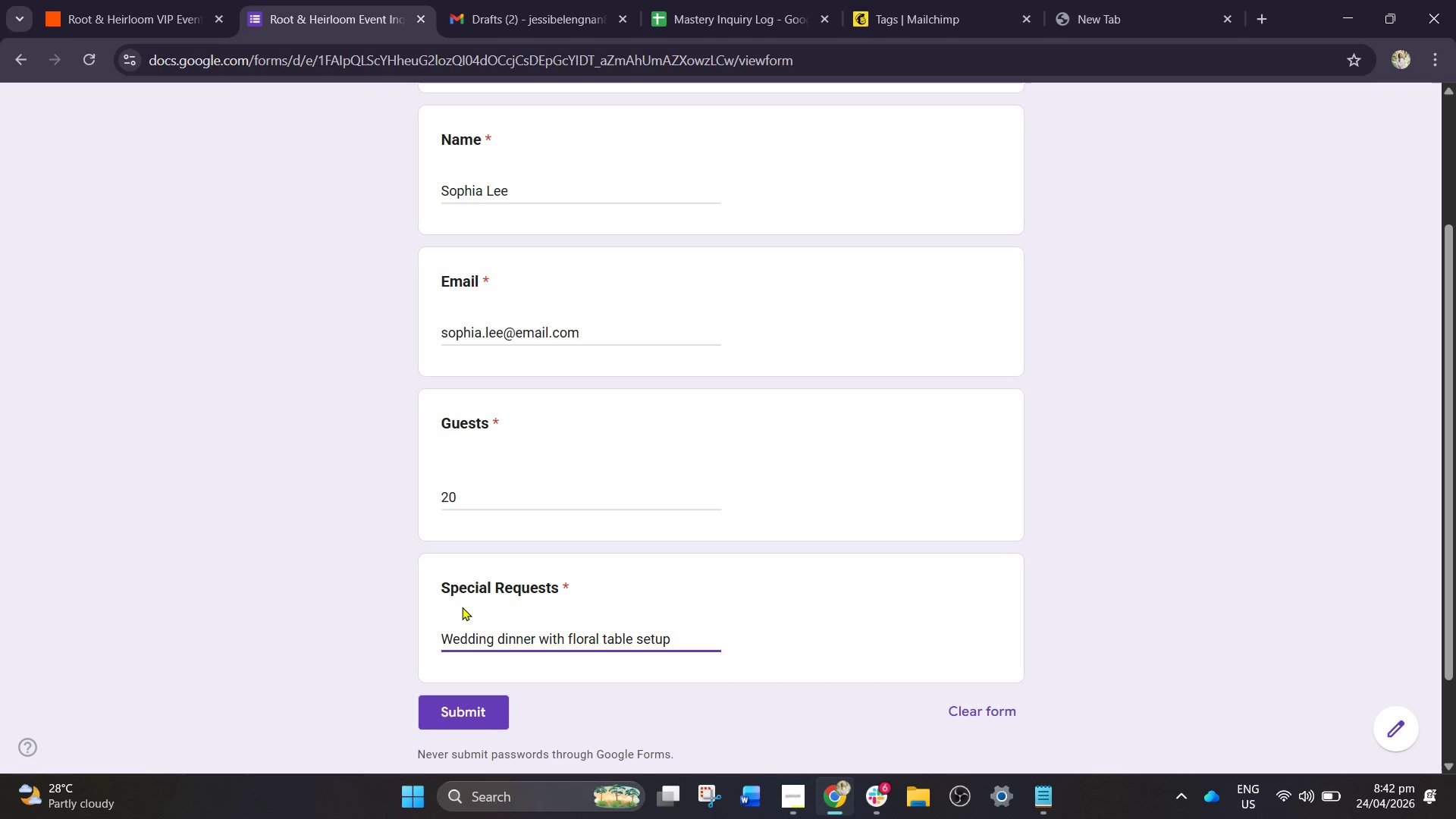 
left_click([482, 703])
 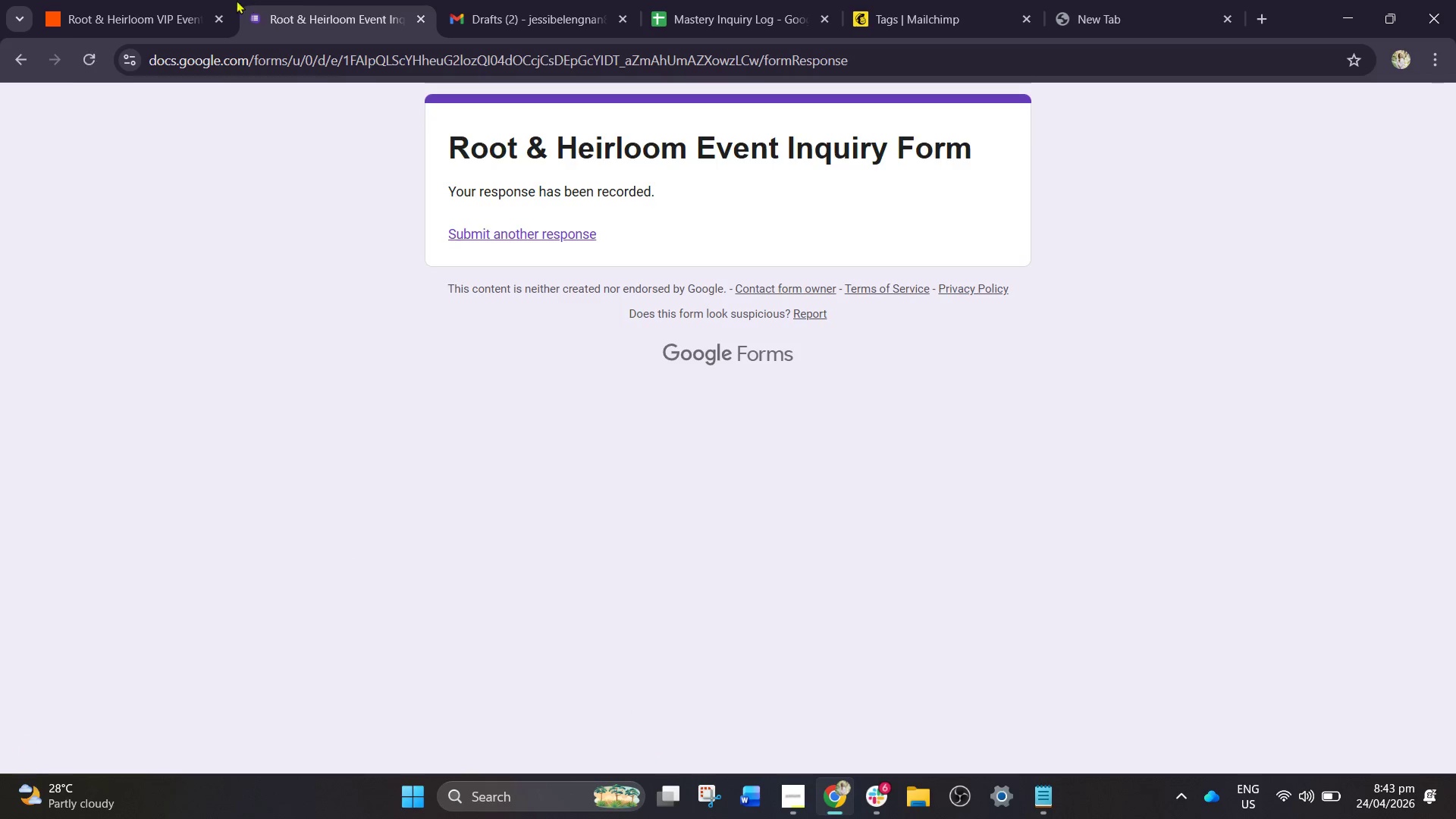 
left_click([187, 0])
 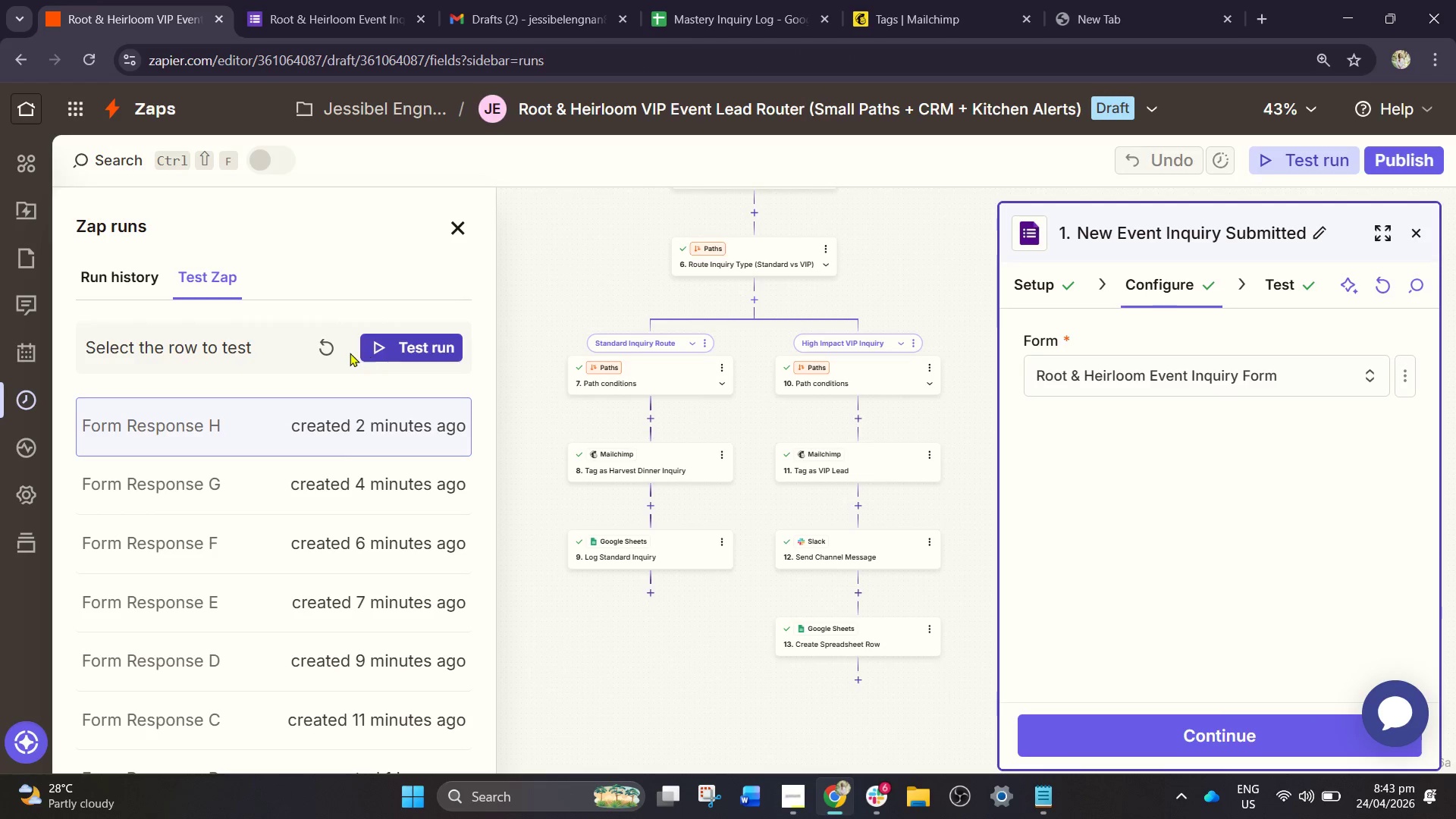 
left_click([330, 353])
 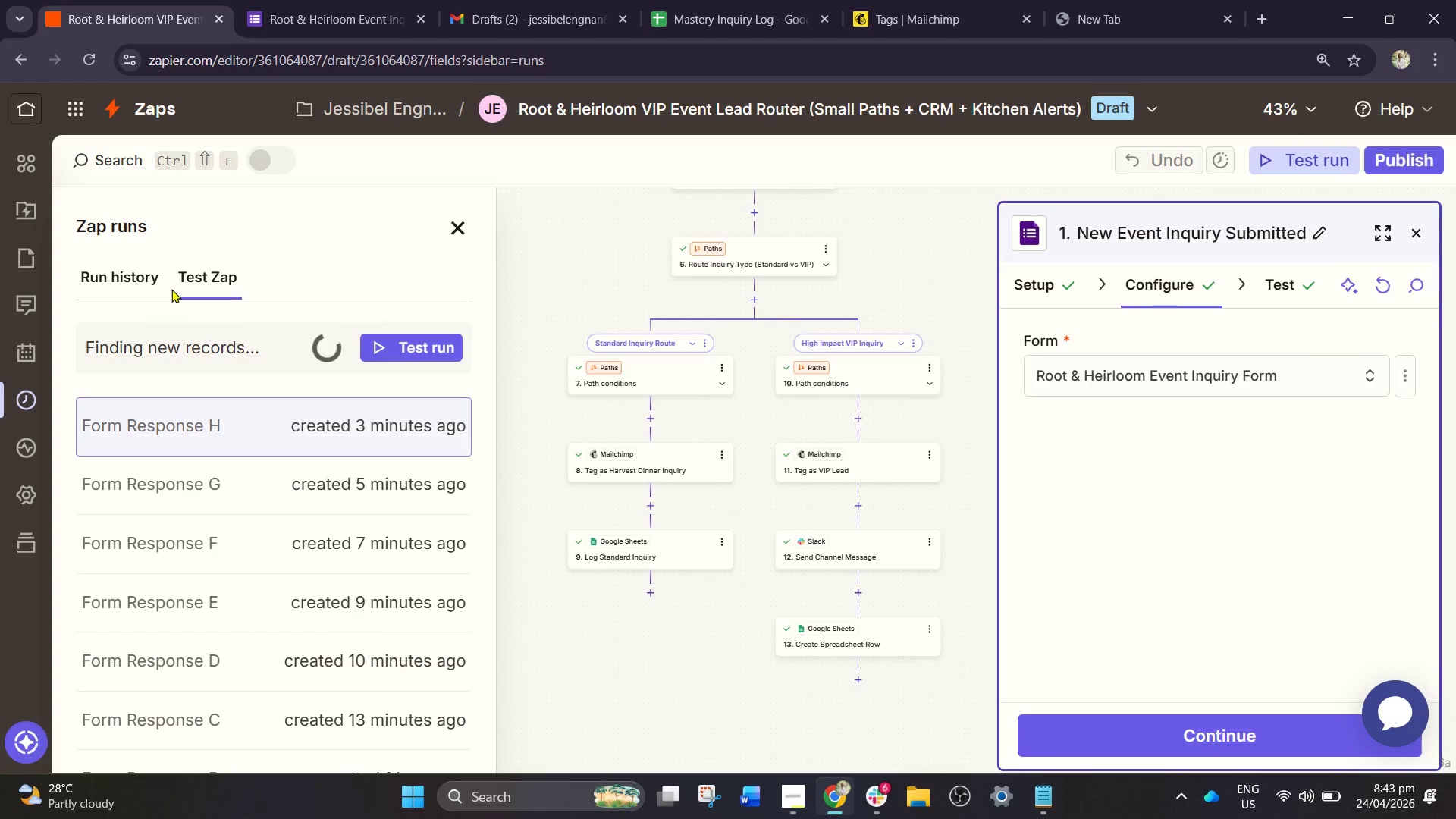 
wait(6.97)
 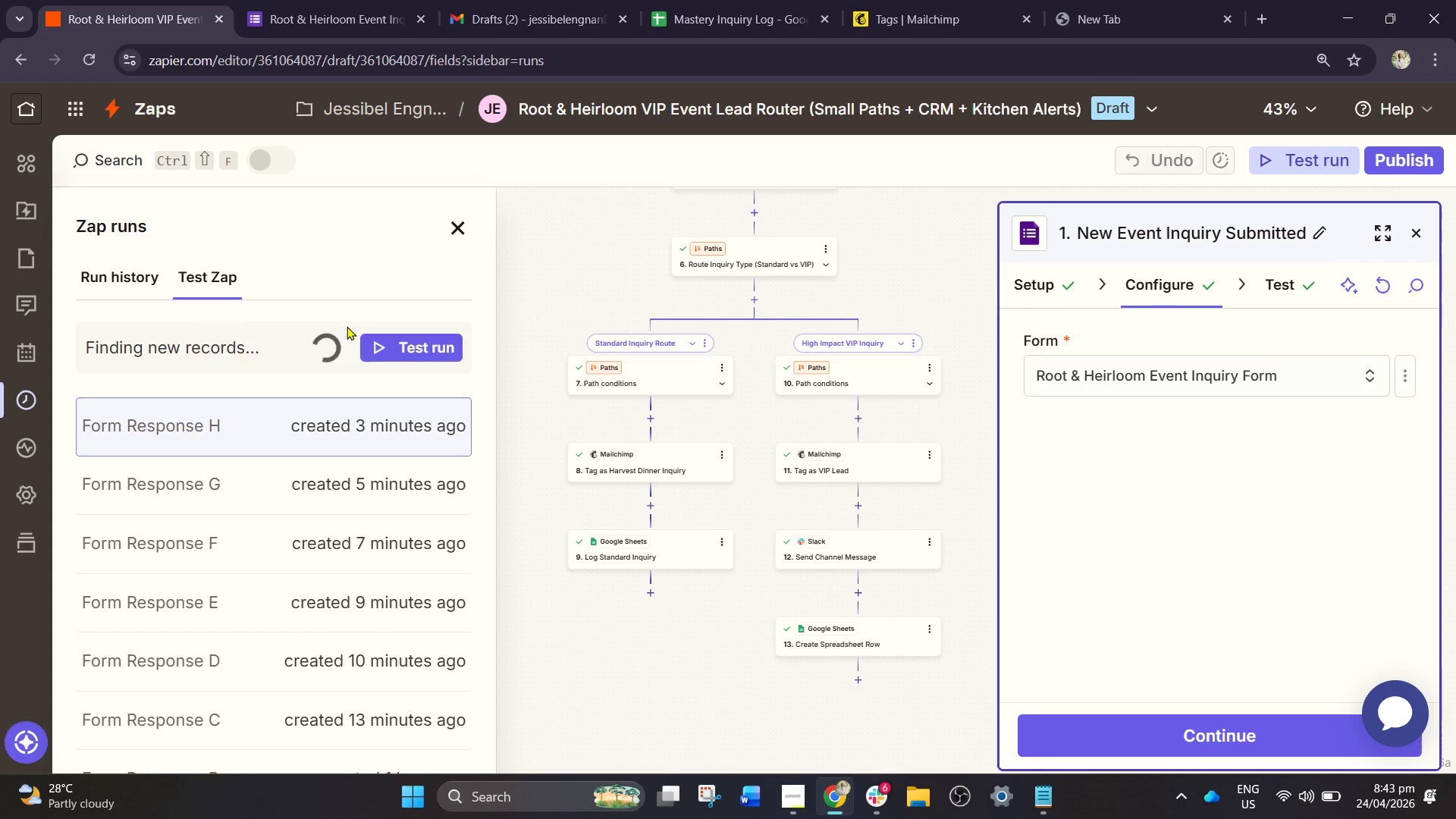 
left_click([373, 440])
 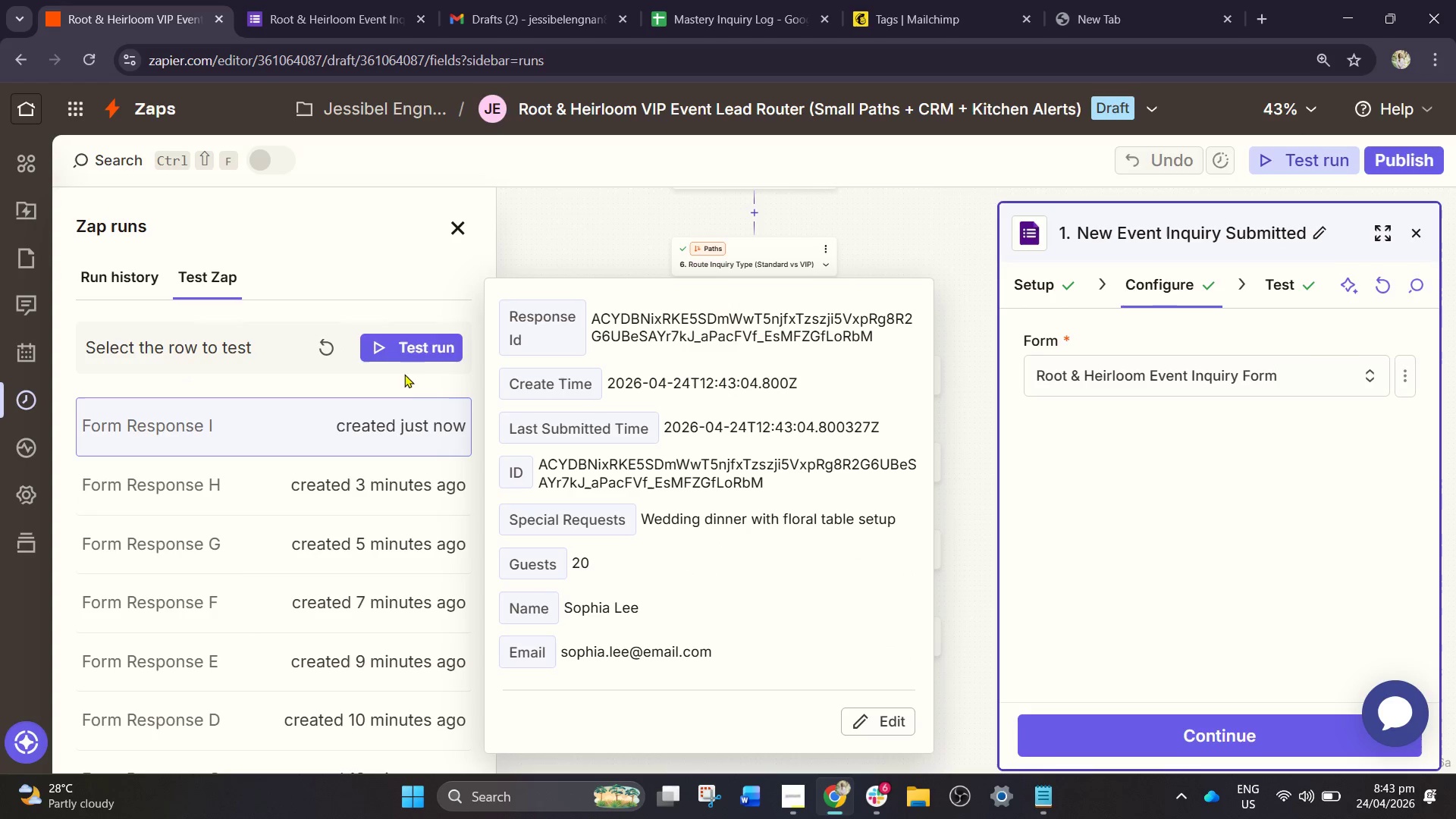 
left_click([414, 357])
 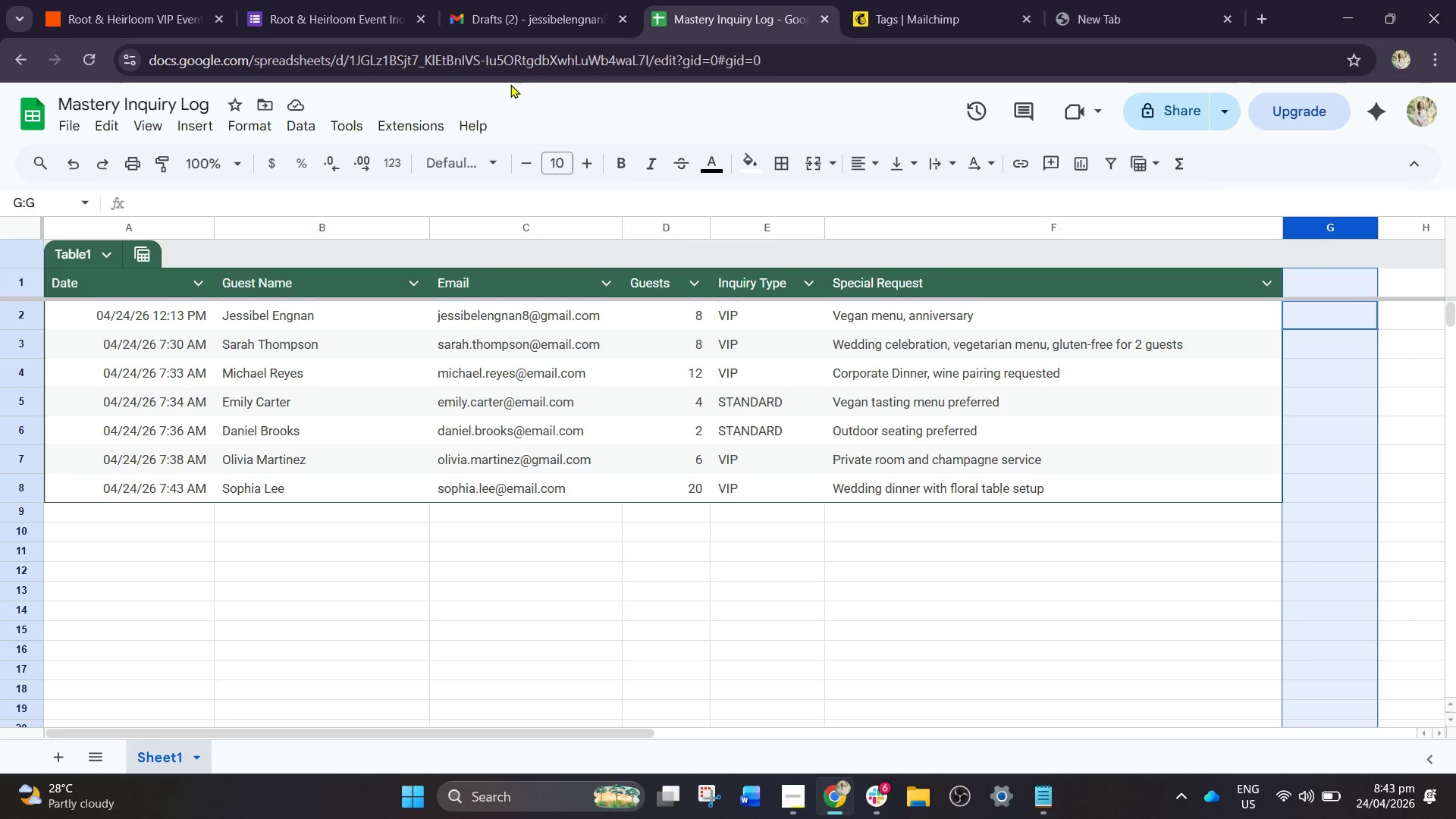 
wait(30.36)
 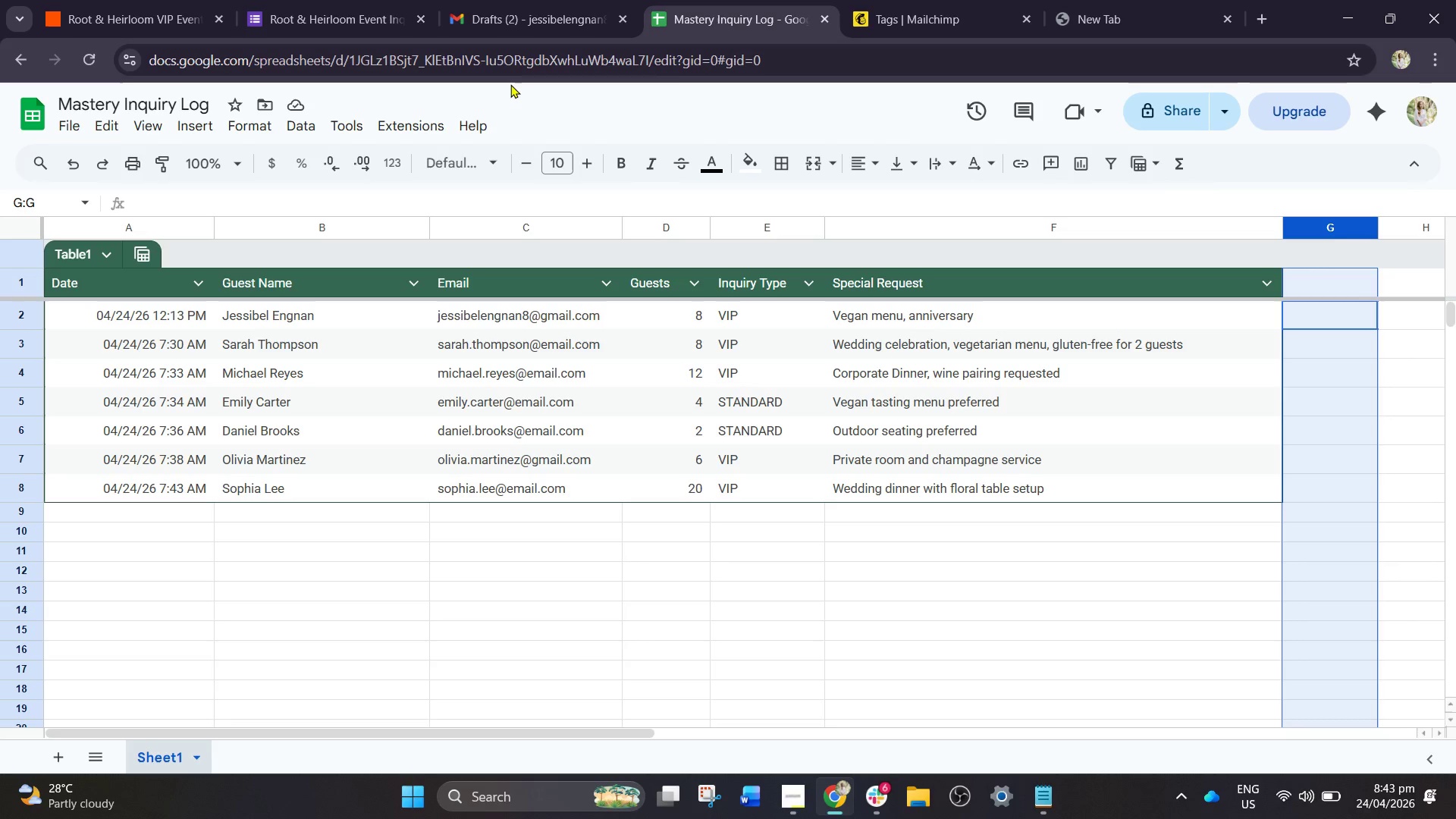 
left_click([300, 0])
 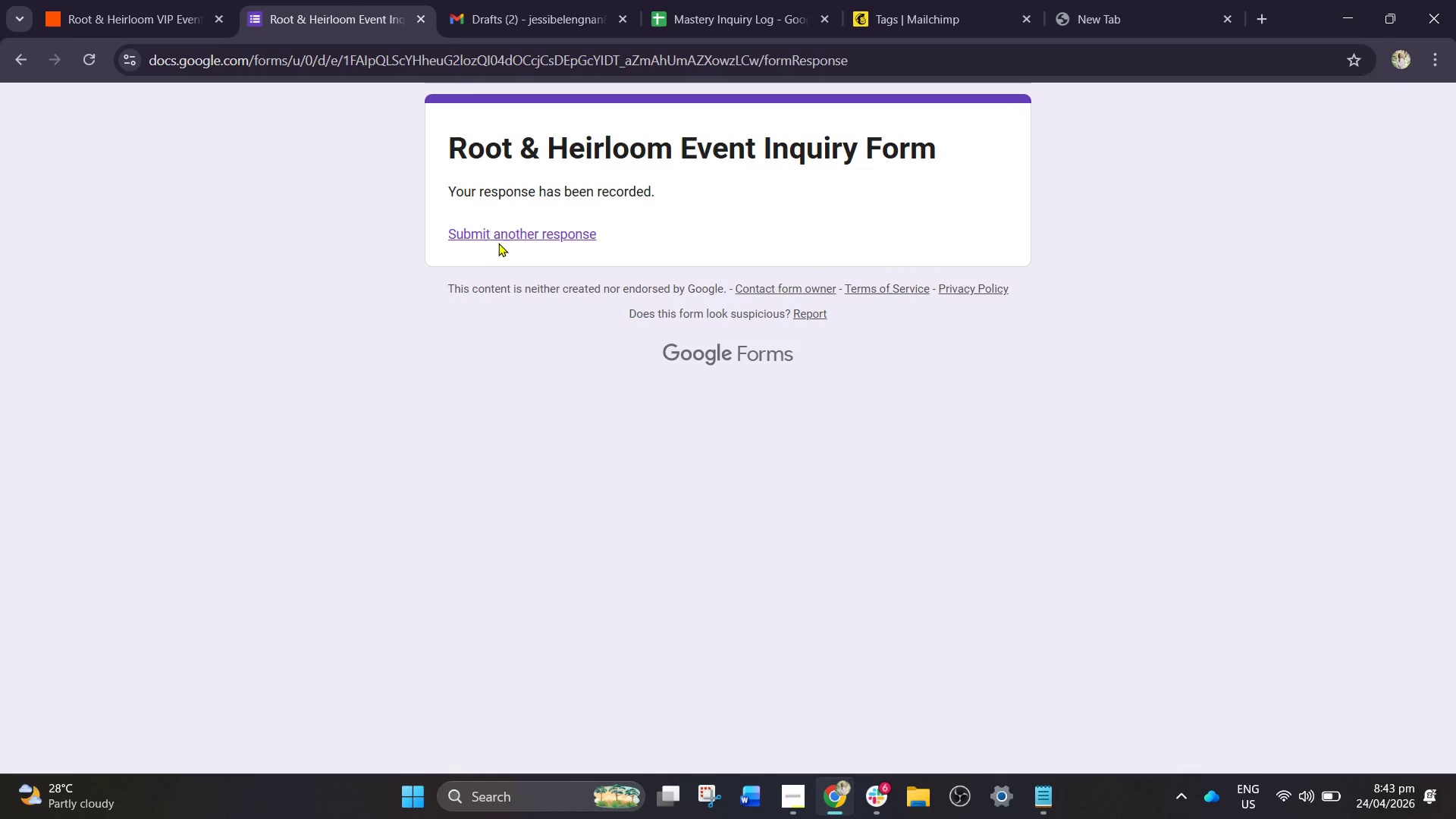 
left_click([498, 233])
 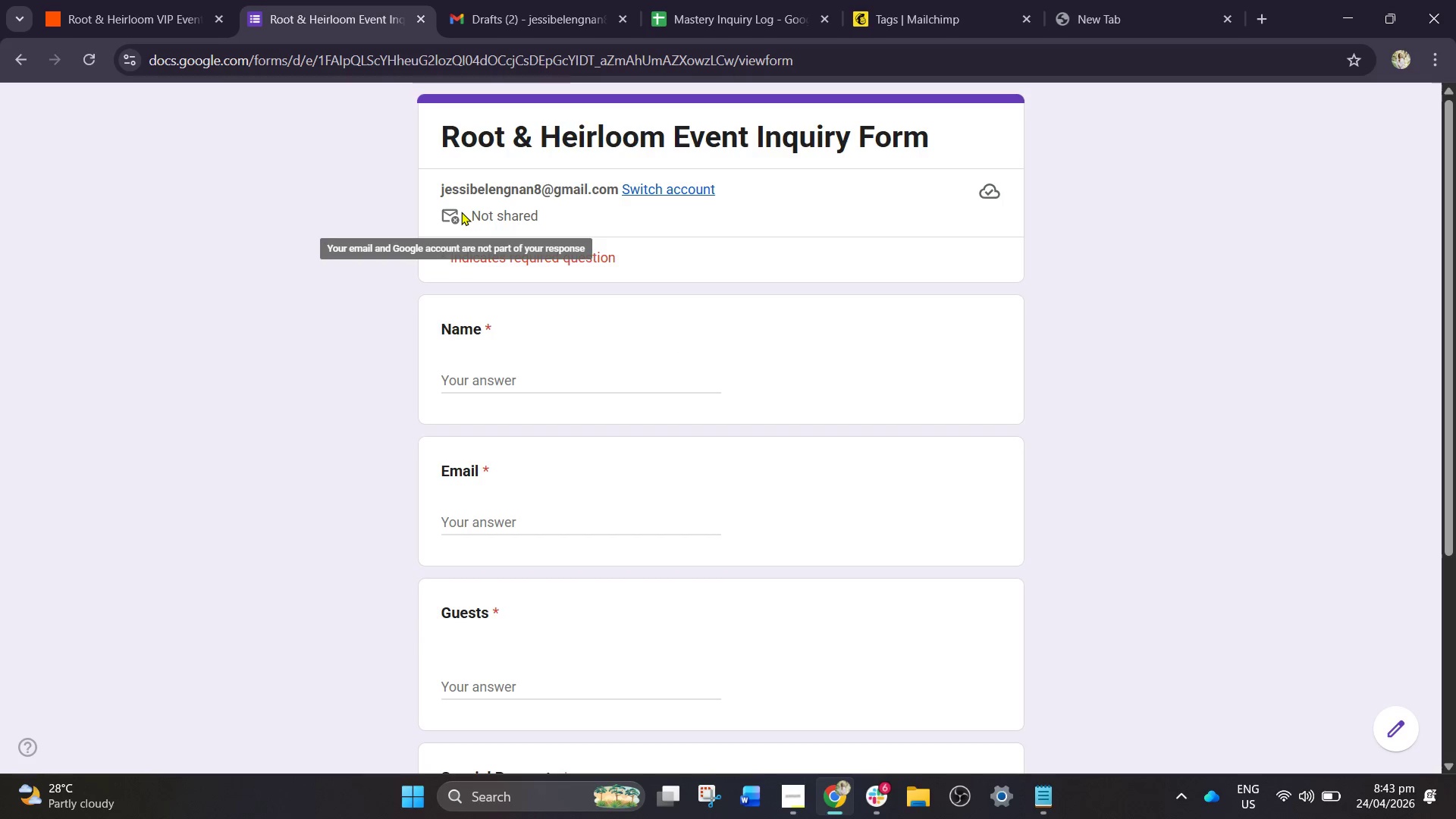 
wait(6.88)
 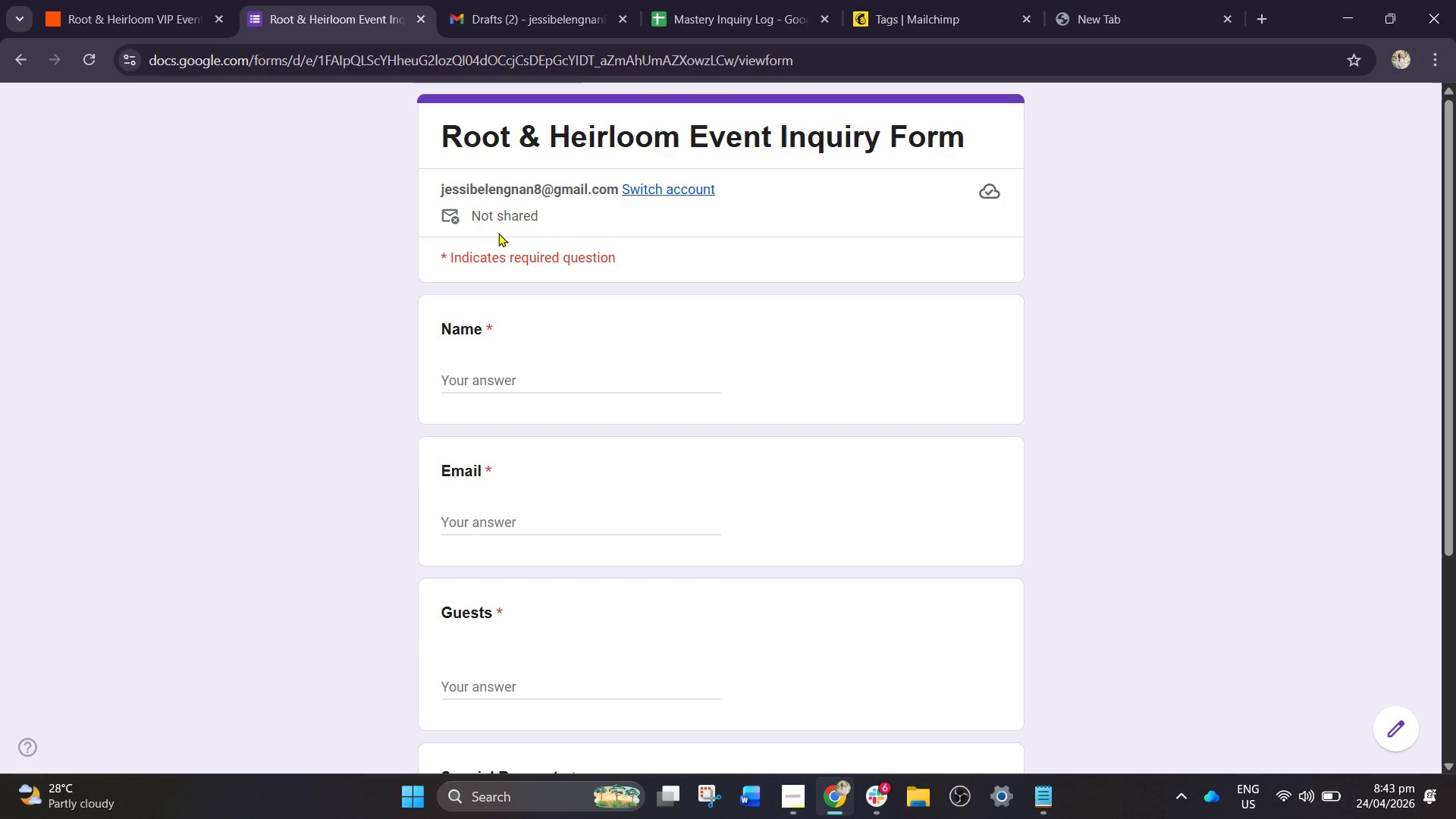 
left_click_drag(start_coordinate=[497, 383], to_coordinate=[490, 382])
 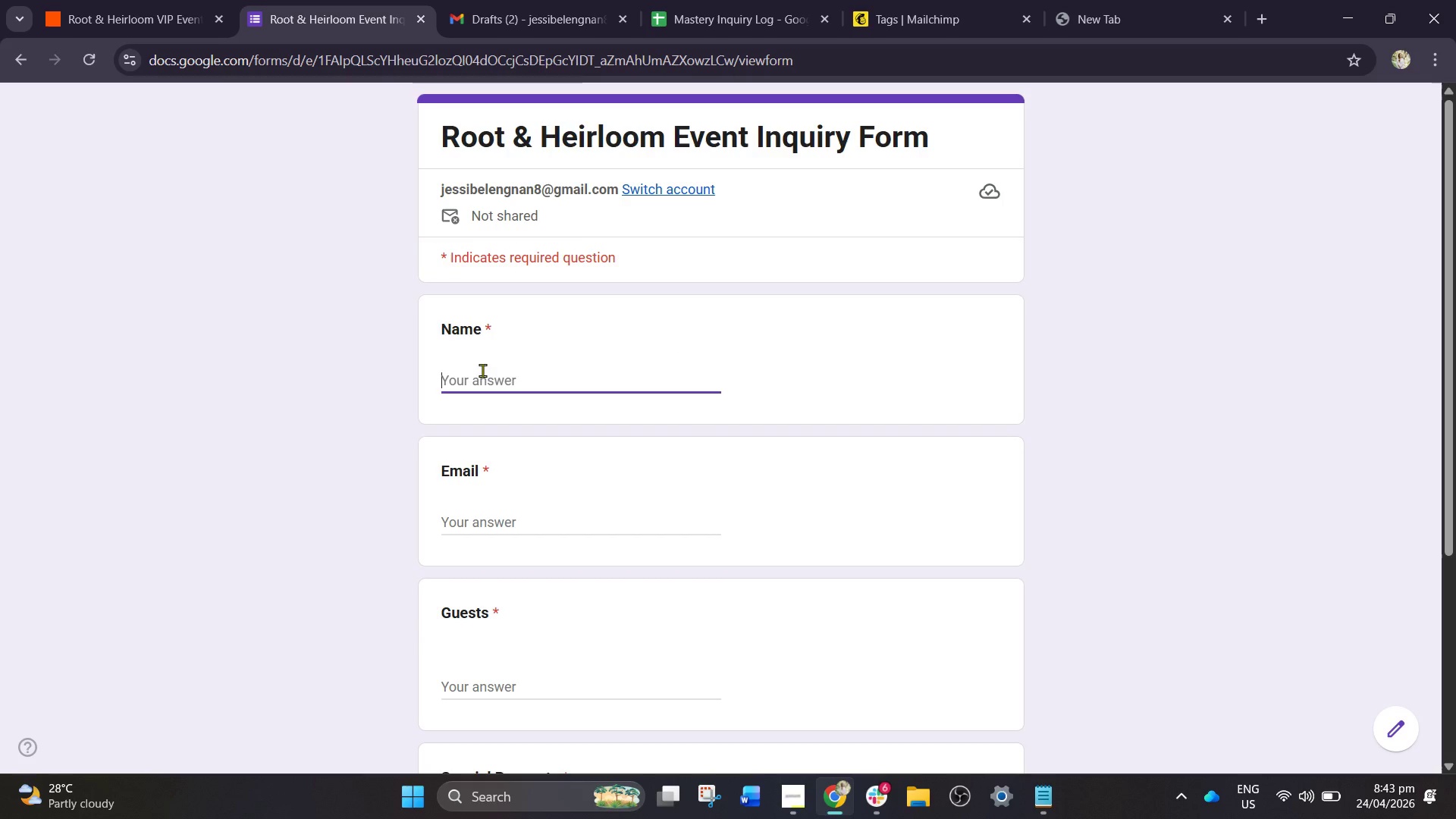 
type(Ethan)
 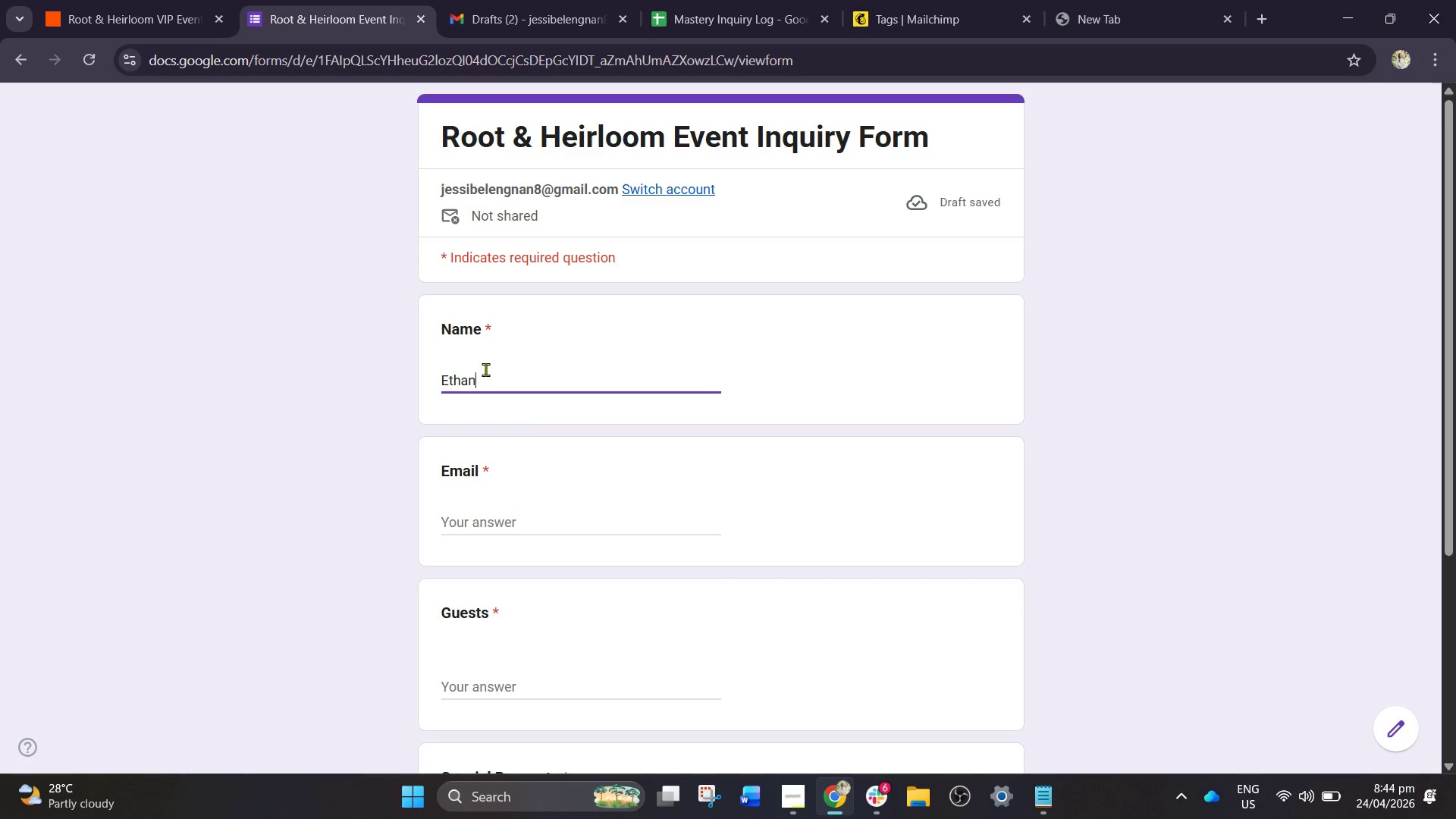 
left_click([529, 384])
 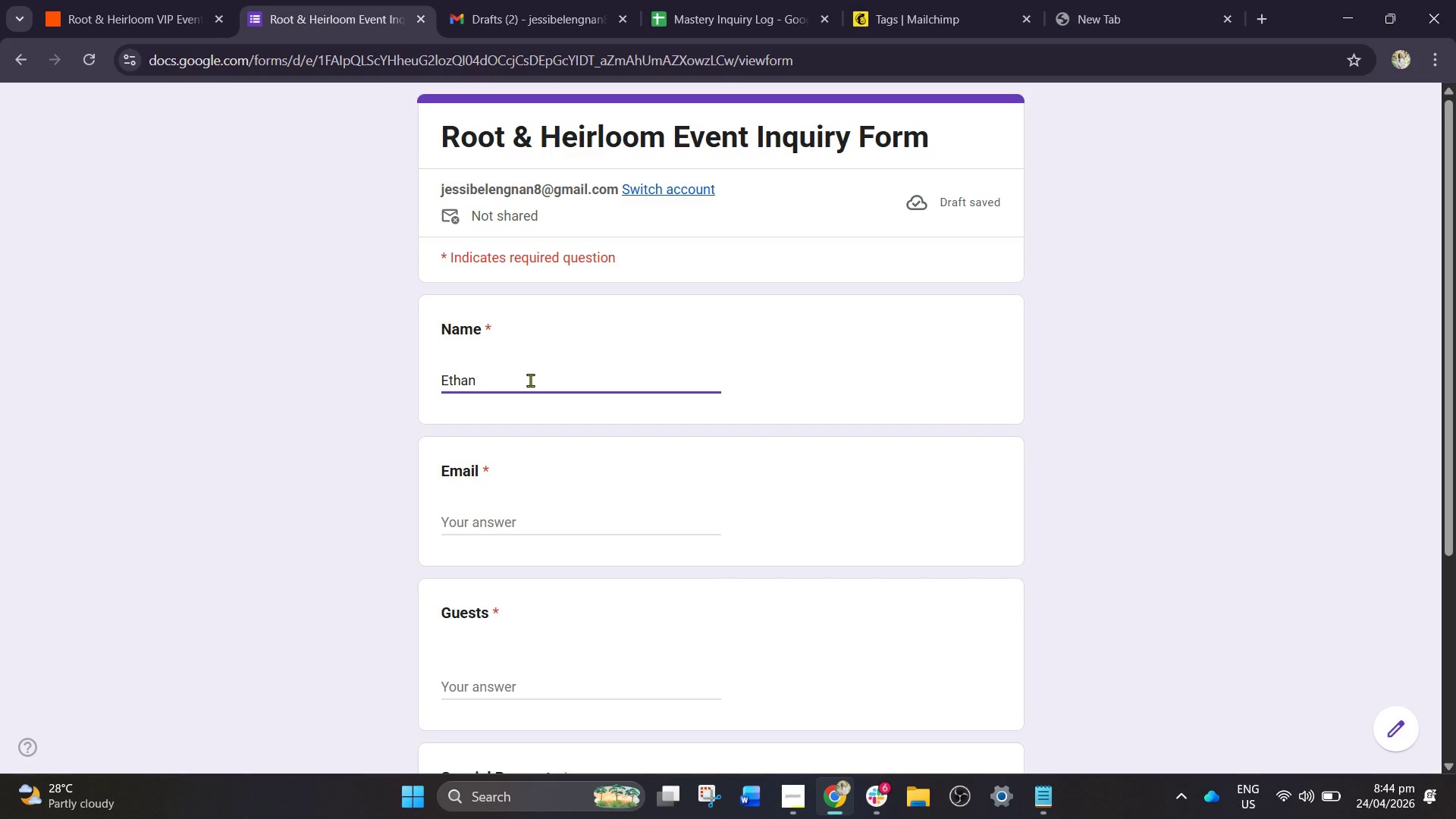 
type( Hall)
 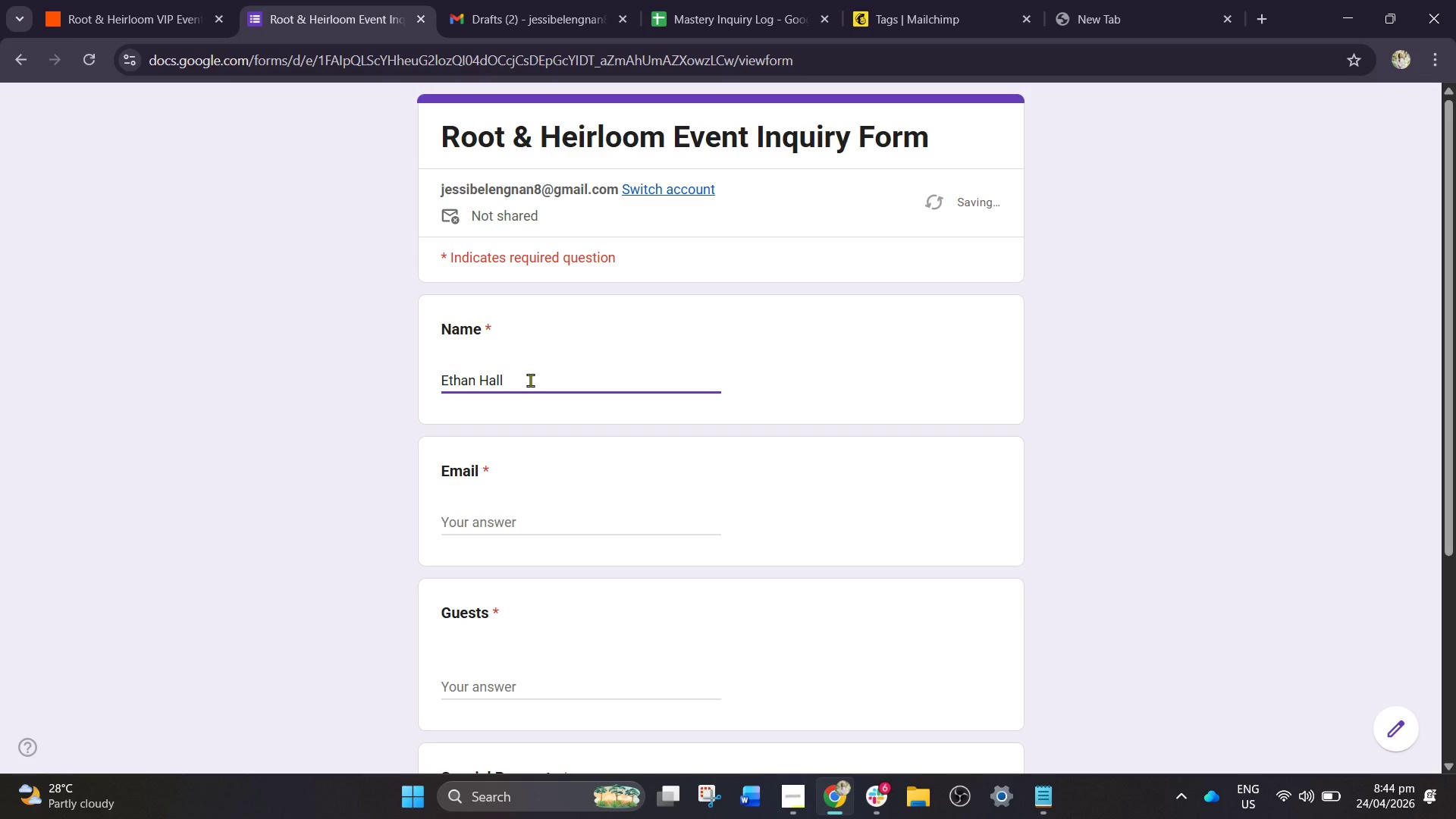 
left_click([486, 514])
 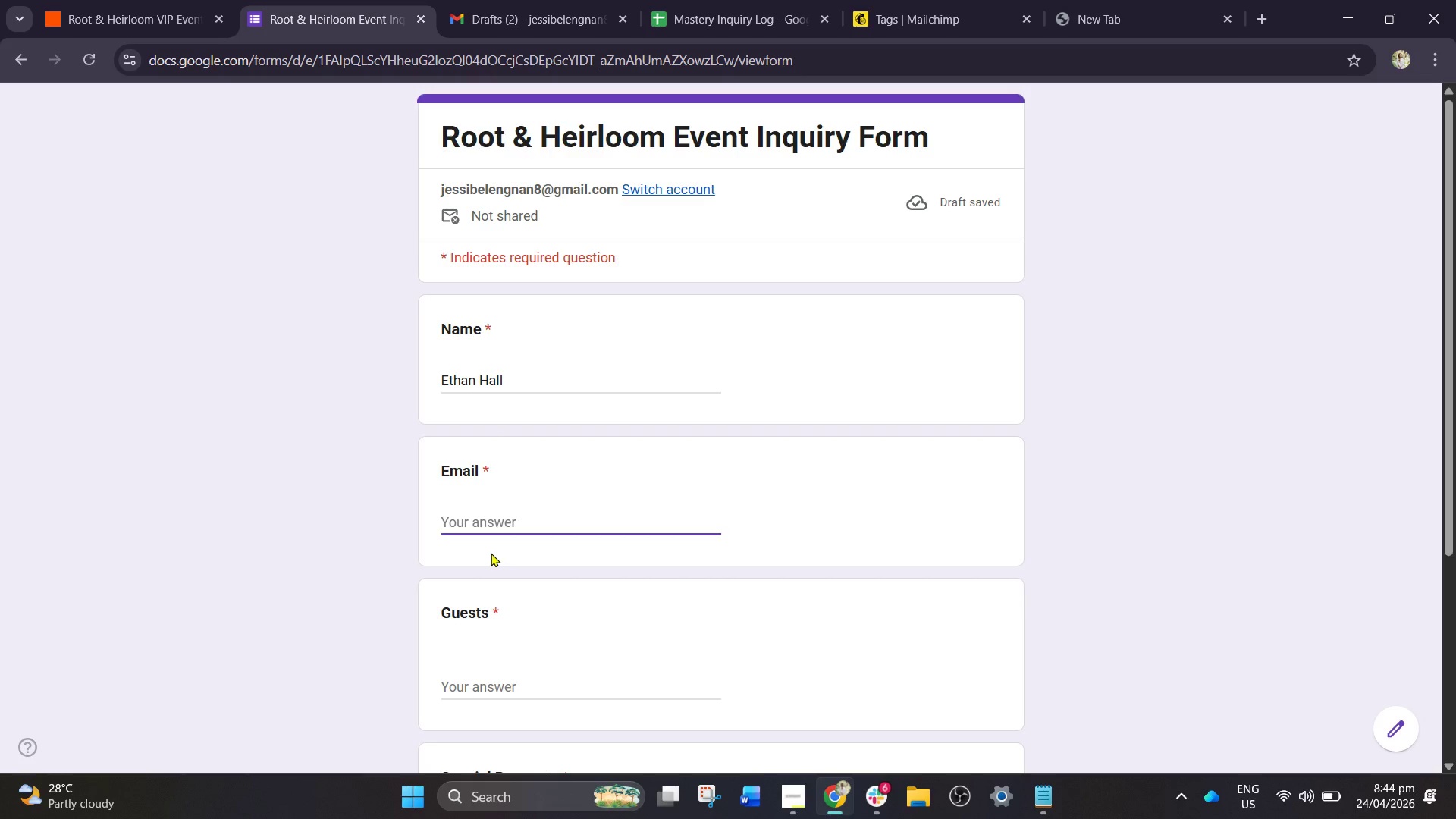 
type(ethan.hall@email.com)
 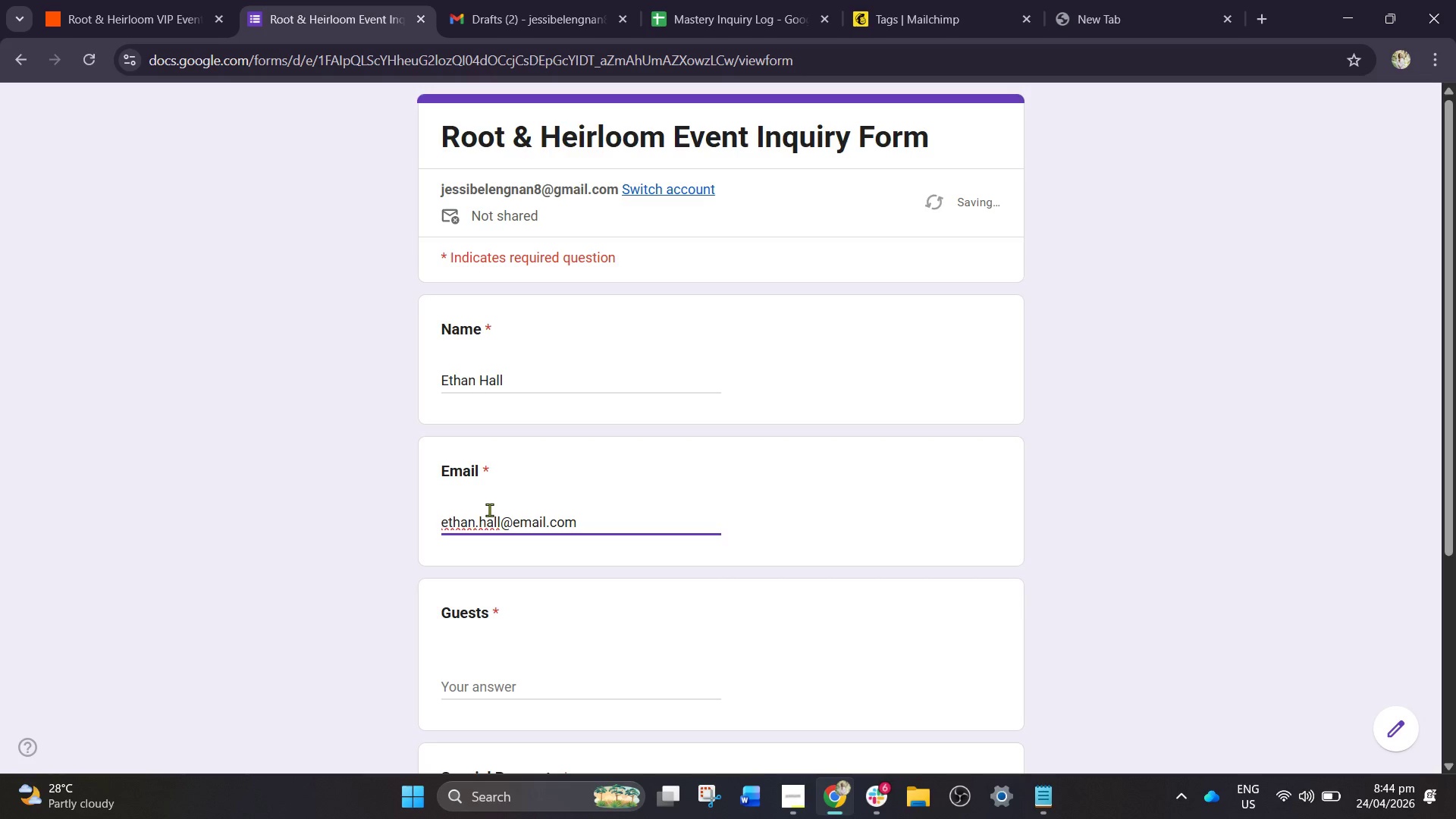 
wait(12.33)
 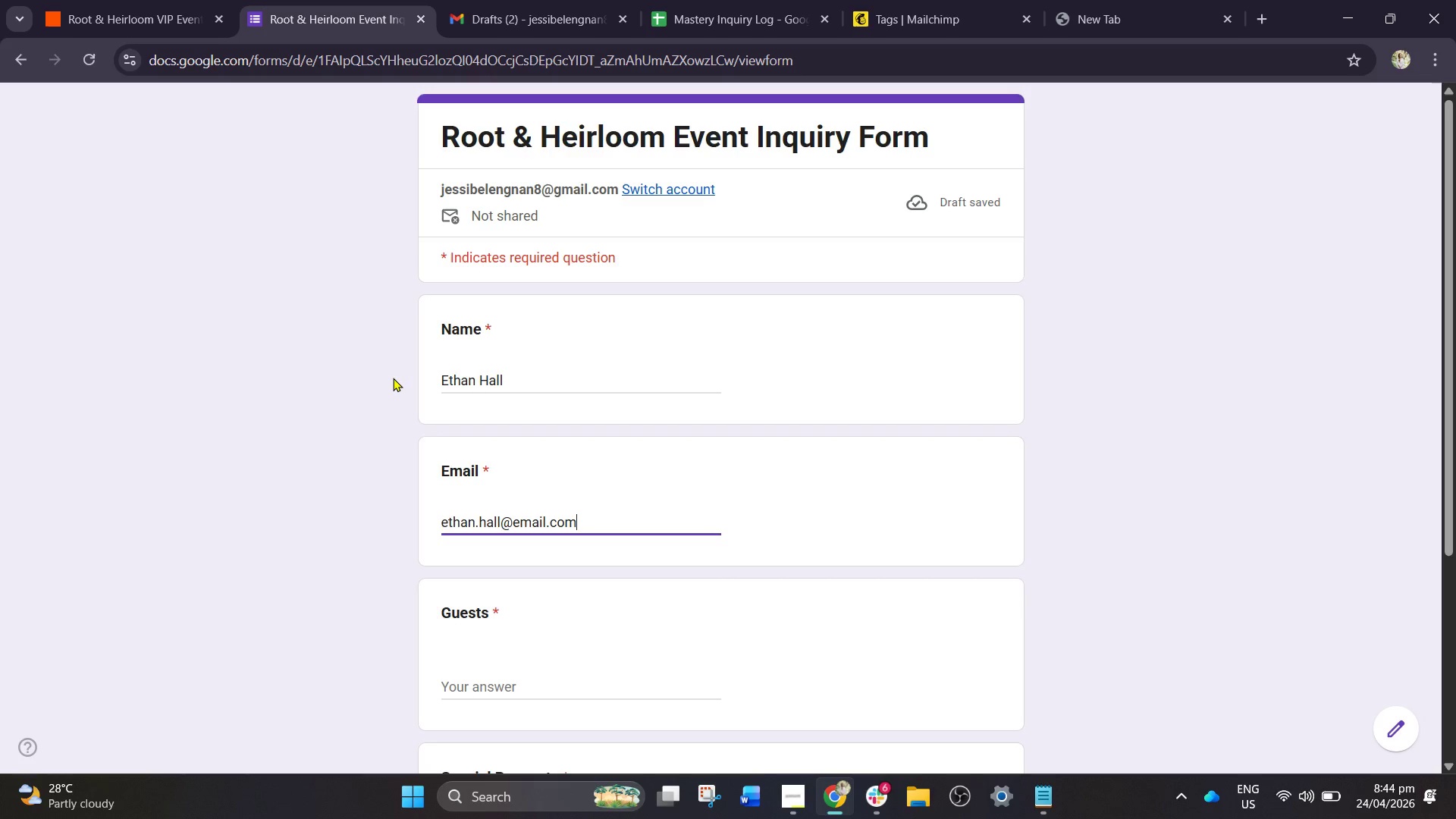 
scroll: coordinate [489, 636], scroll_direction: down, amount: 2.0
 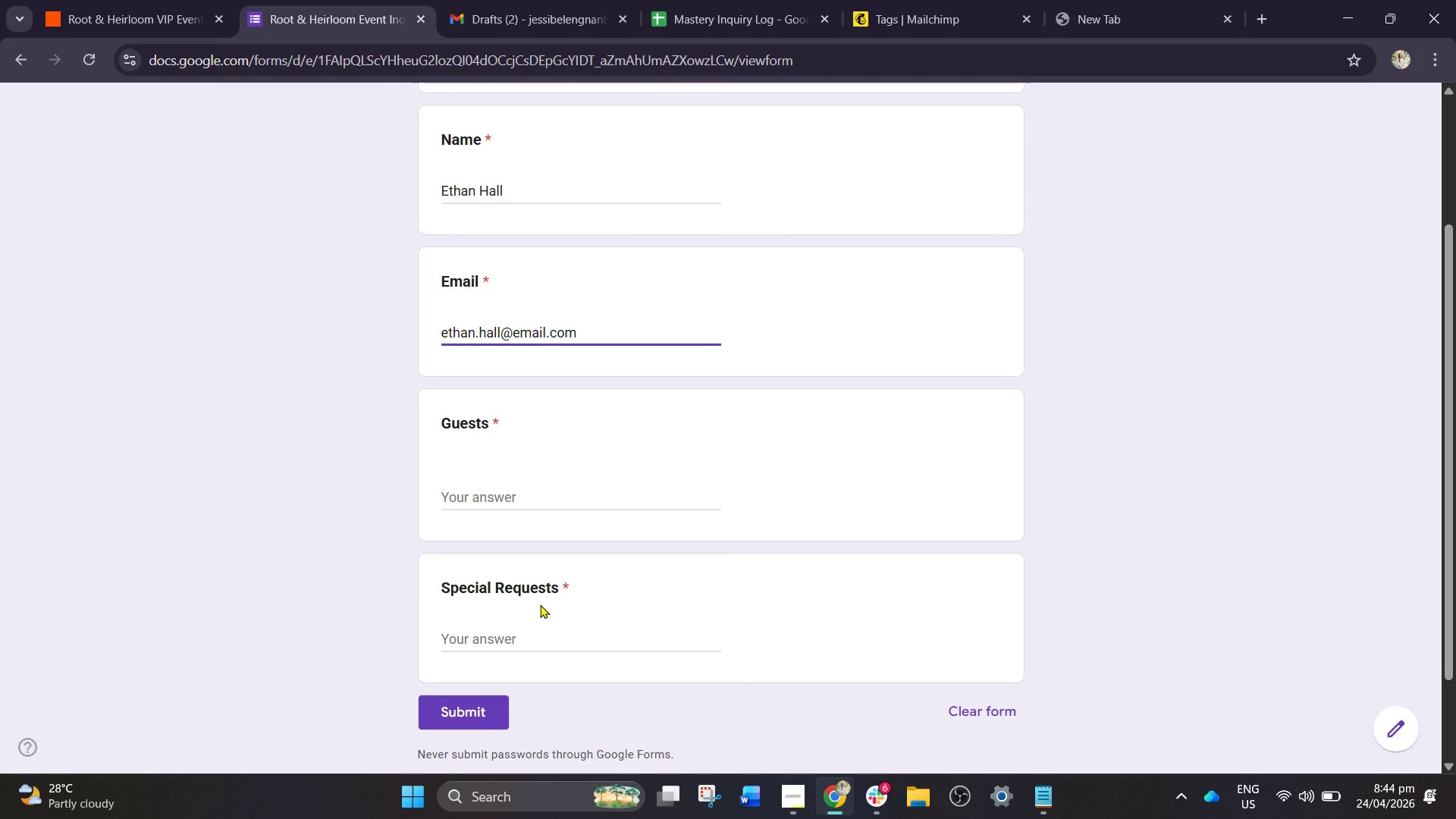 
key(3)
 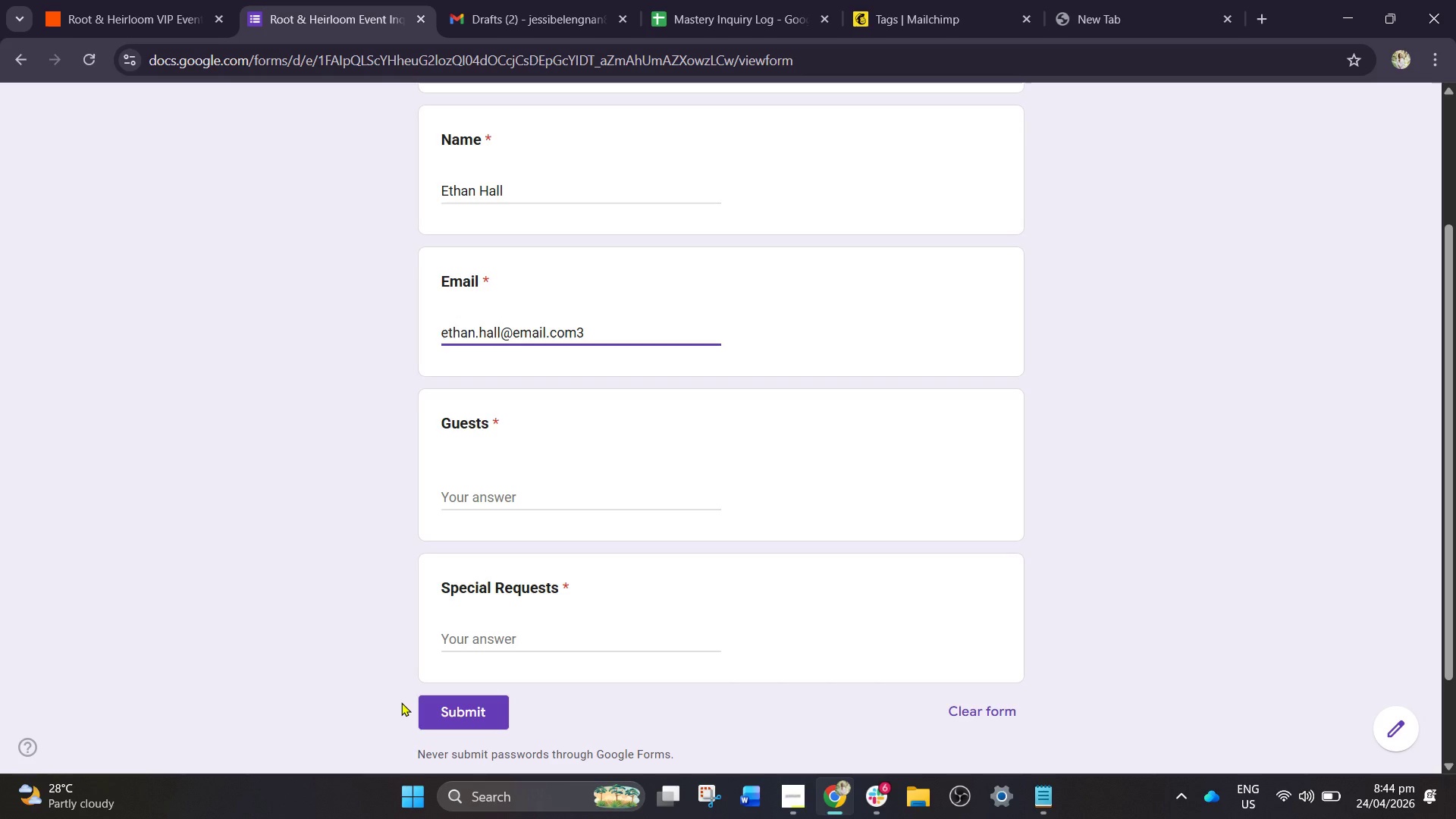 
wait(9.83)
 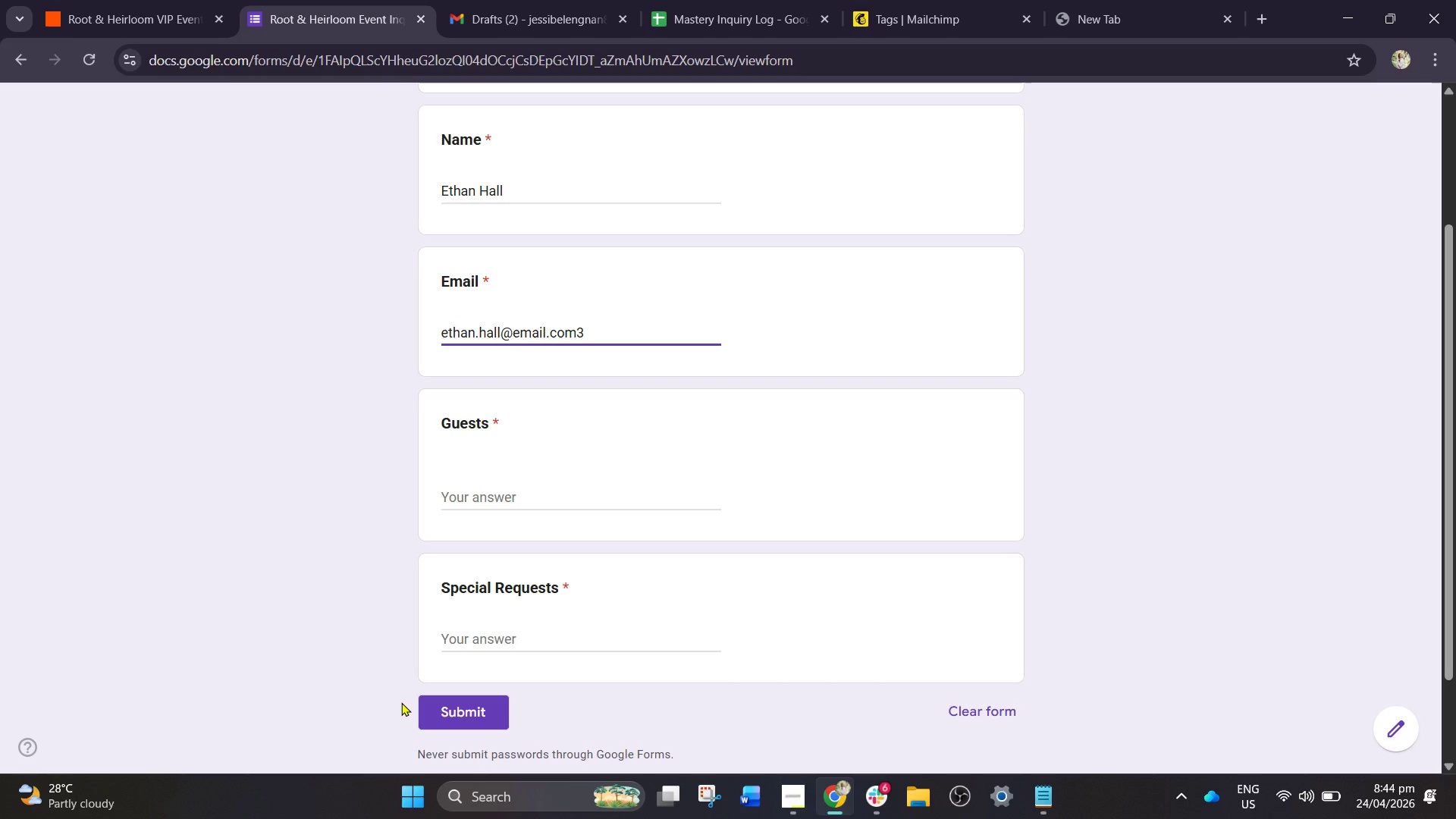 
key(Backspace)
 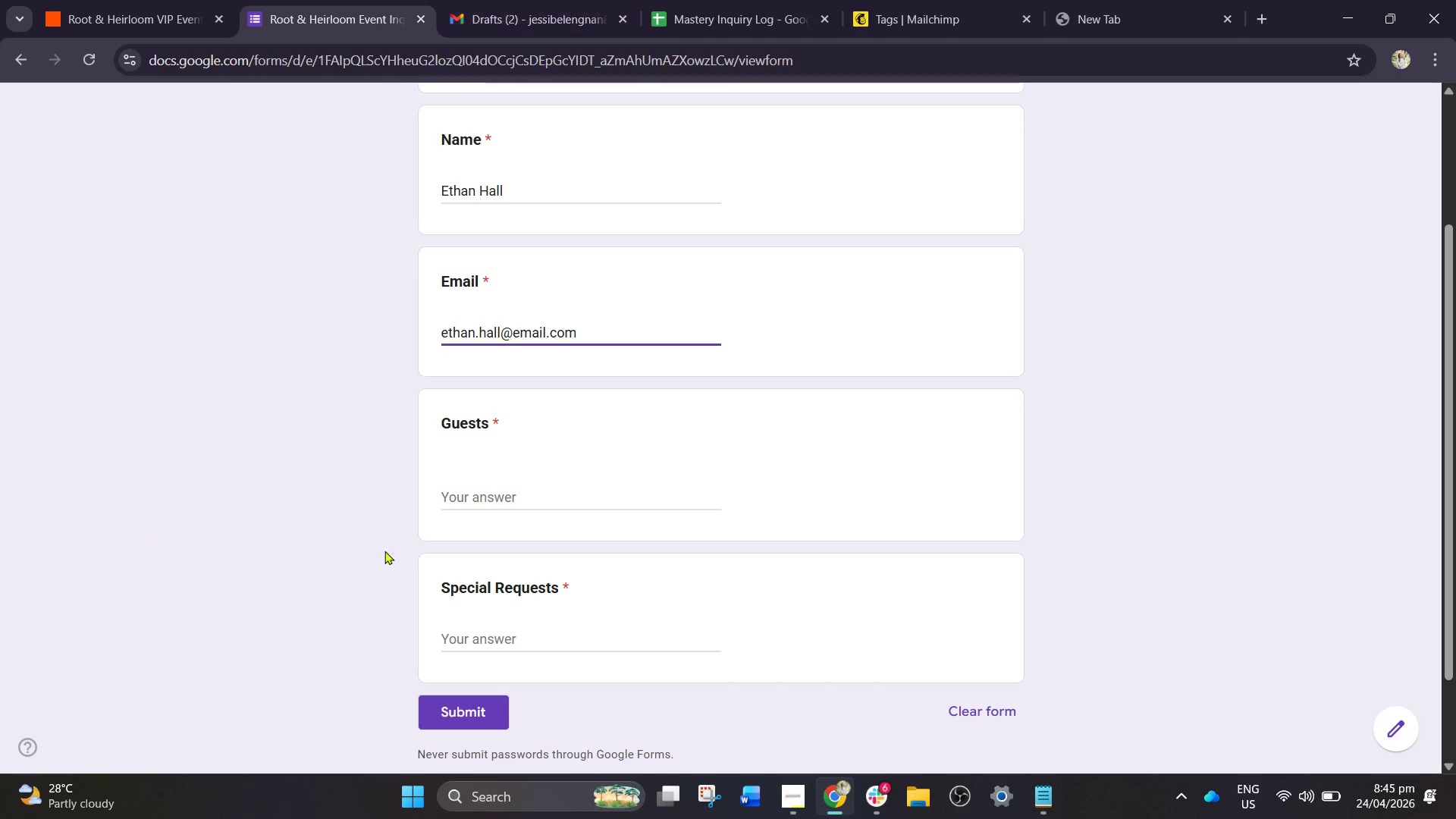 
left_click([566, 501])
 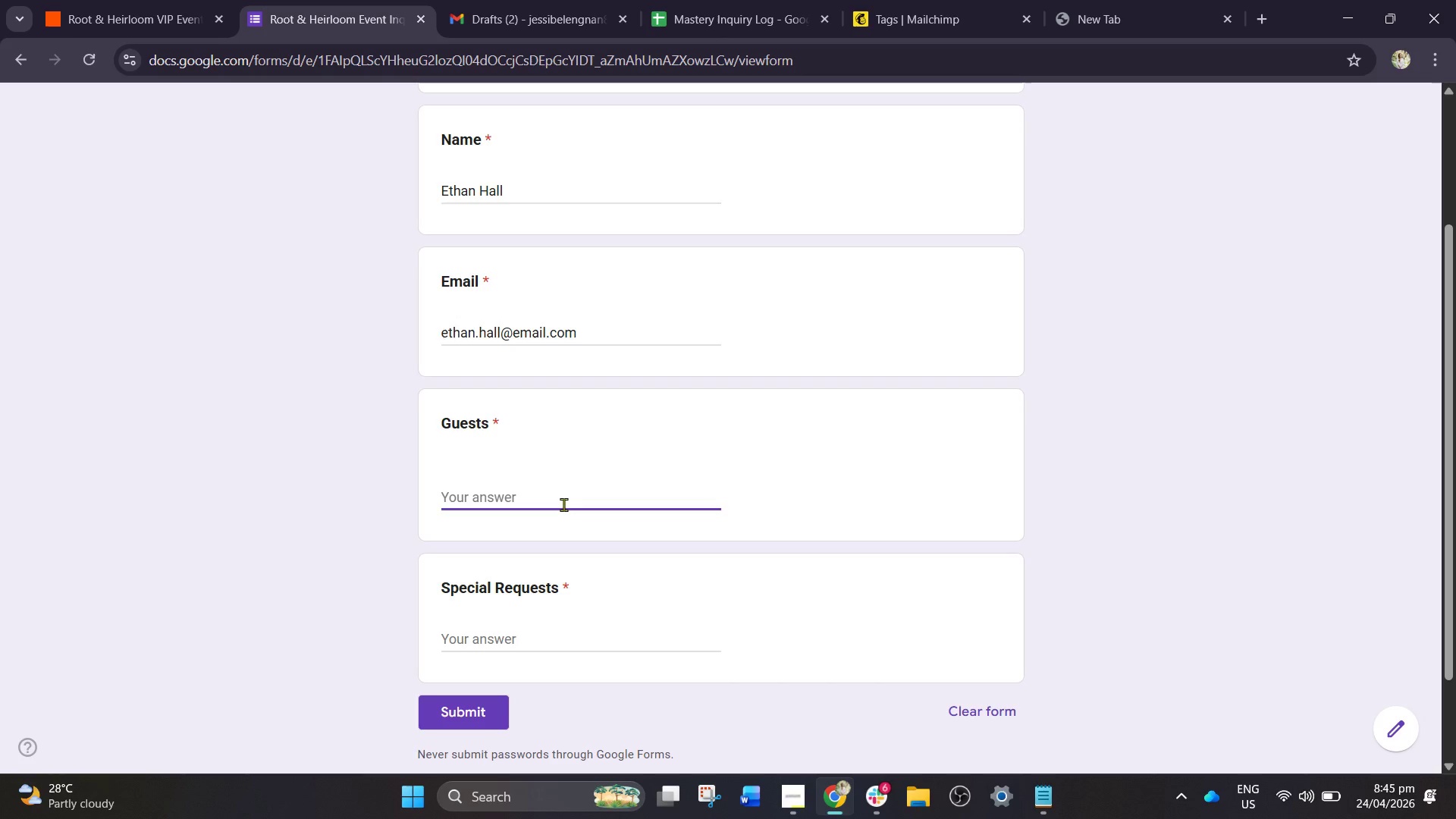 
key(3)
 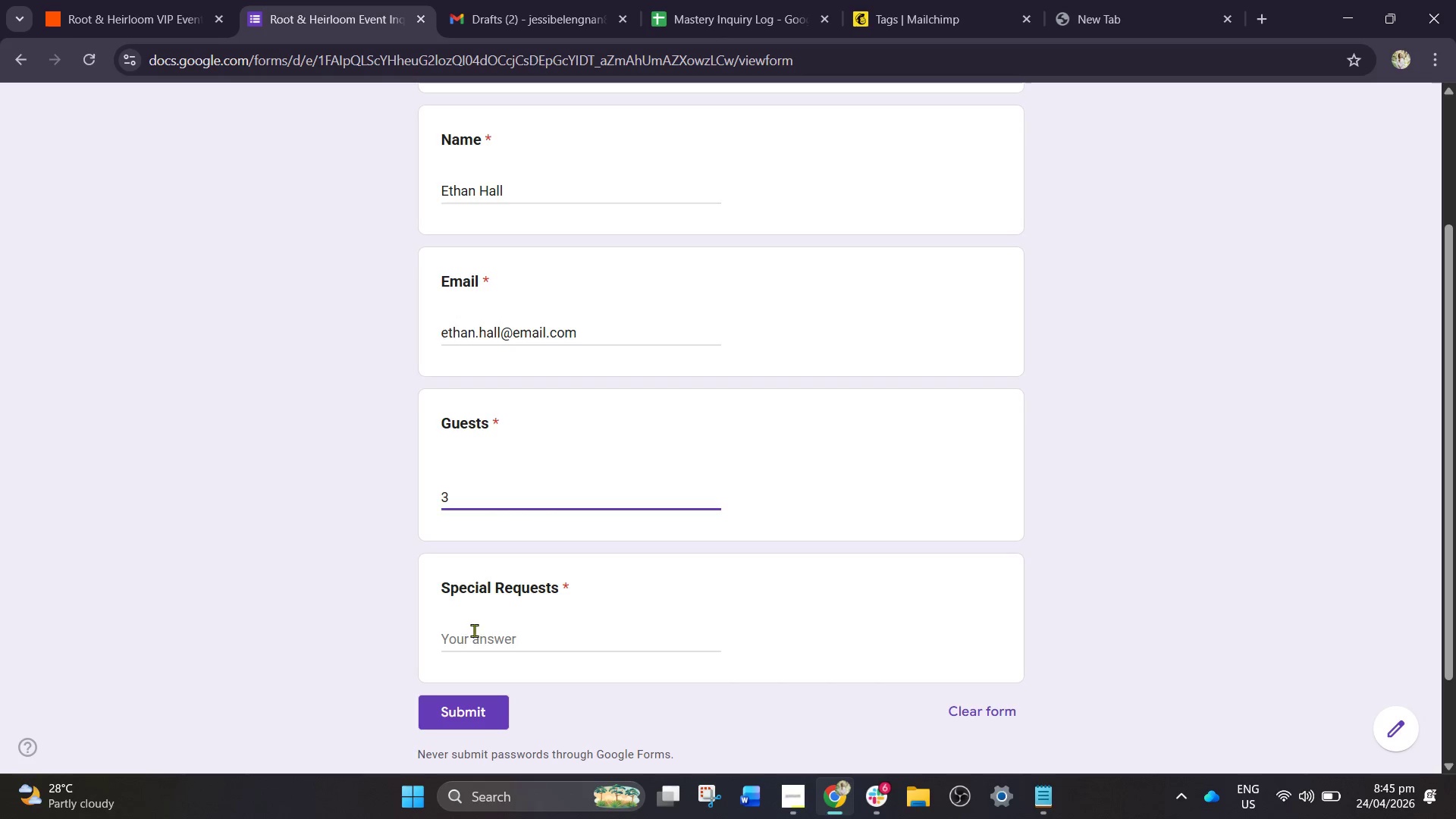 
left_click([497, 640])
 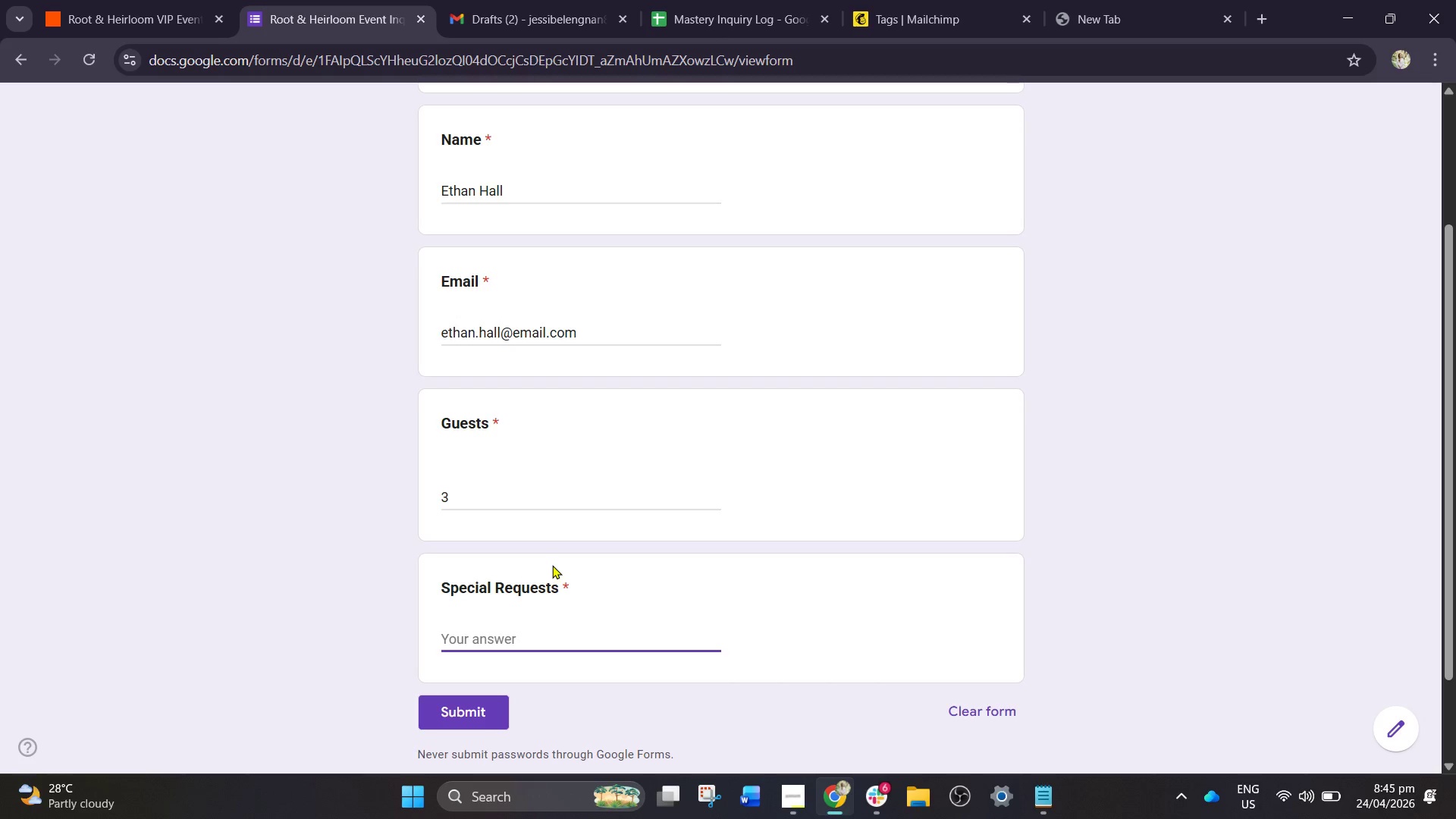 
type(Chef's tasting menu)
 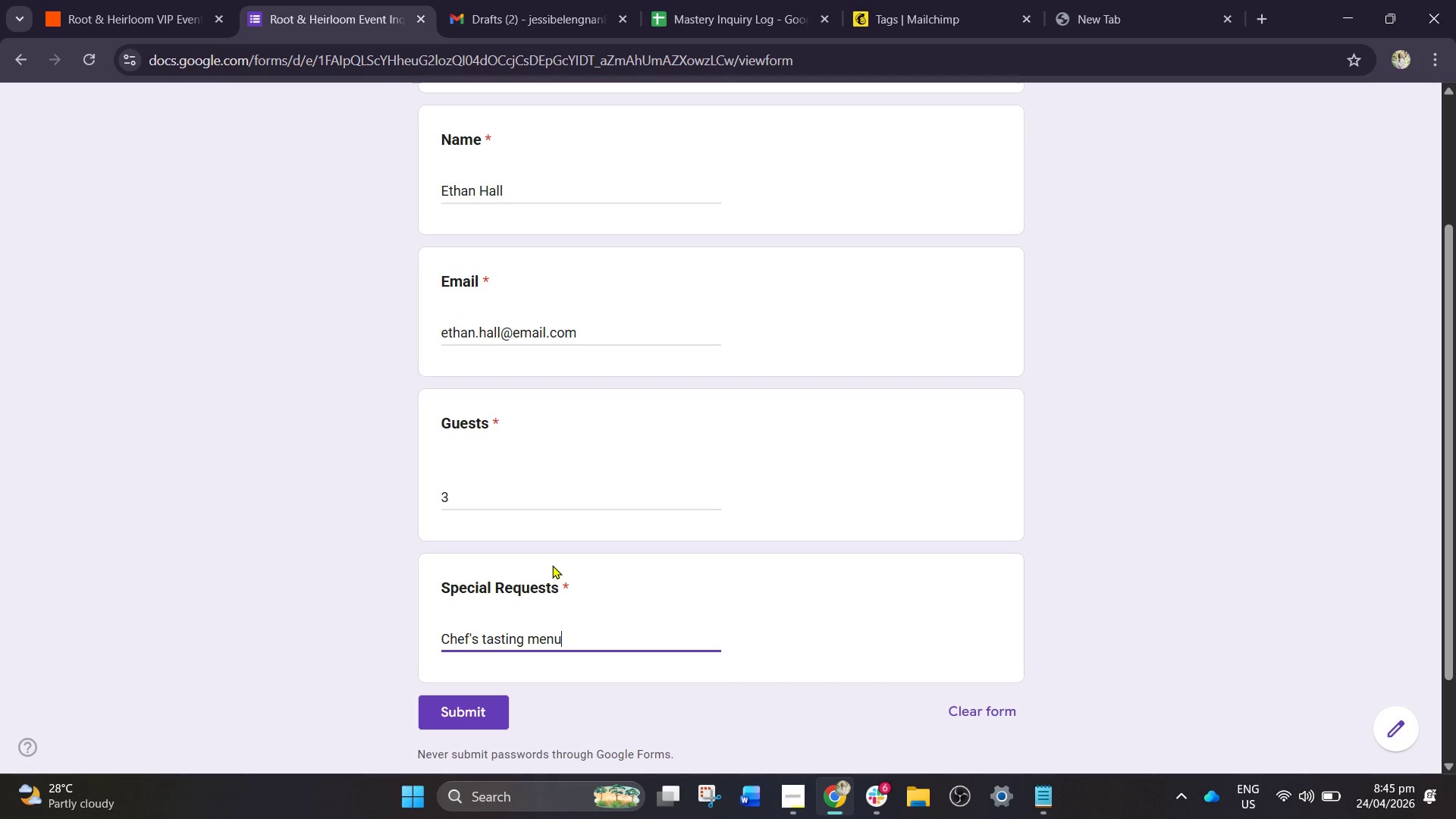 
left_click([552, 565])
 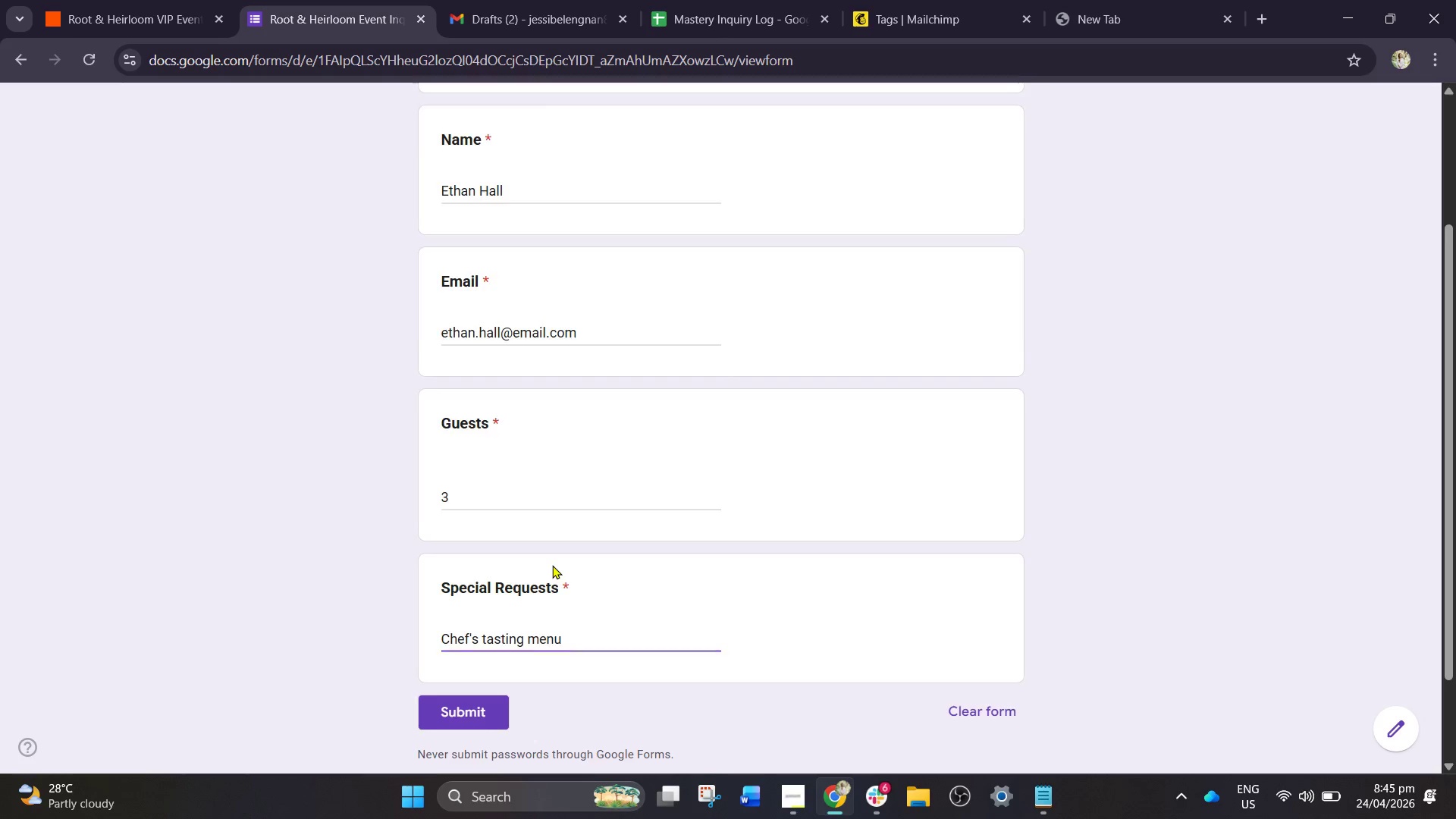 
key(Space)
 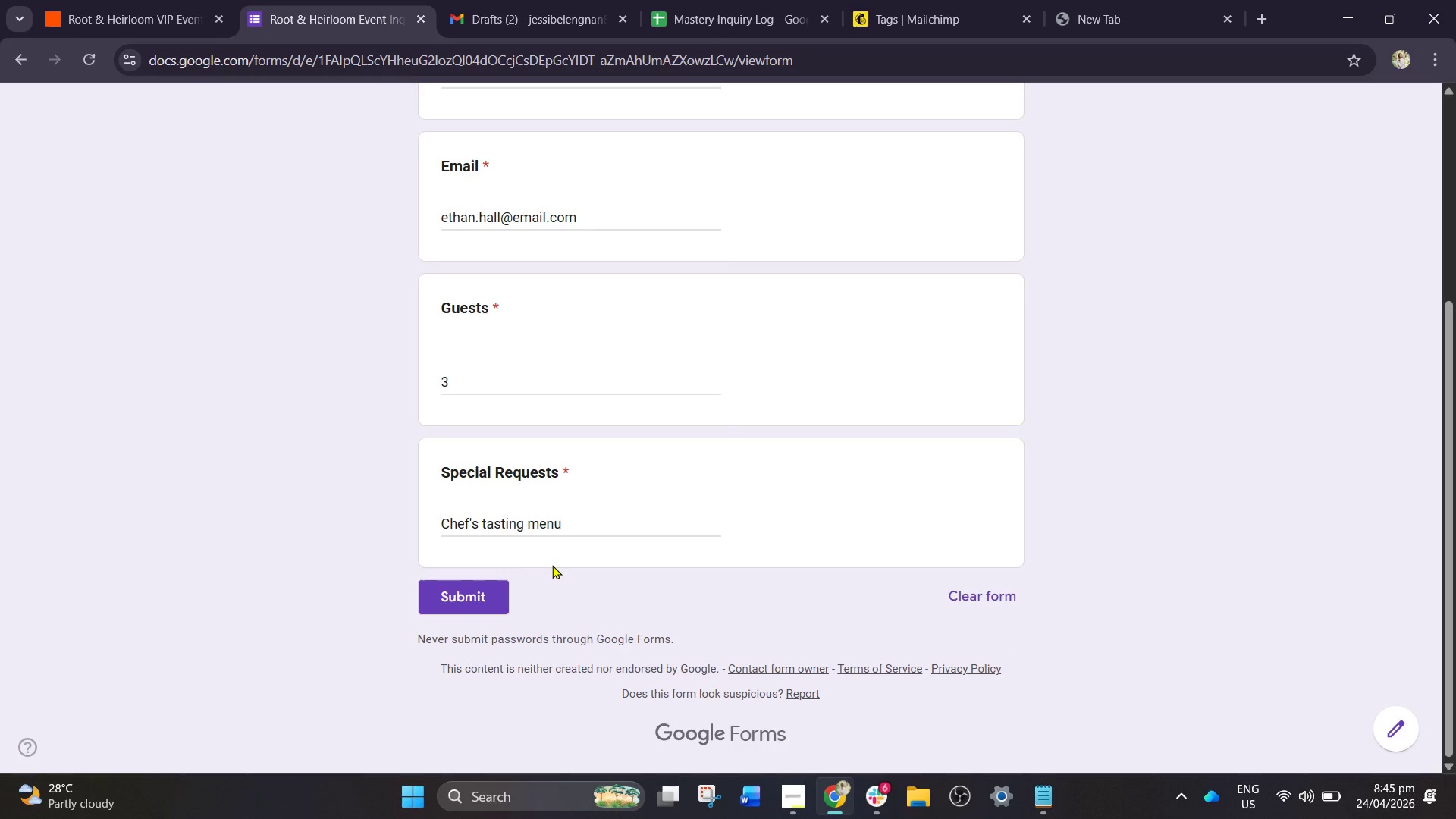 
key(R)
 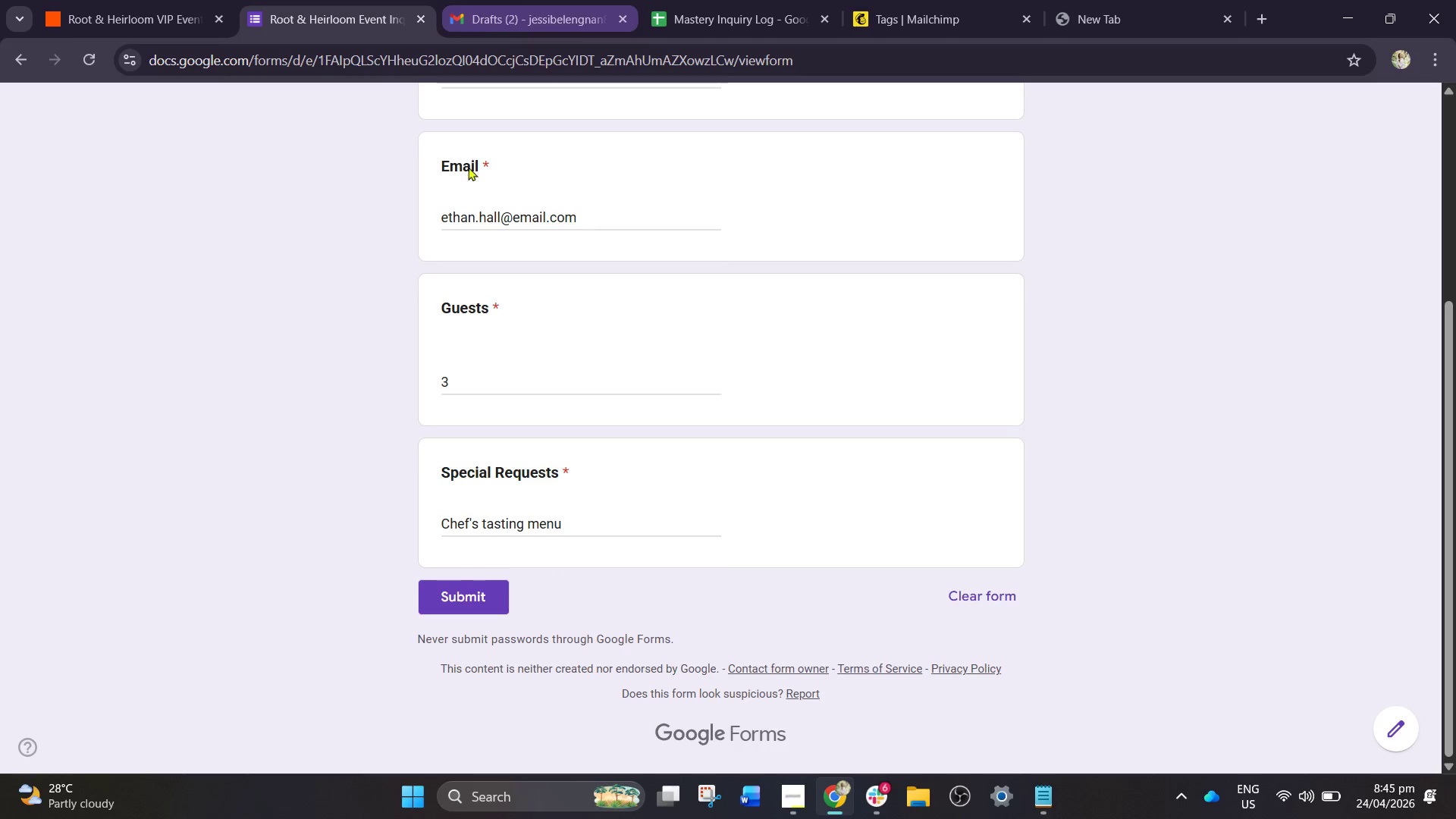 
left_click([613, 534])
 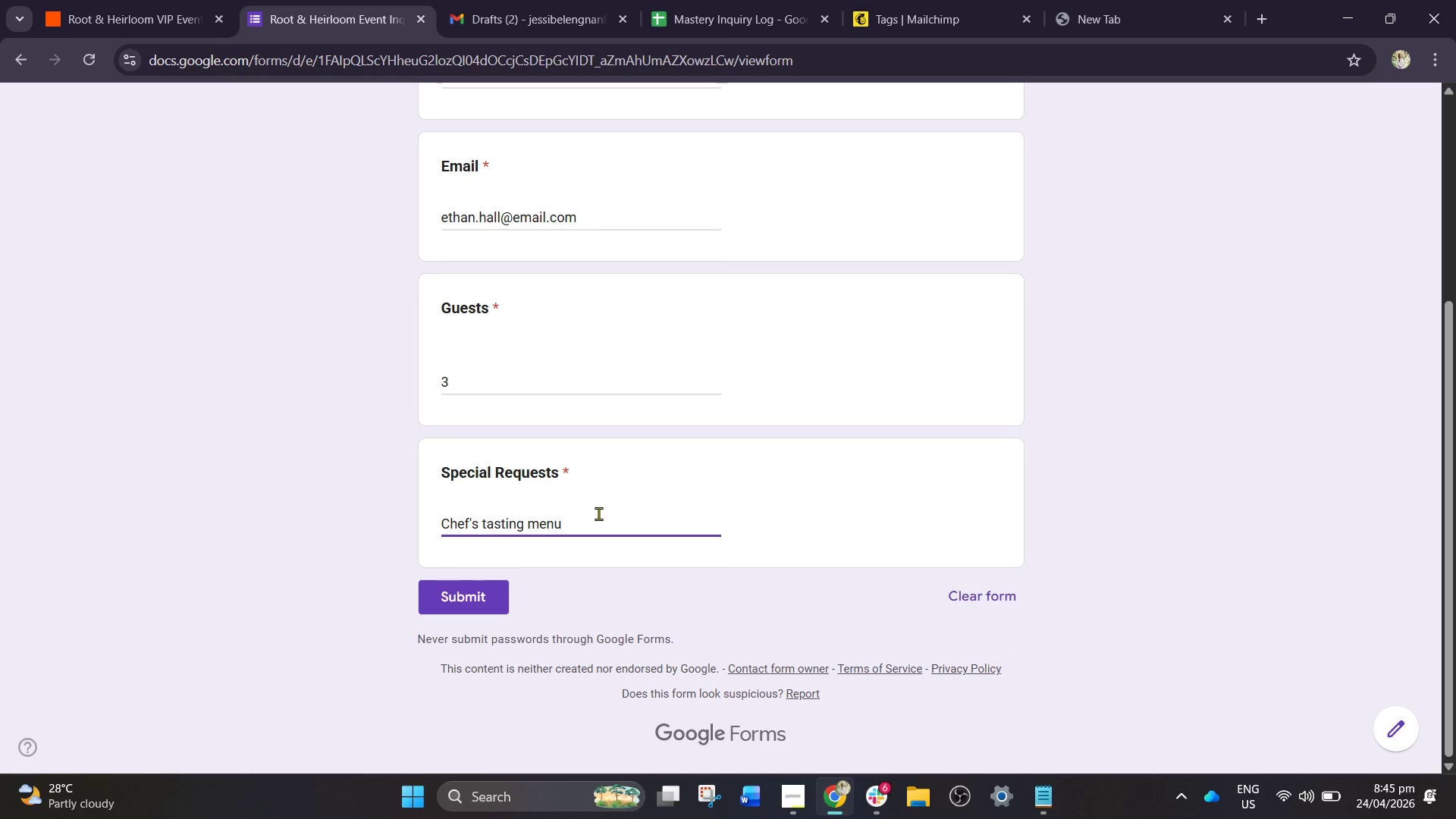 
type( request)
 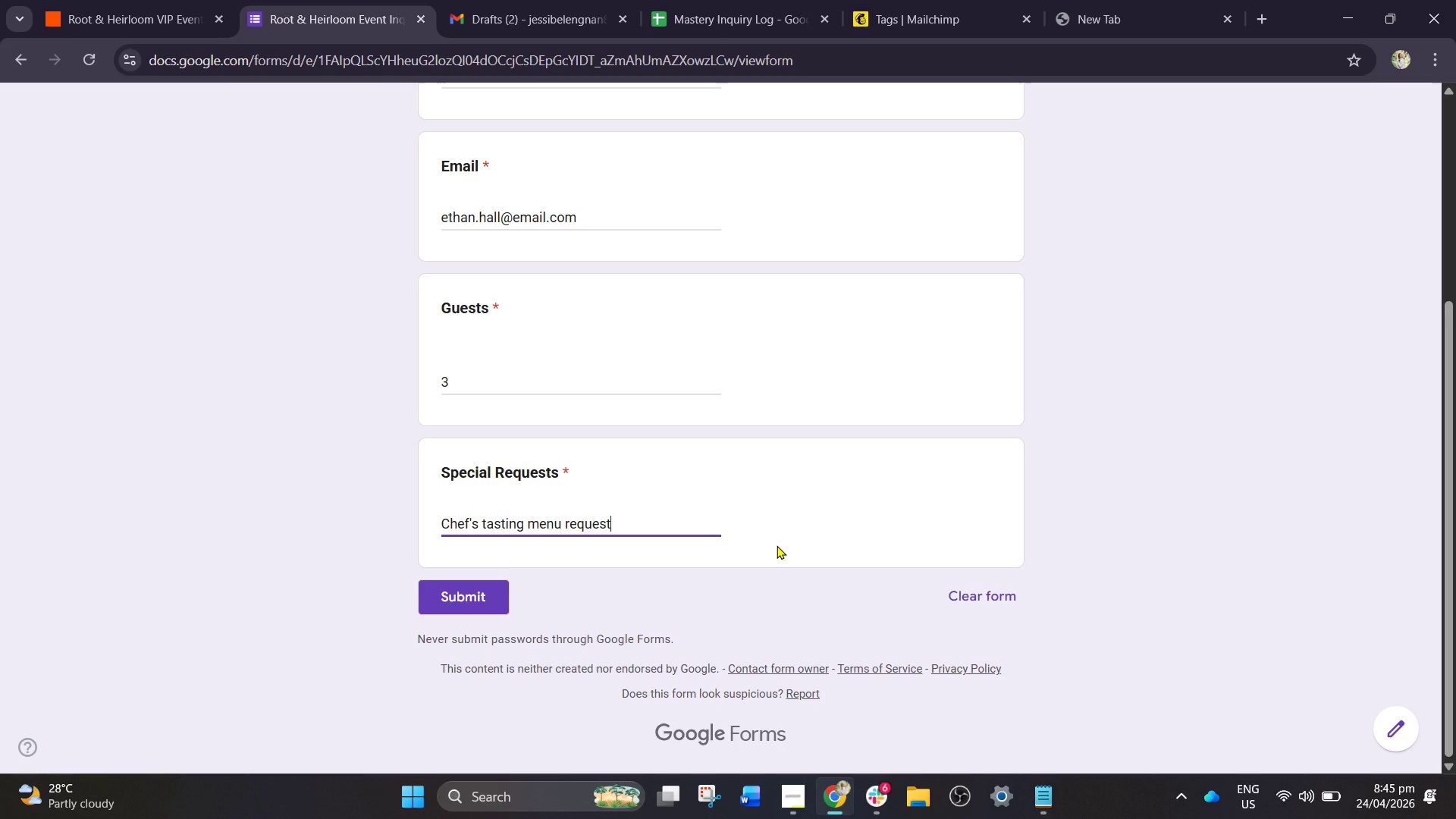 
wait(17.84)
 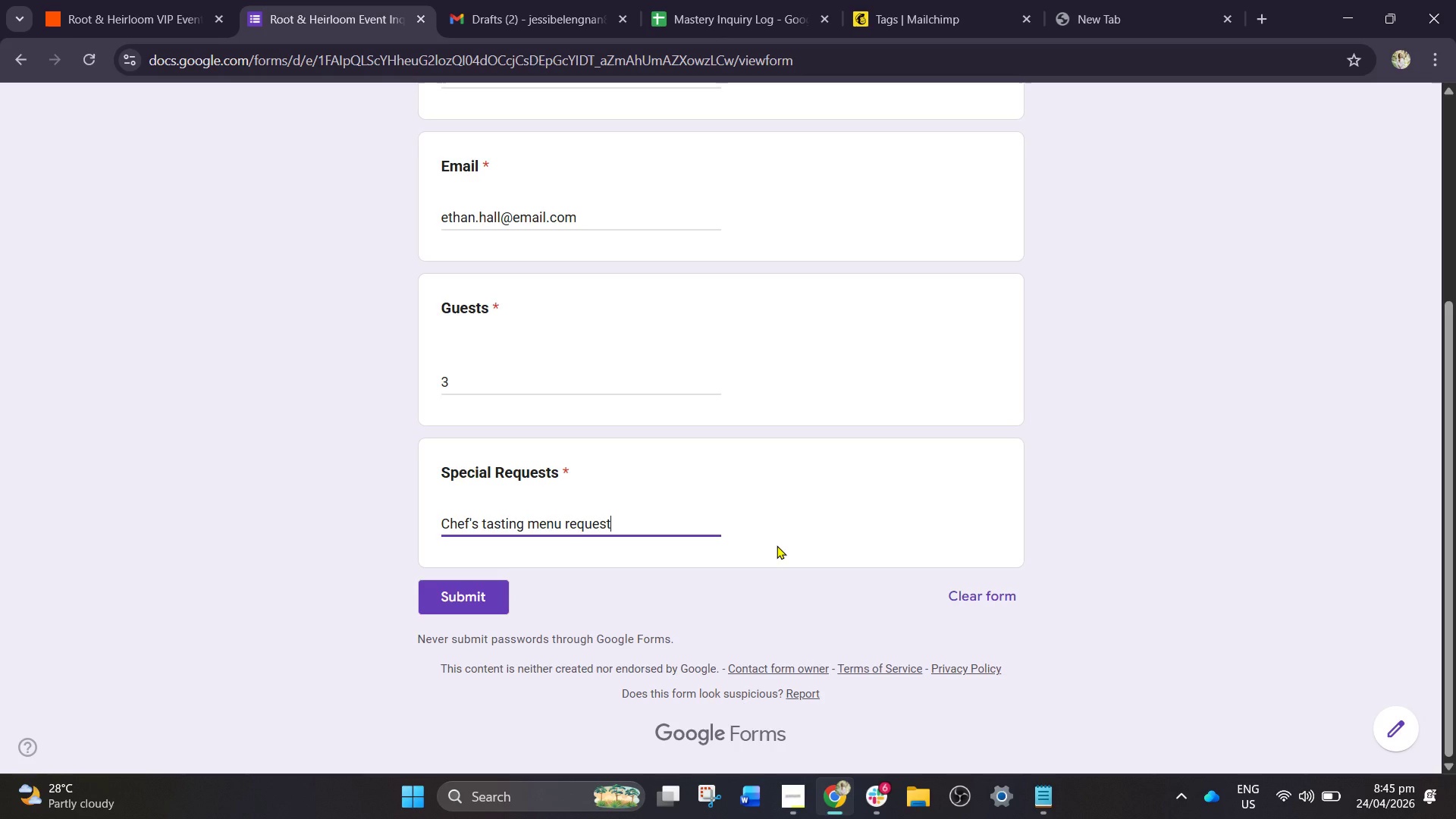 
left_click([468, 597])
 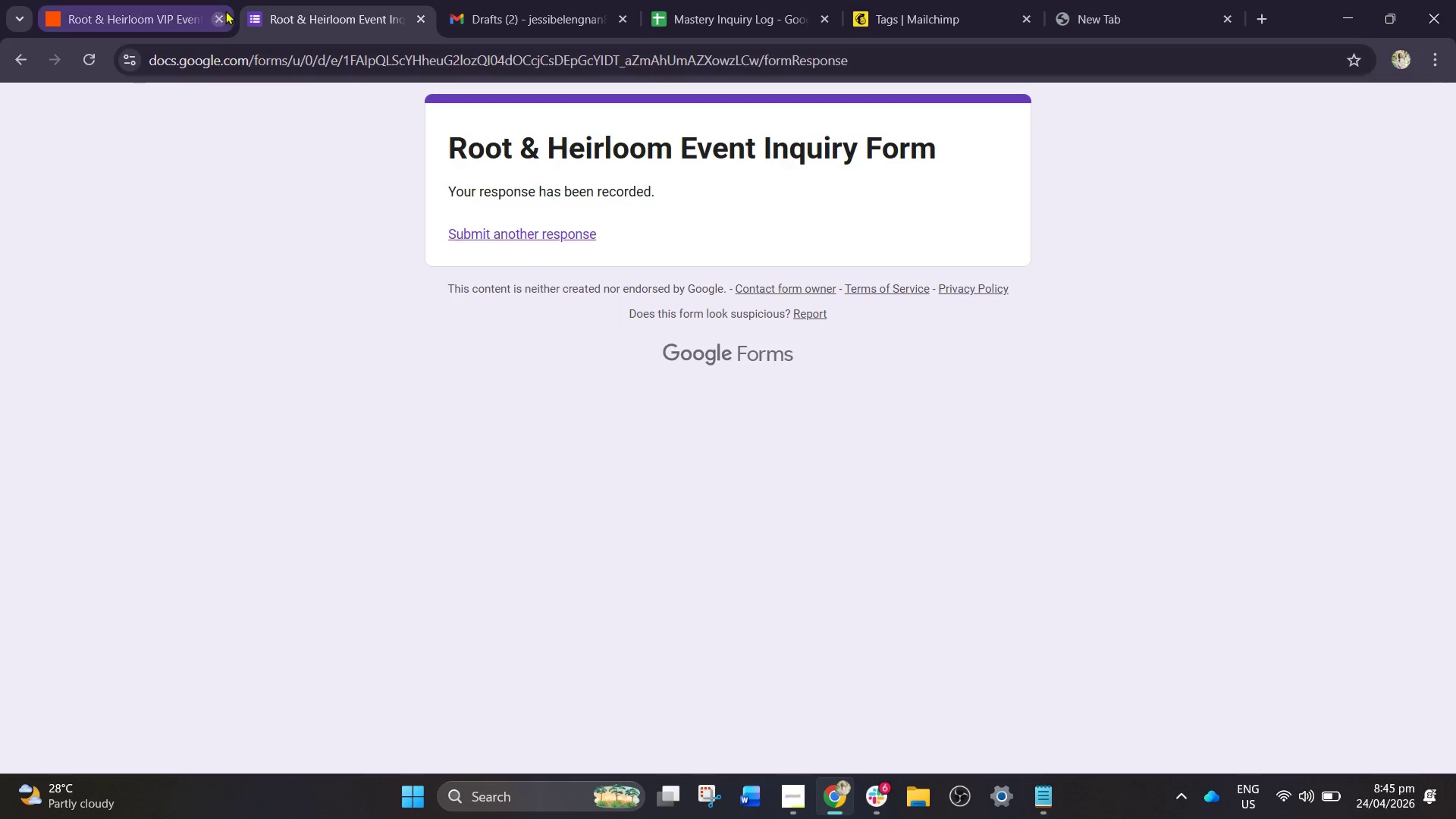 
left_click([140, 0])
 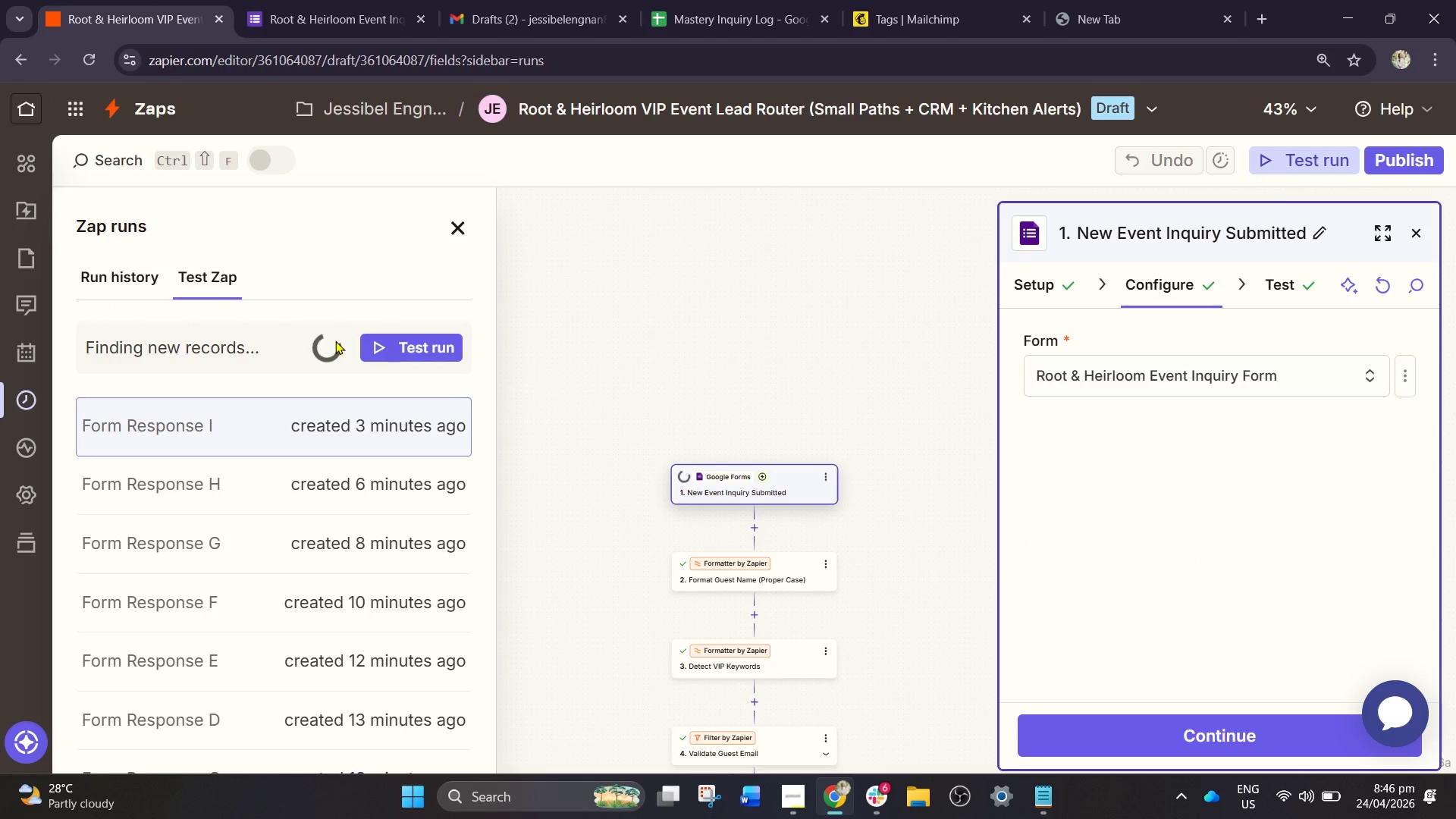 
wait(10.75)
 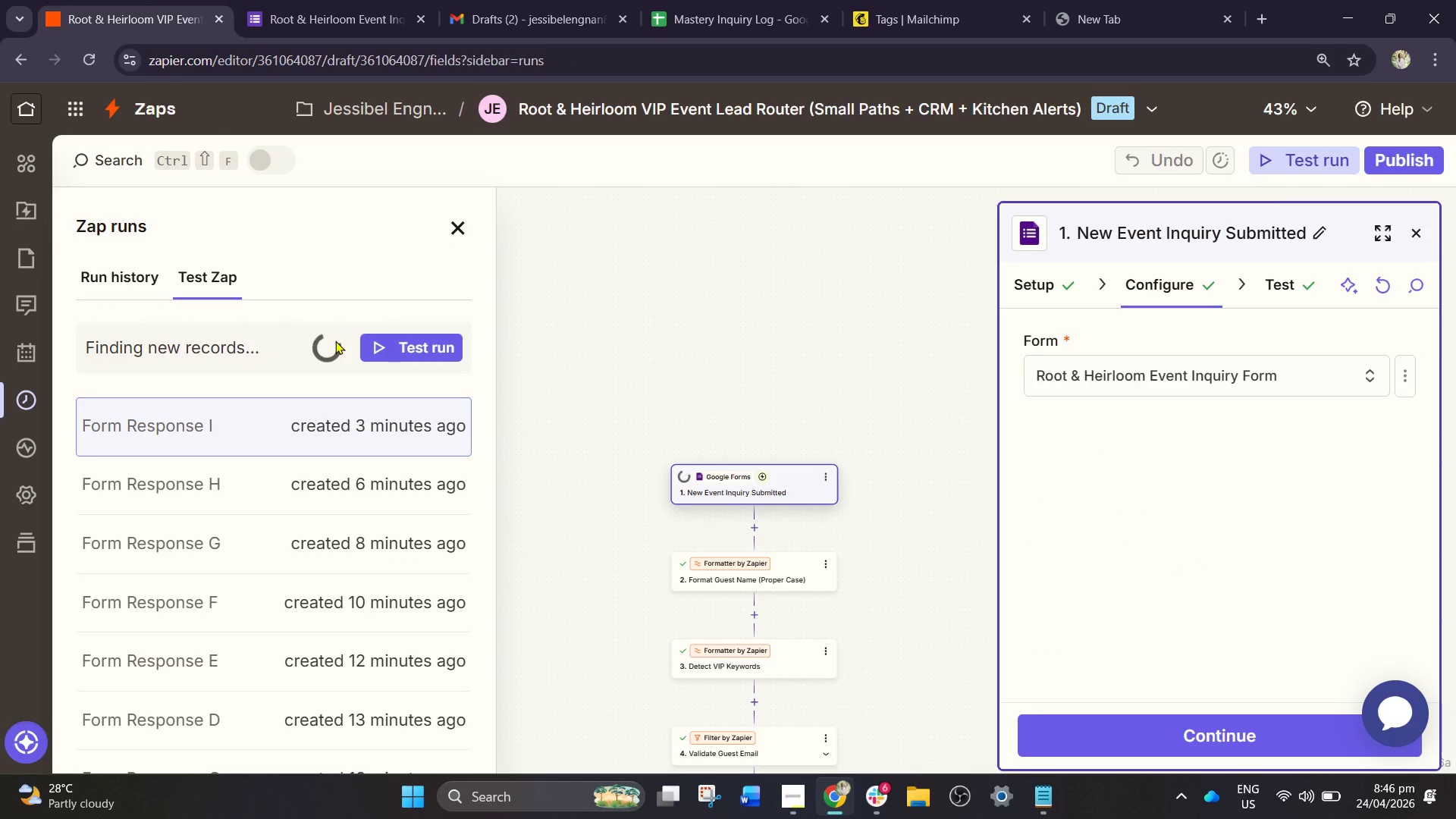 
left_click([393, 423])
 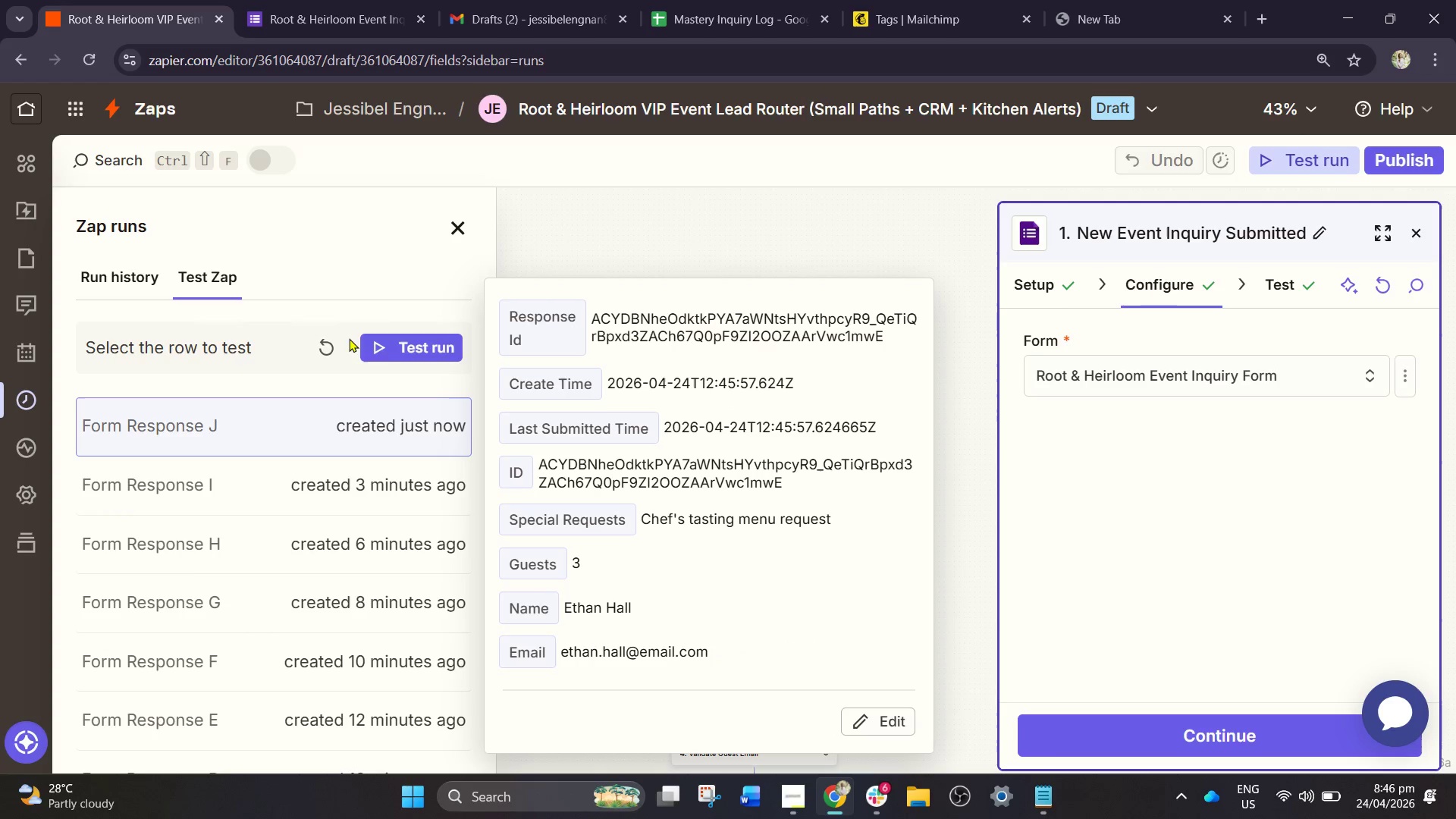 
left_click([372, 346])
 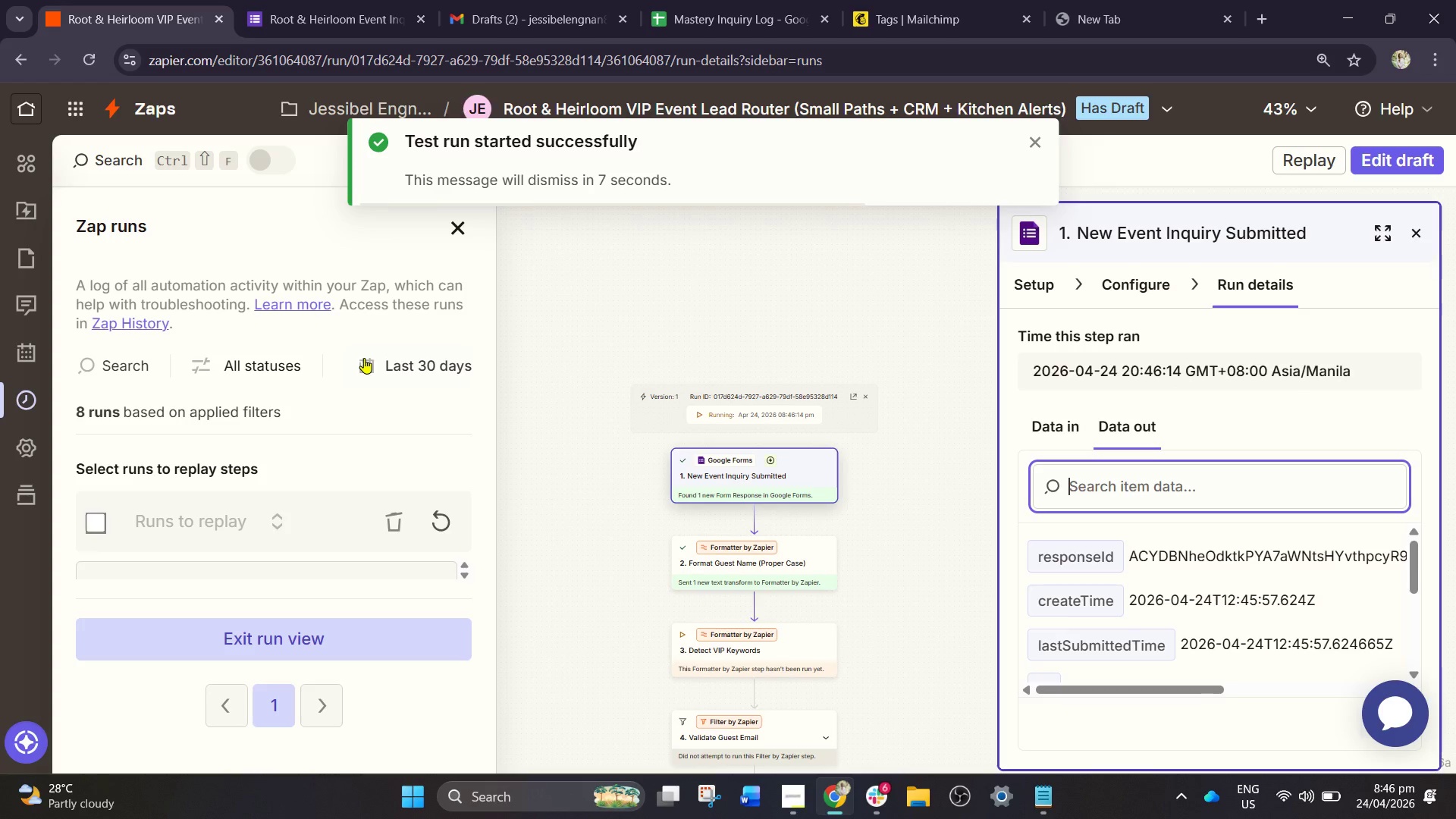 
wait(10.42)
 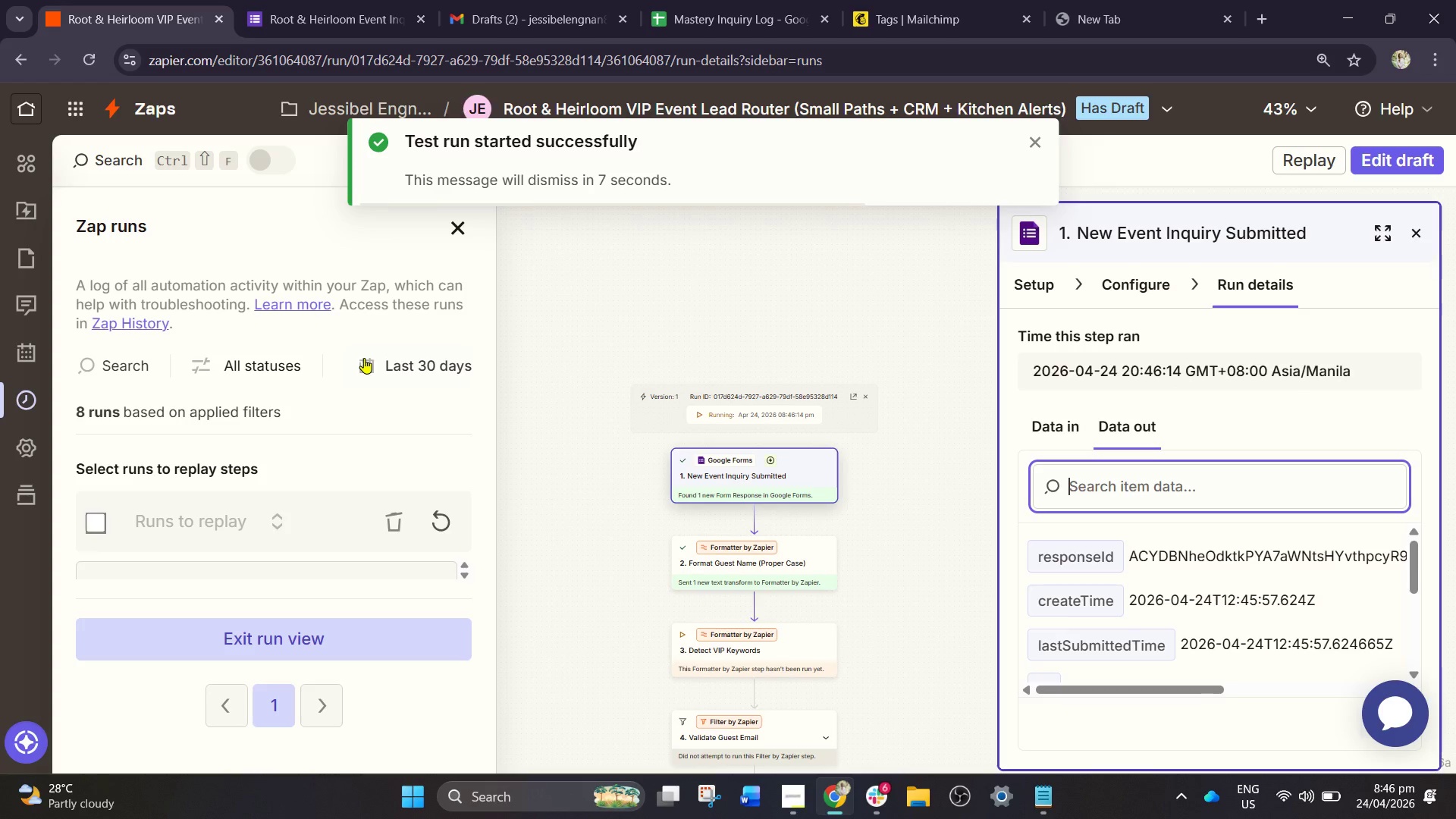 
left_click([770, 1])
 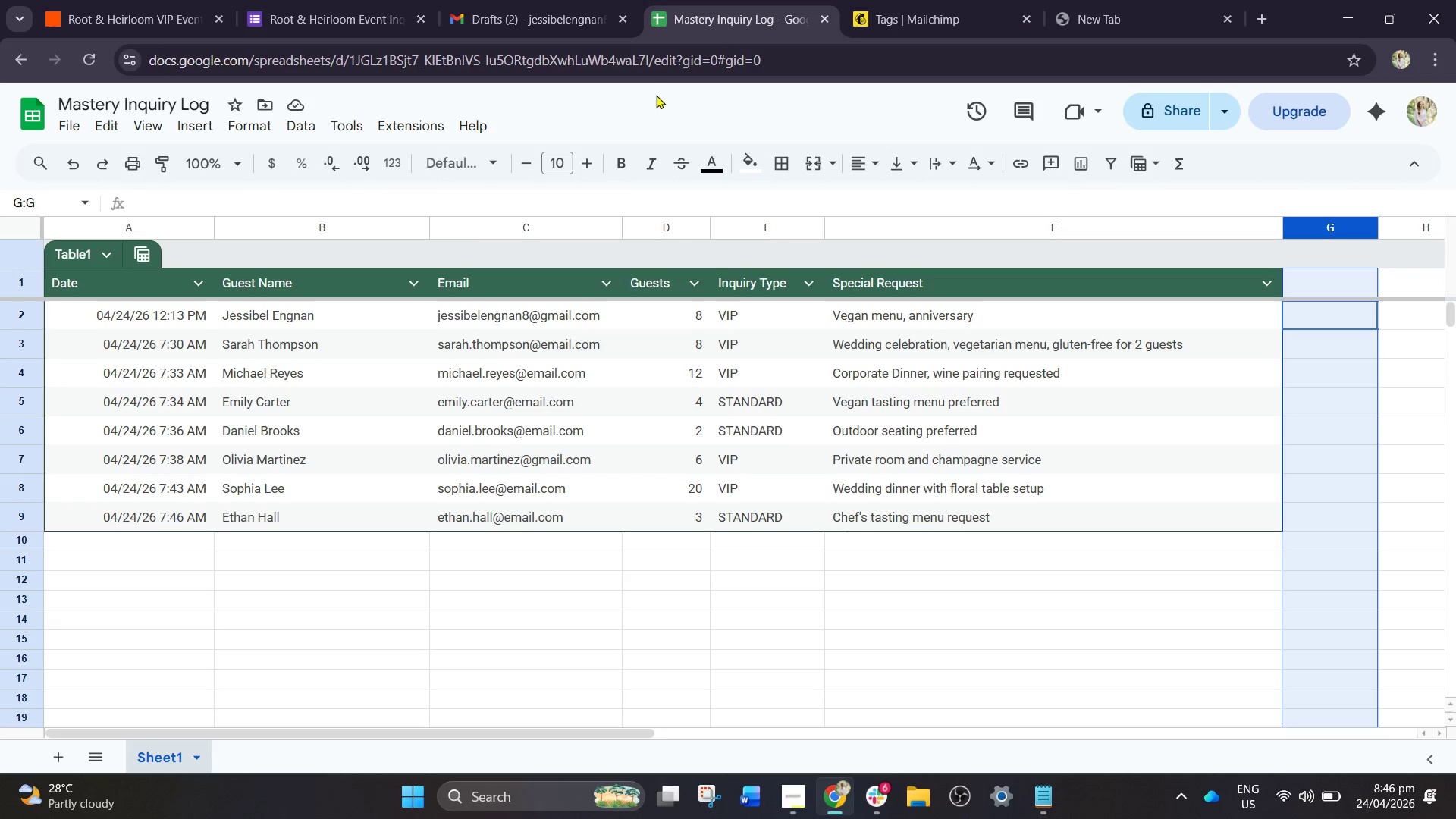 
mouse_move([127, 1])
 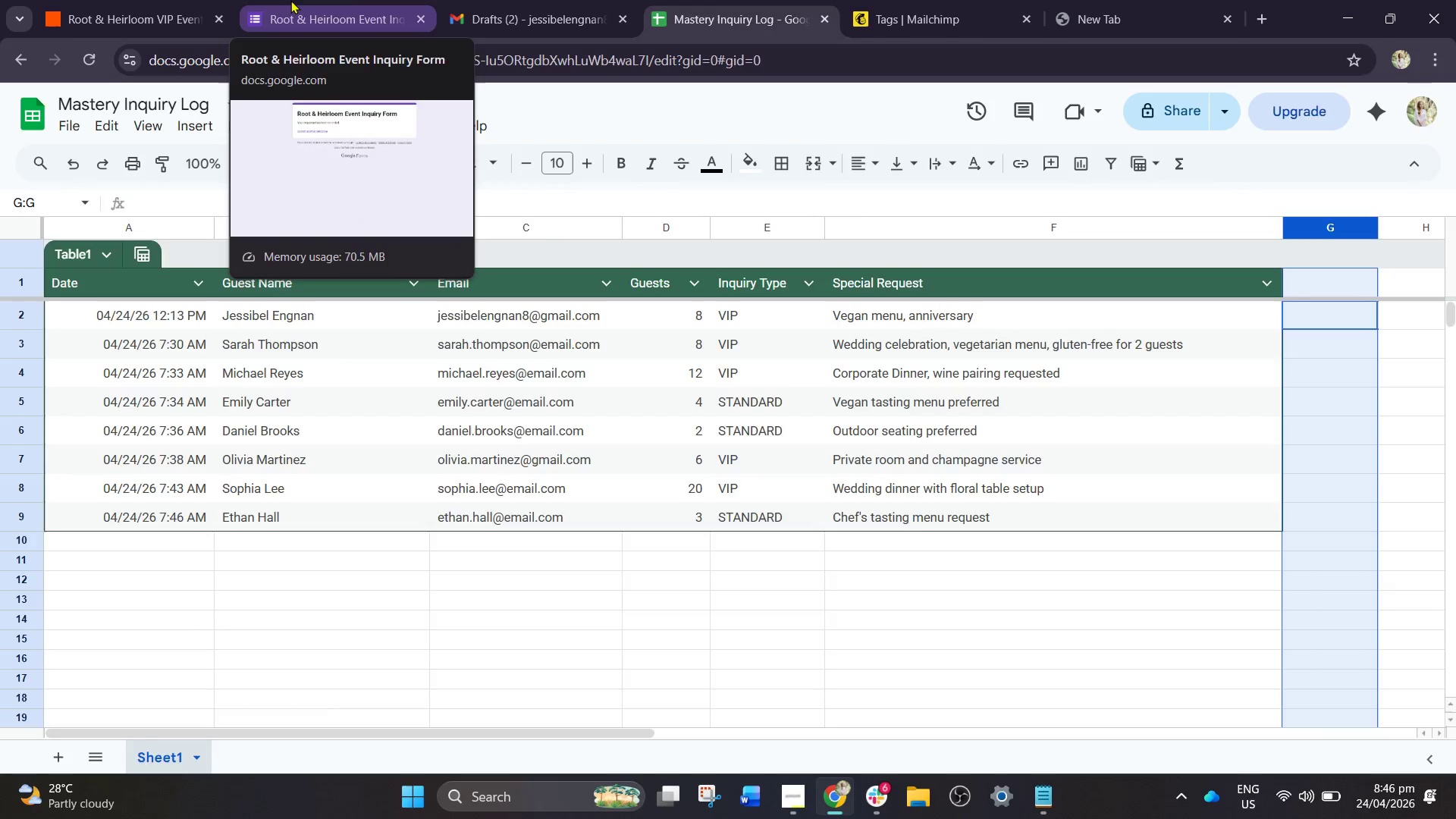 
left_click([290, 0])
 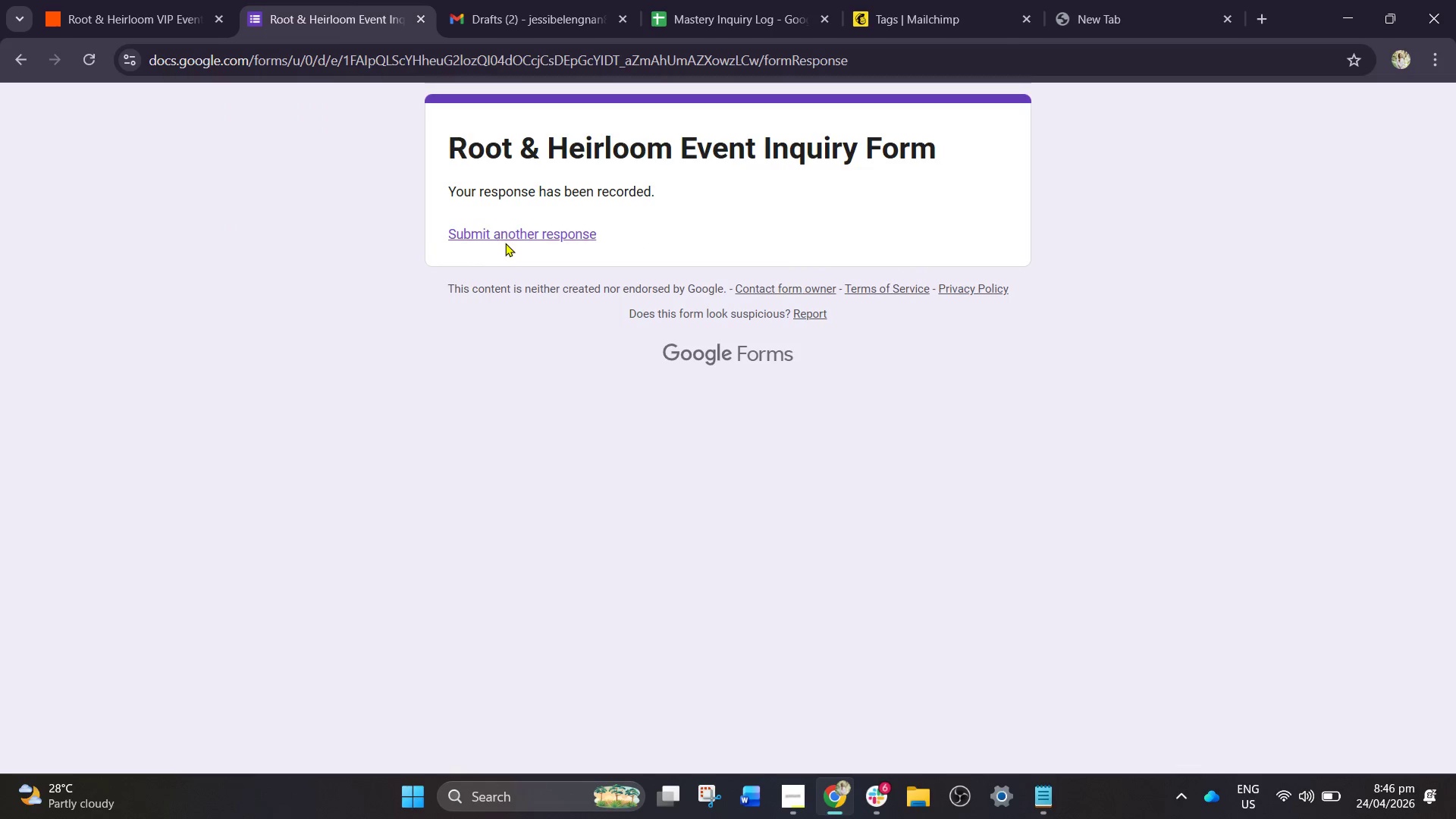 
left_click([515, 230])
 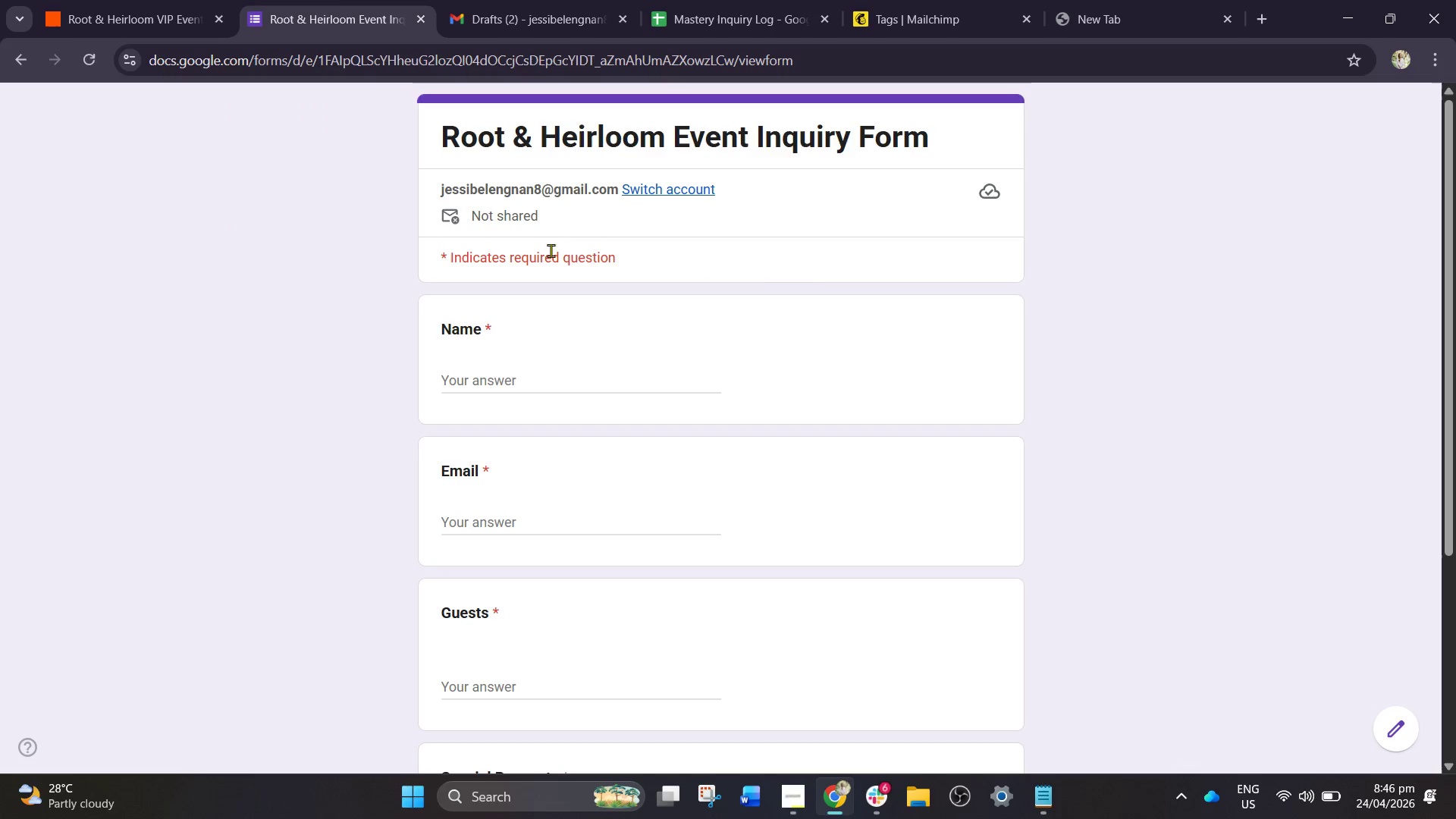 
wait(9.23)
 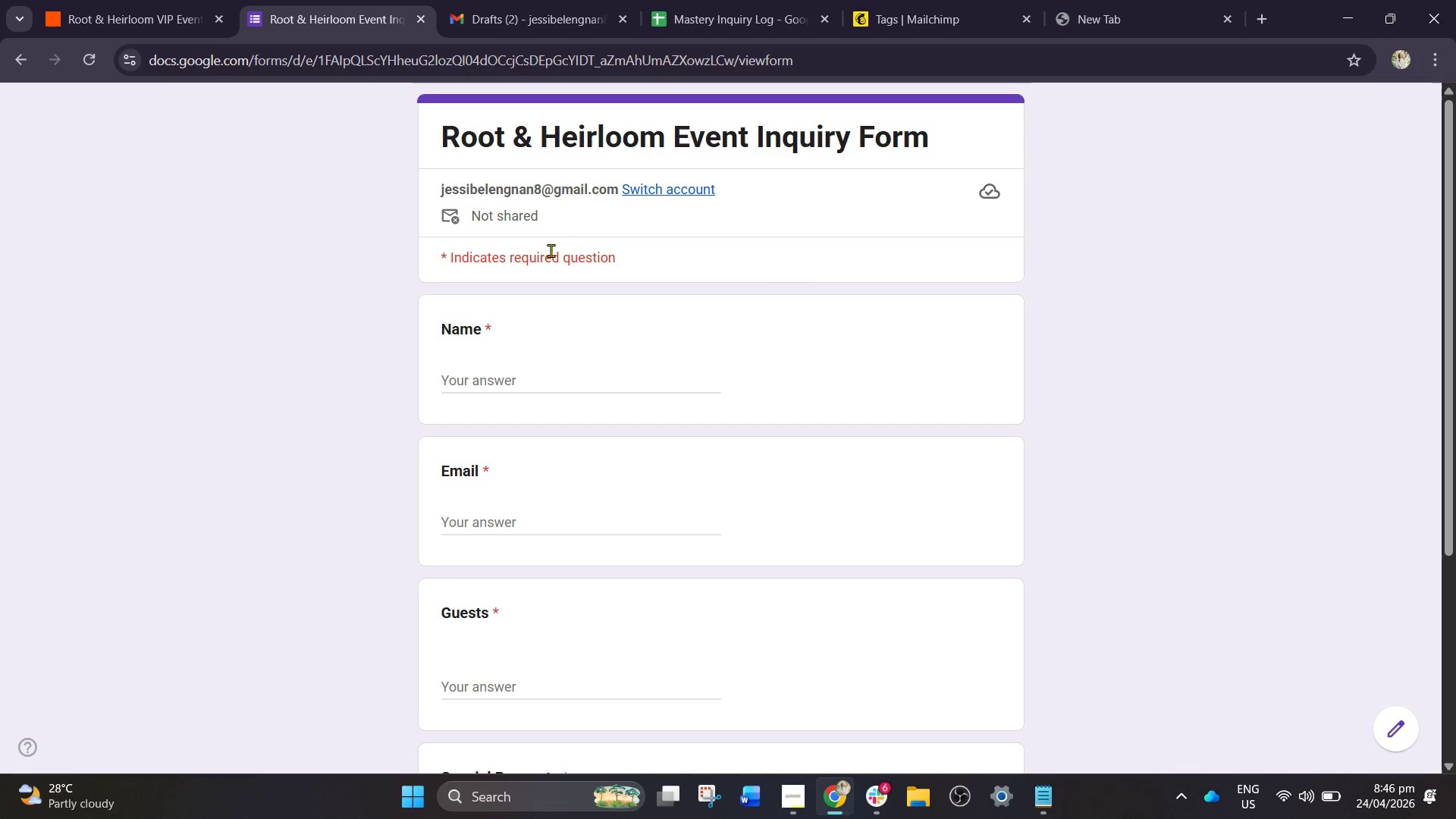 
left_click([525, 366])
 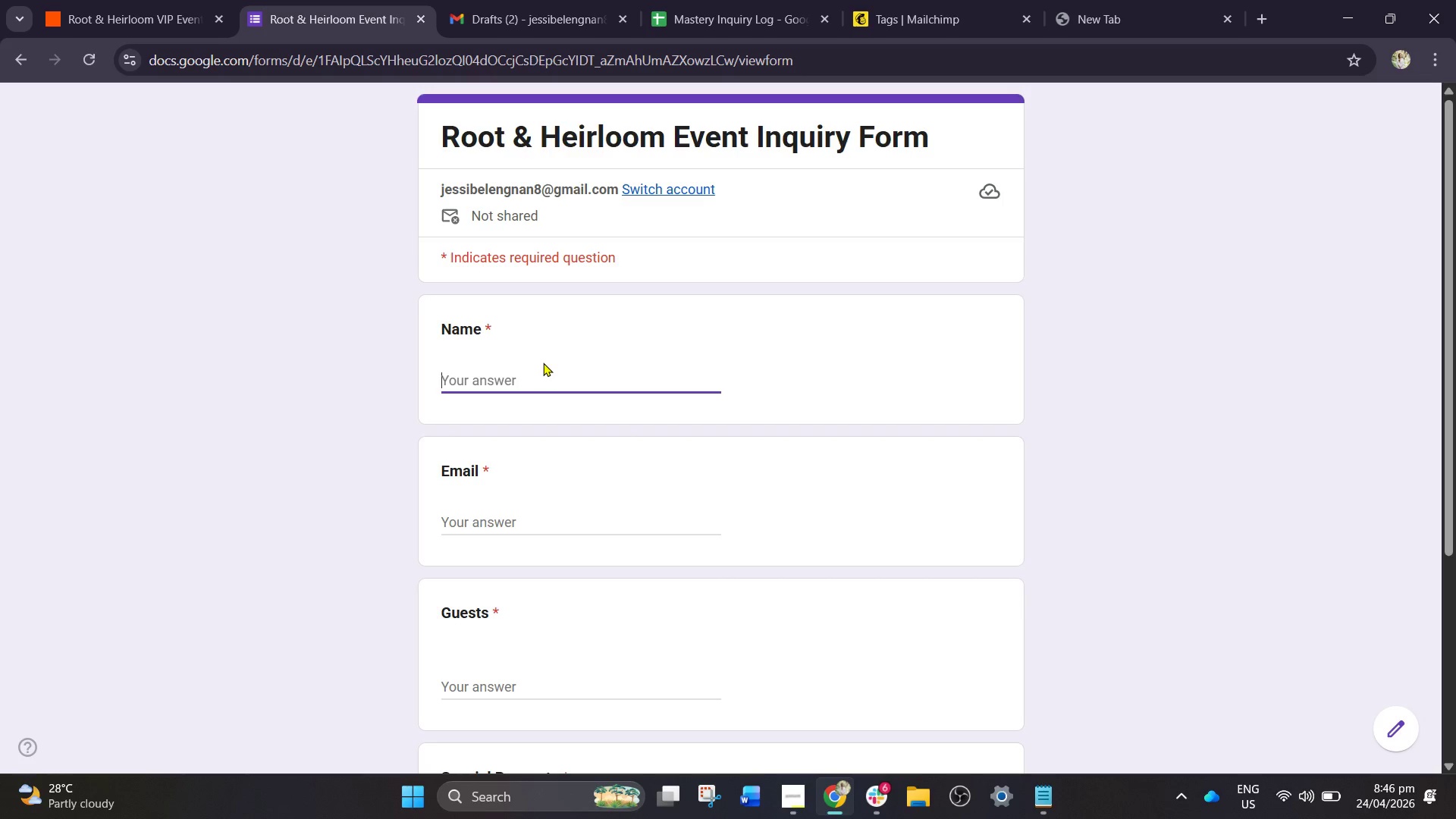 
type(Ava Robinson)
key(Tab)
type(Ava.rob)
key(Backspace)
key(Backspace)
key(Backspace)
key(Backspace)
key(Backspace)
key(Backspace)
key(Backspace)
type(ava.robinson@email)
 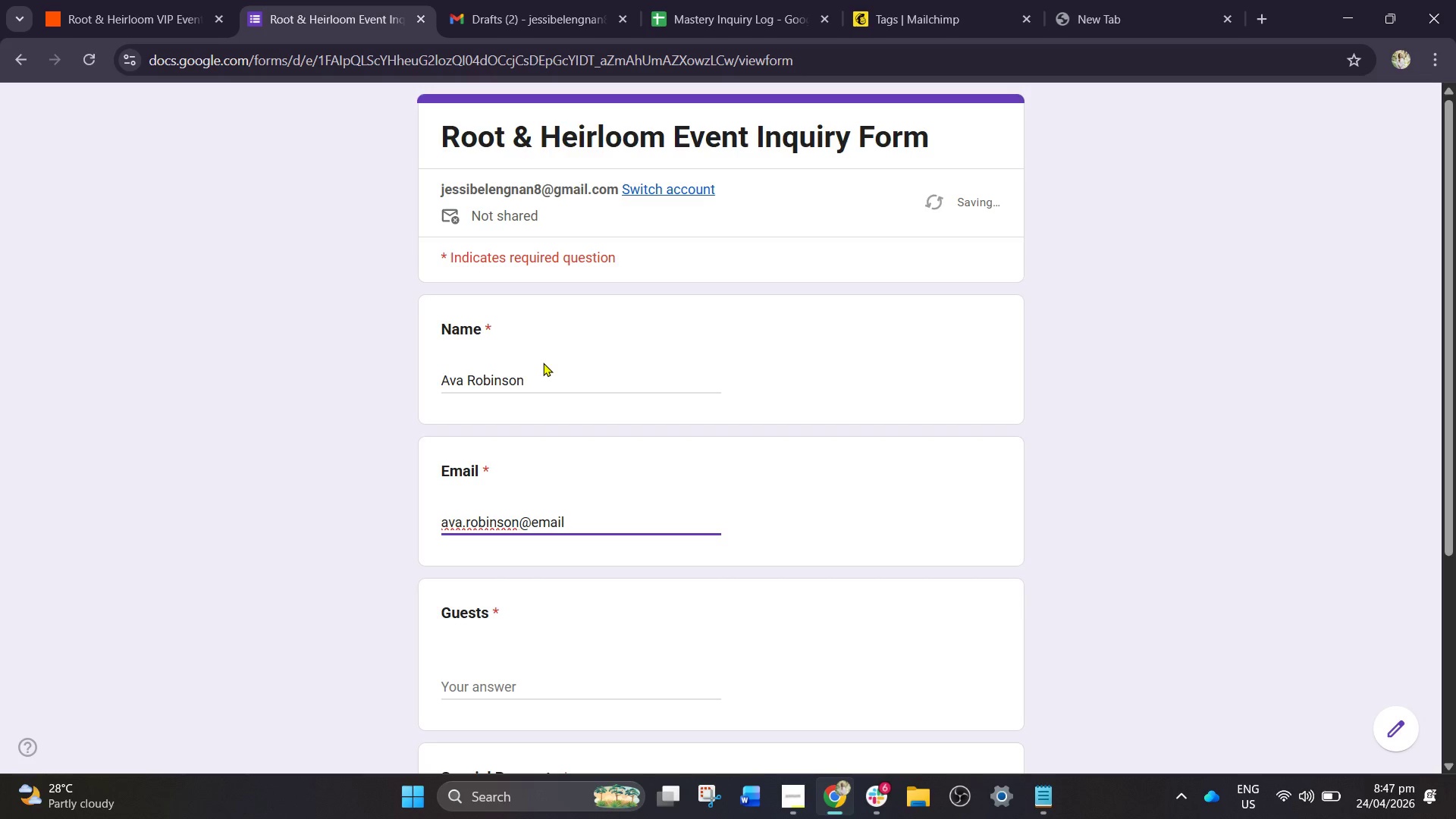 
wait(15.31)
 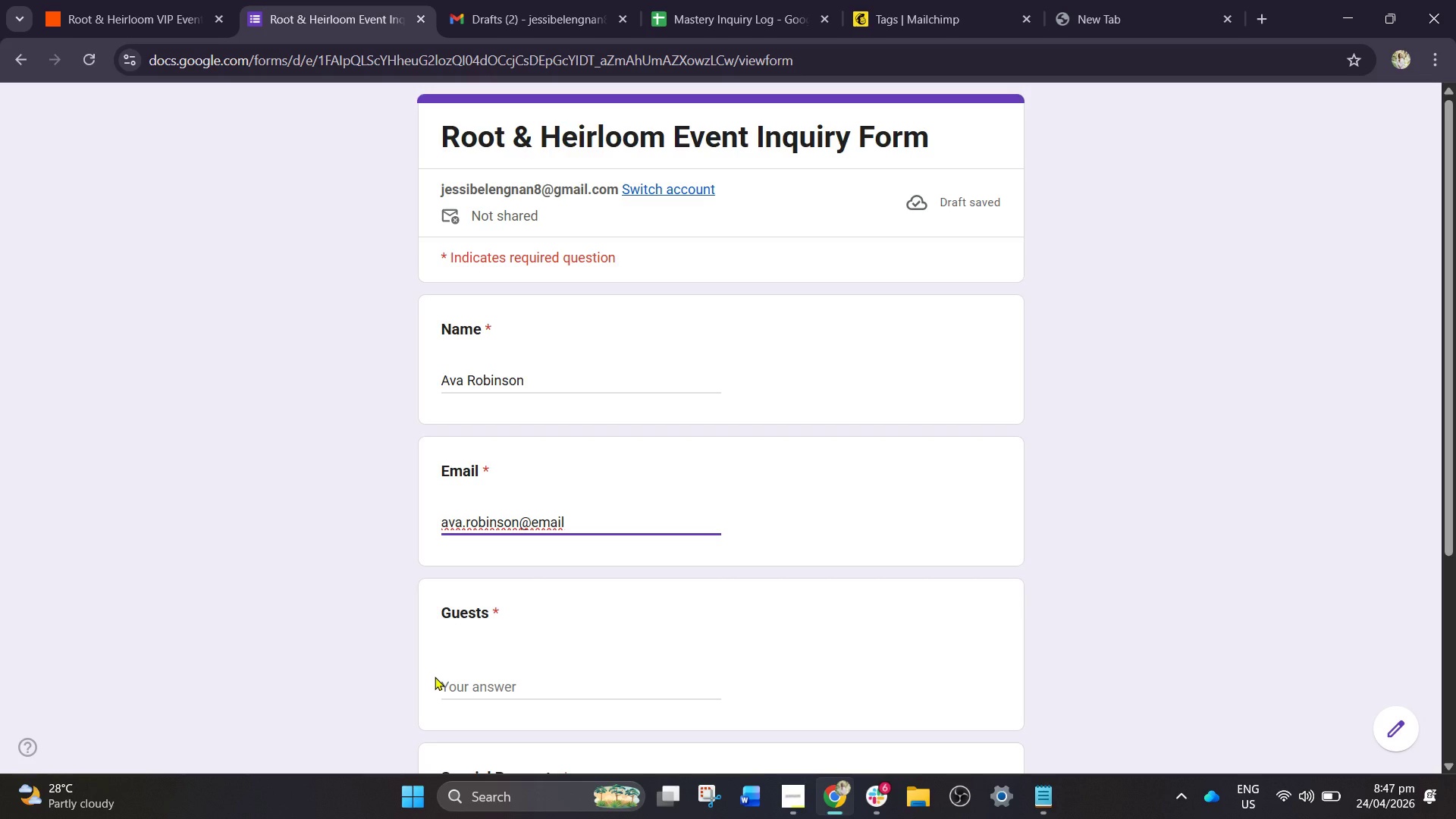 
left_click([457, 688])
 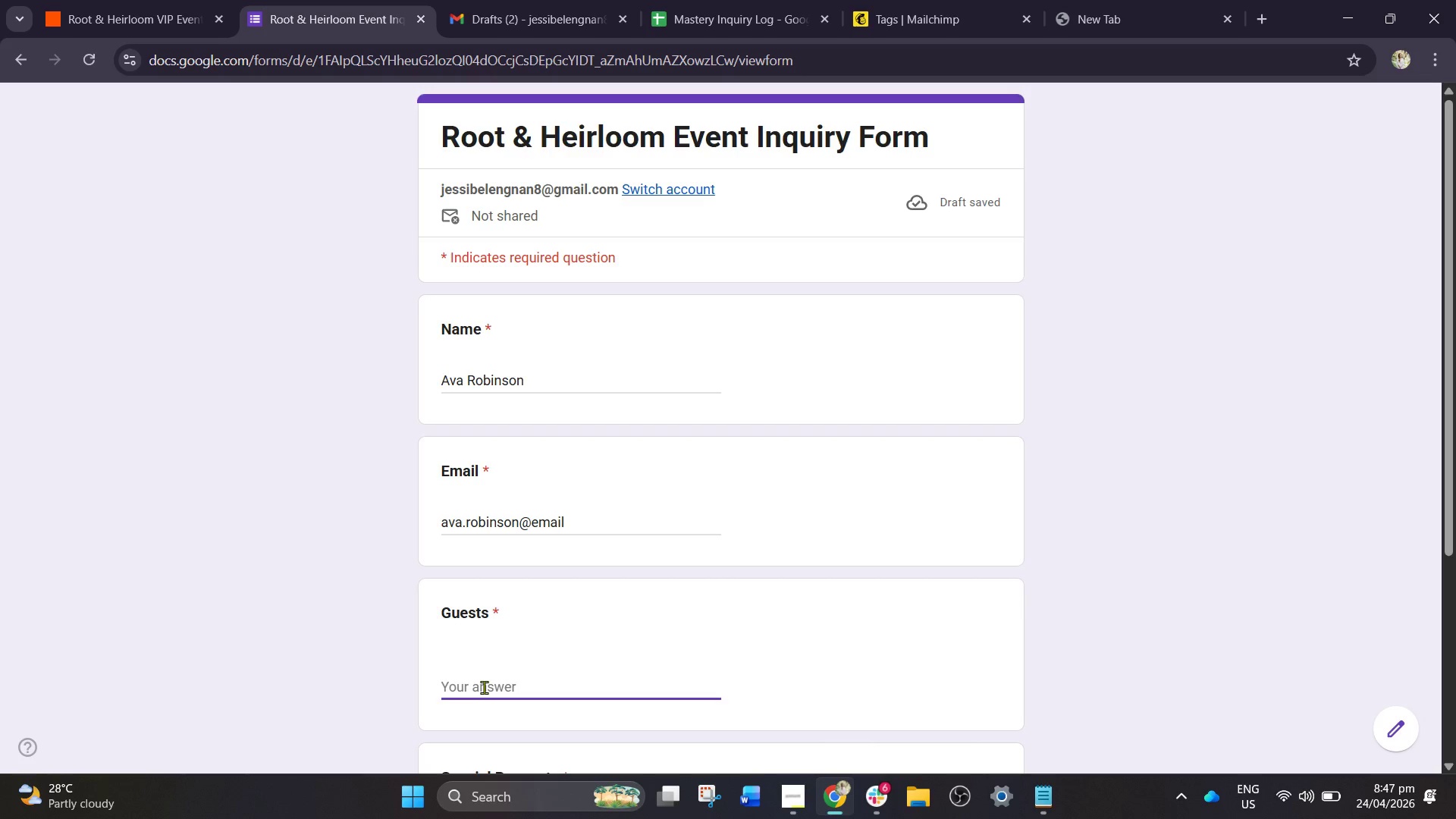 
type(10)
key(Tab)
 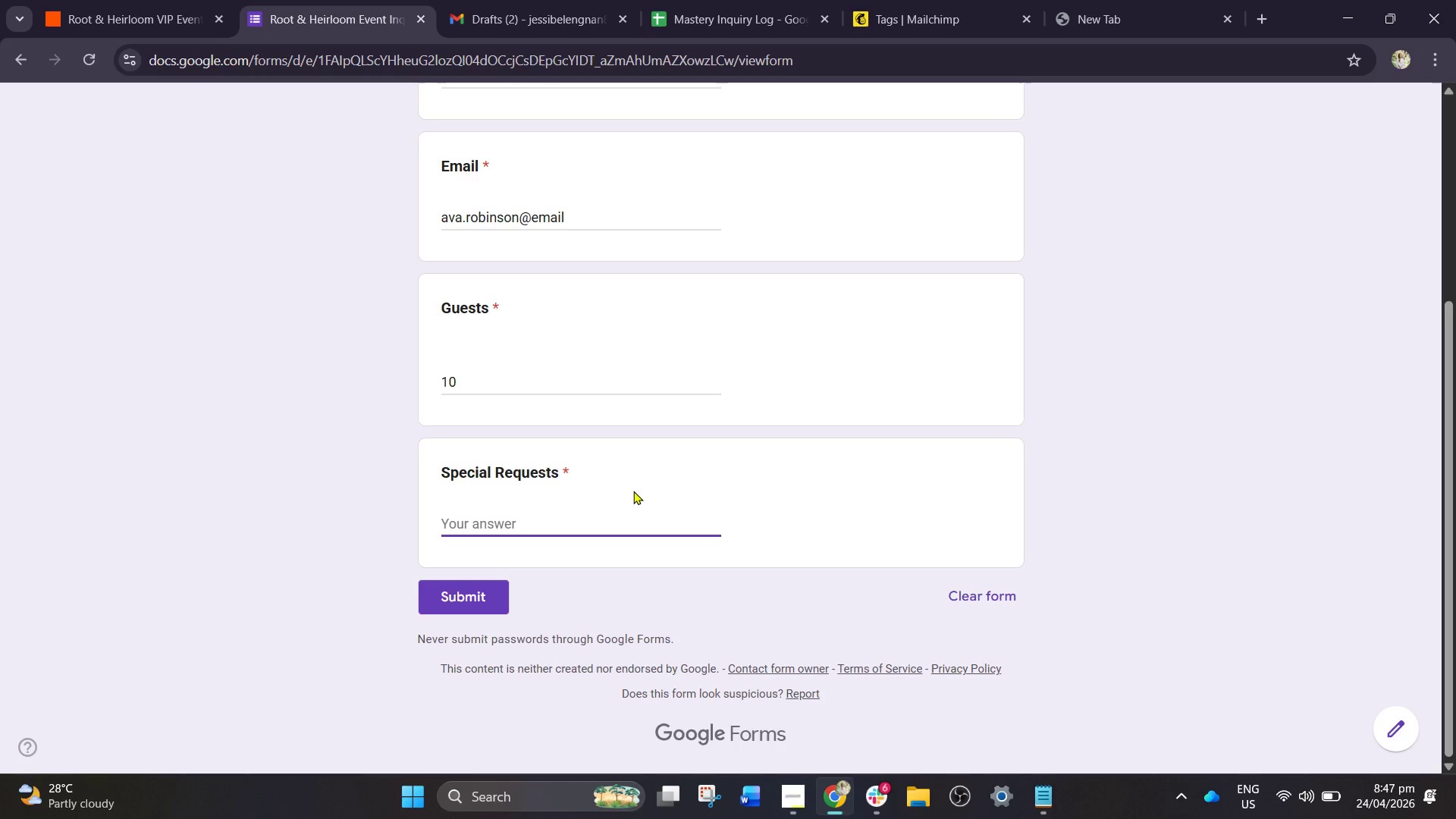 
wait(16.69)
 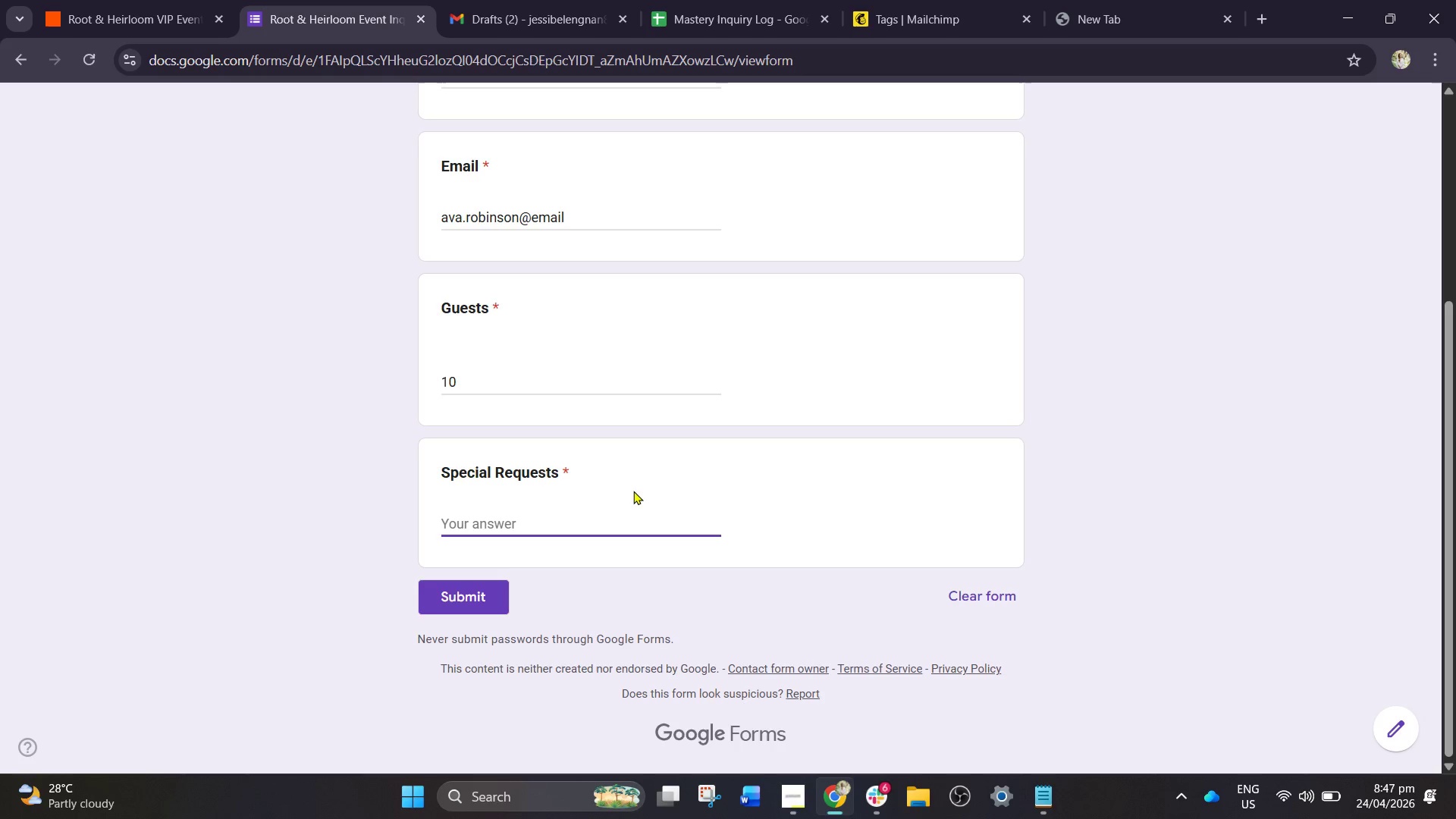 
left_click([560, 526])
 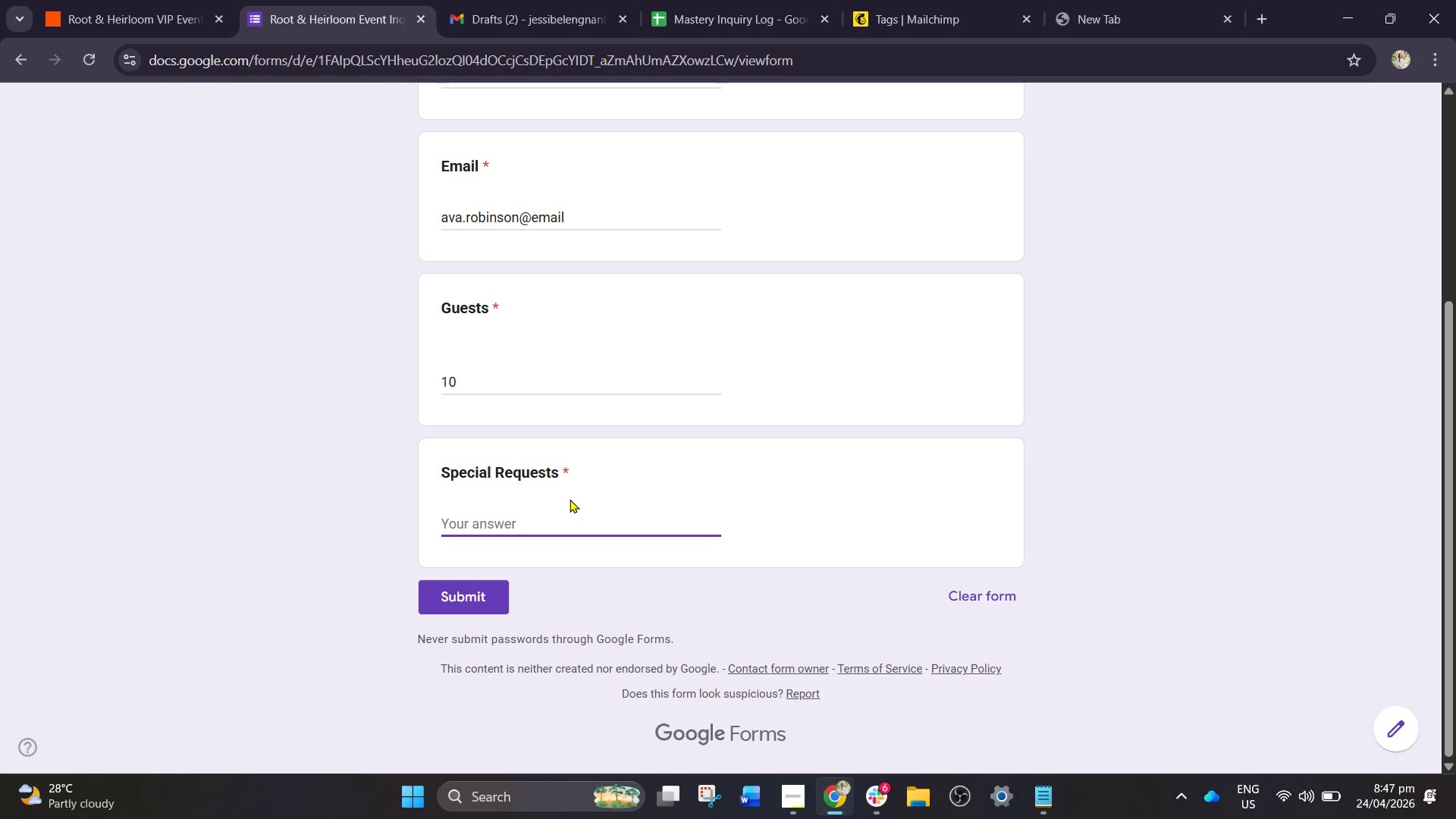 
type(Corporate lunch, projector needed )
 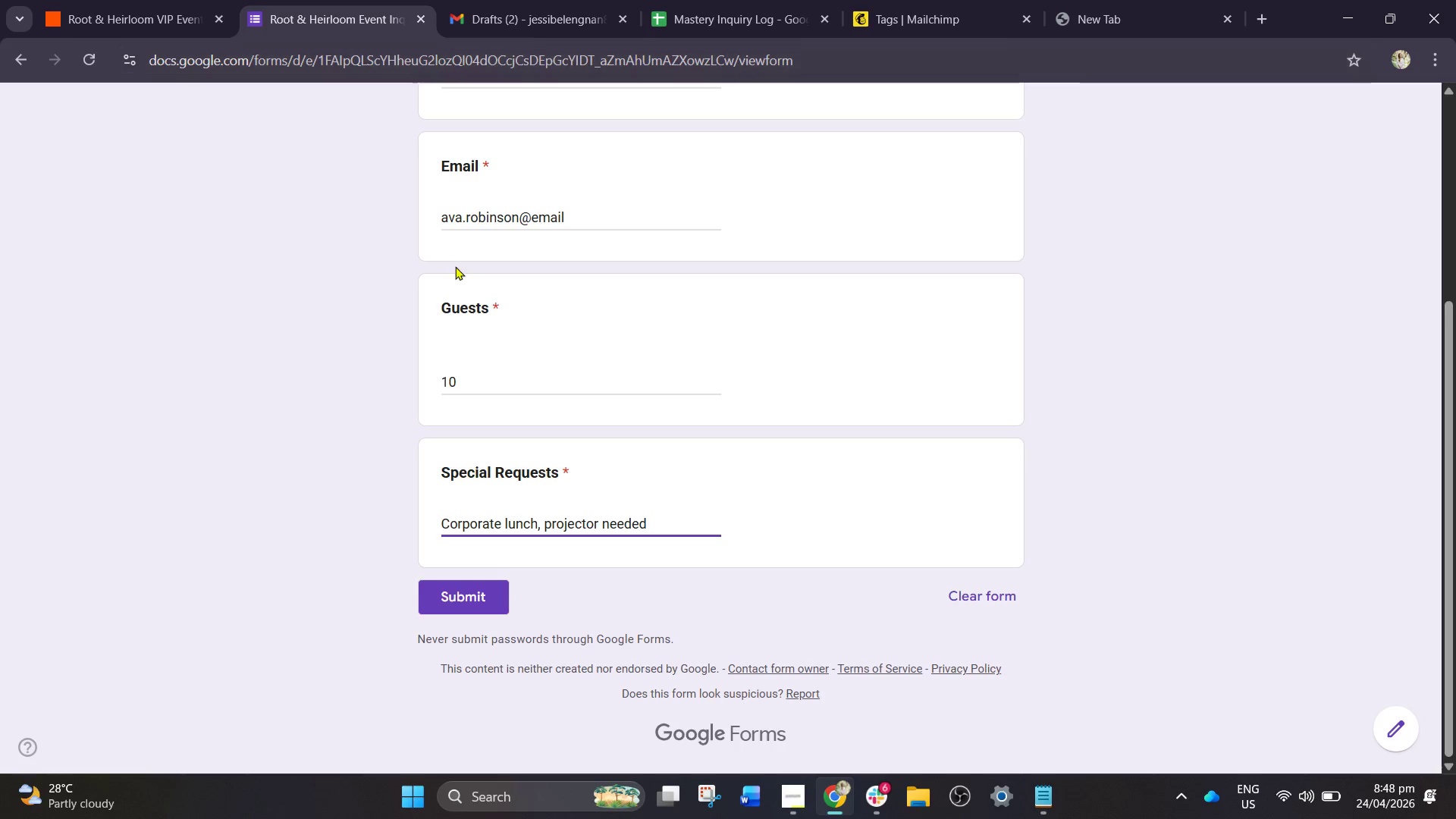 
left_click([469, 583])
 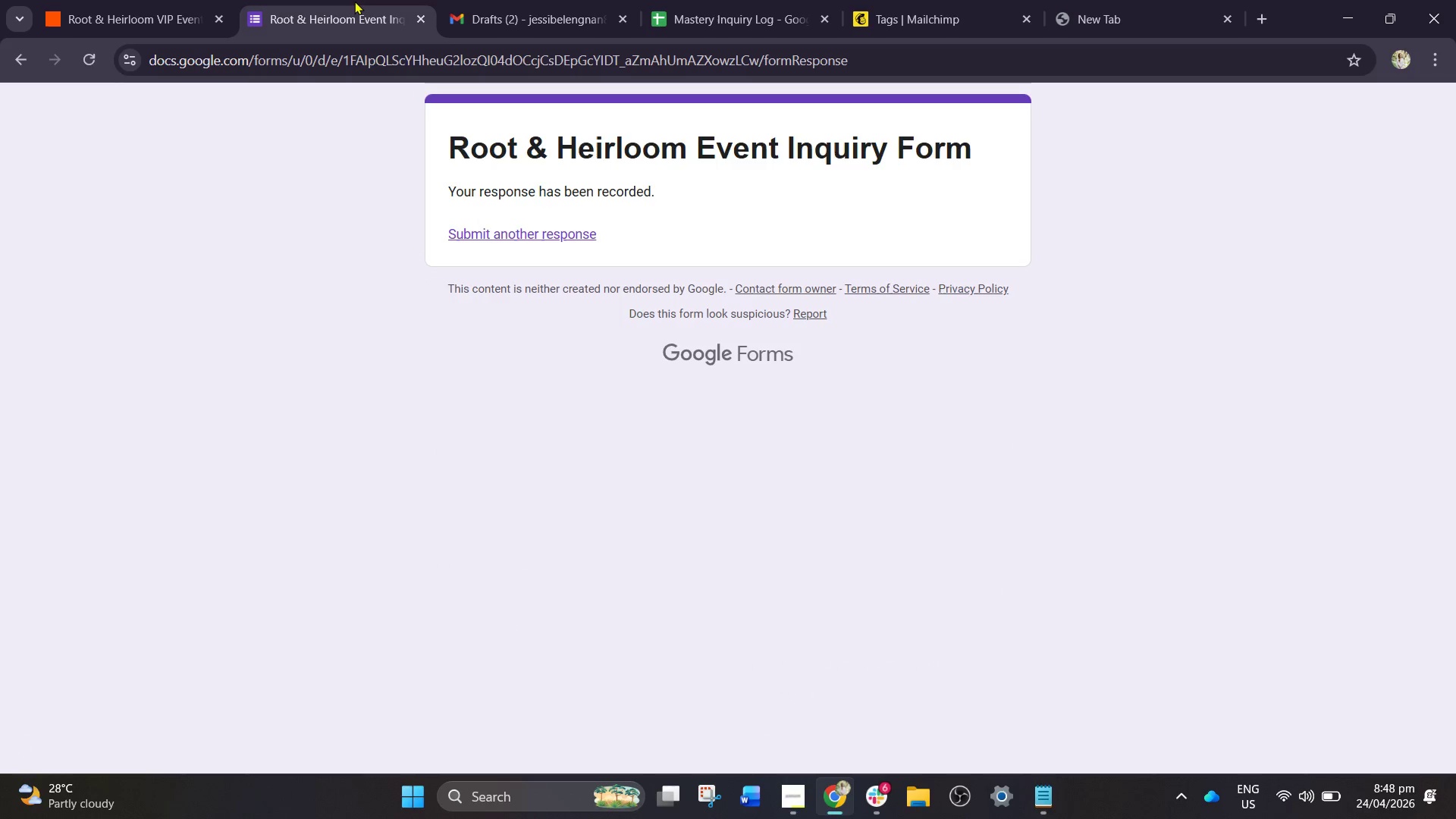 
left_click([56, 0])
 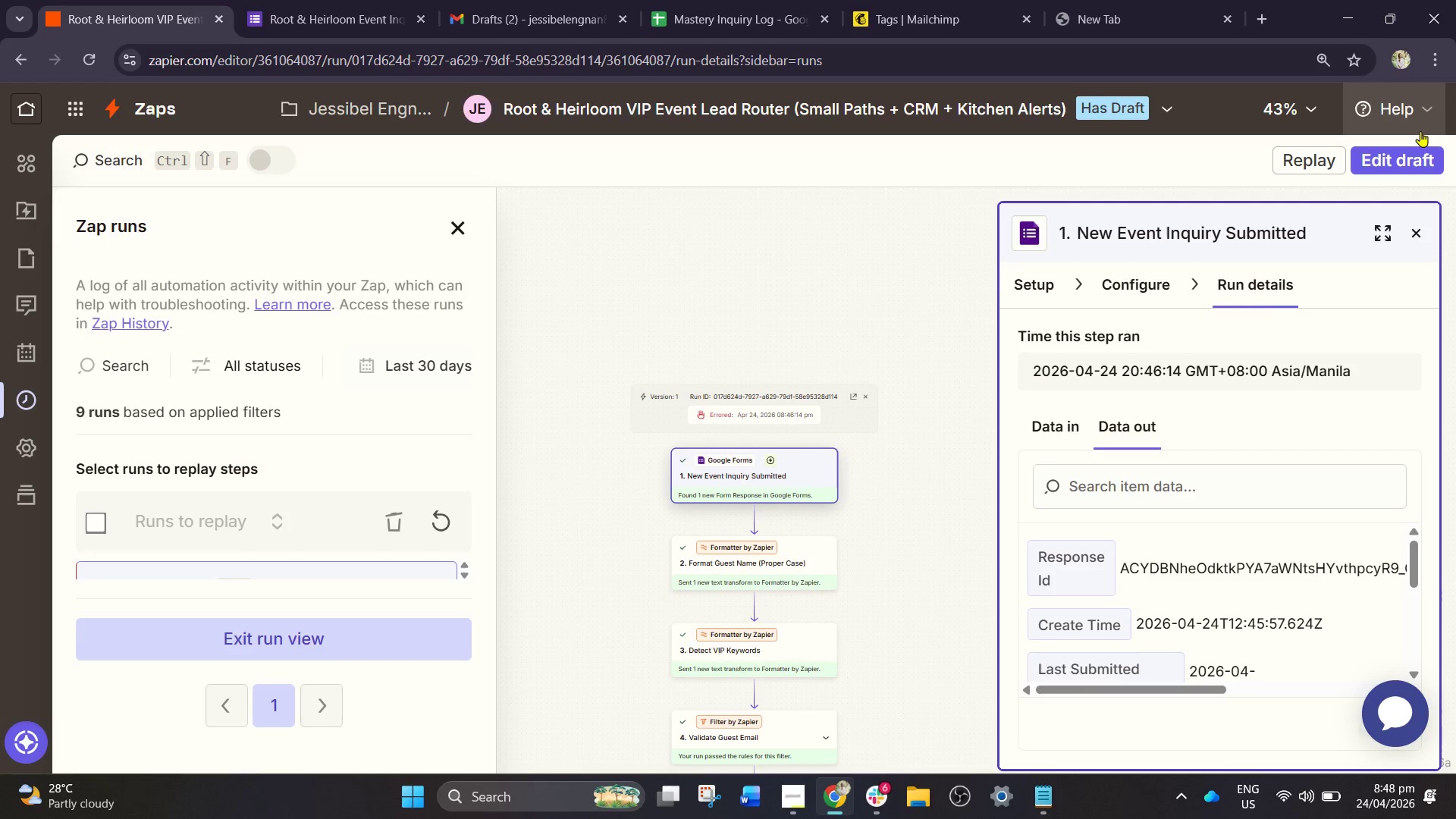 
left_click([1407, 160])
 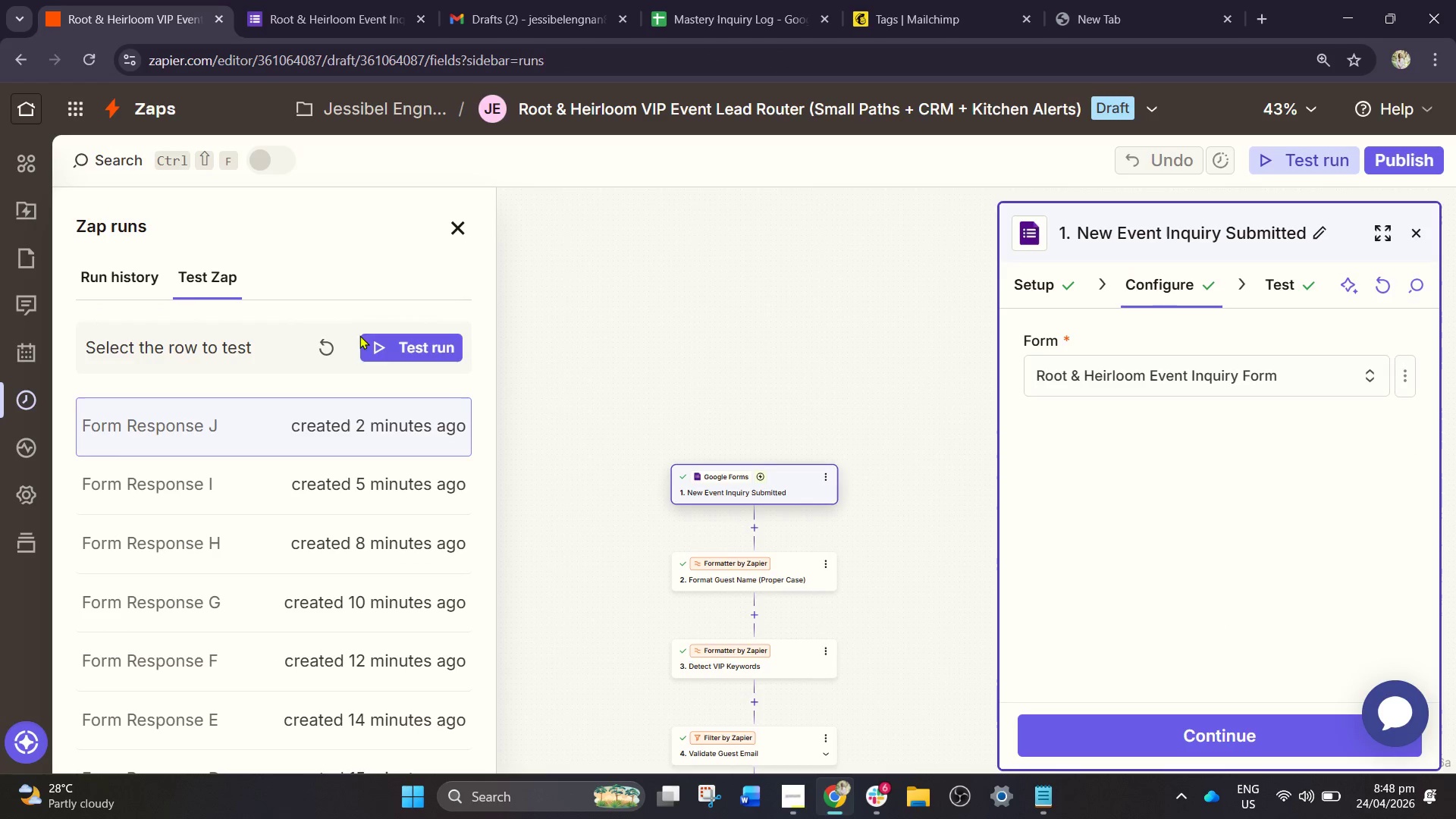 
left_click([334, 348])
 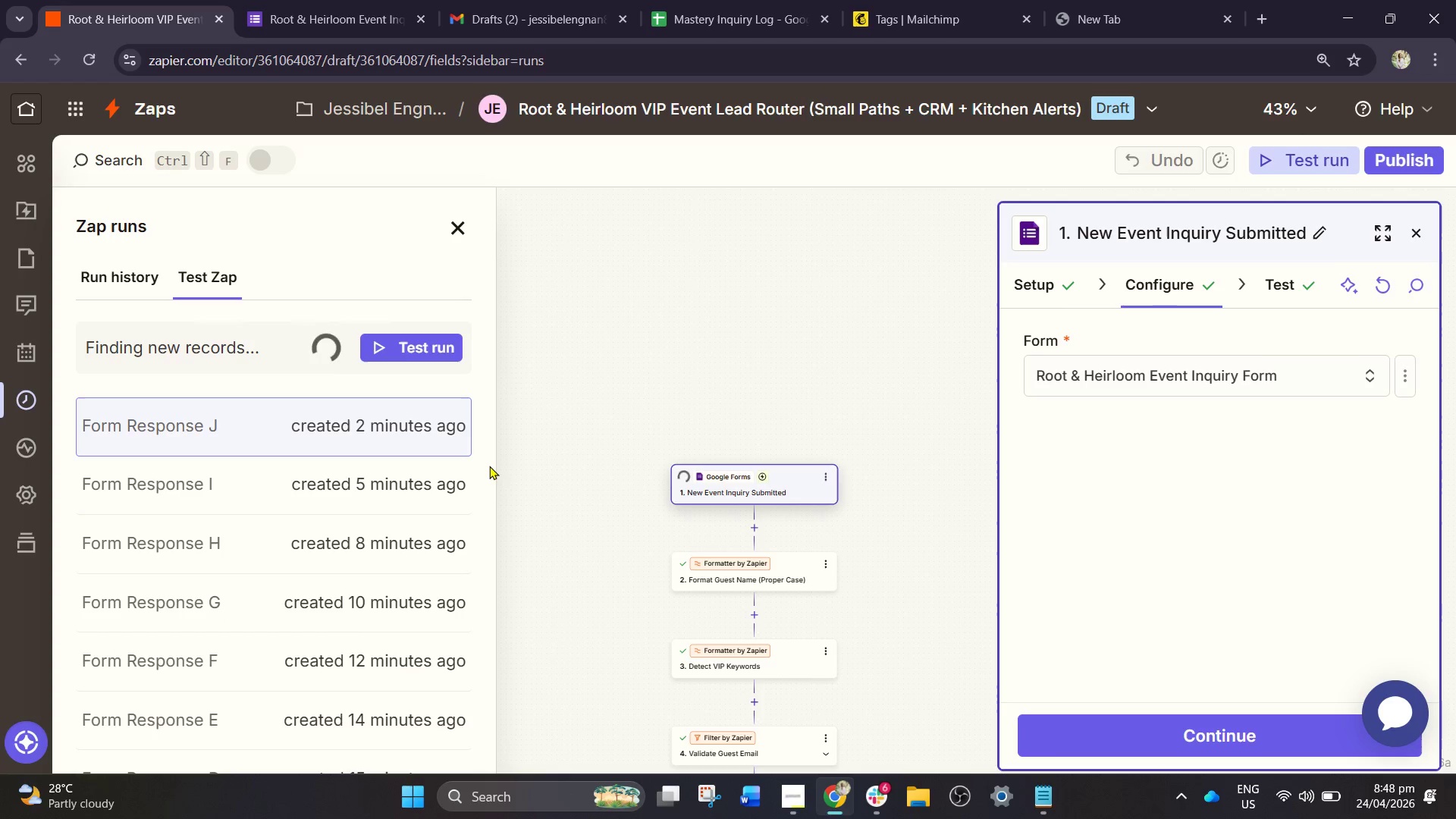 
wait(7.59)
 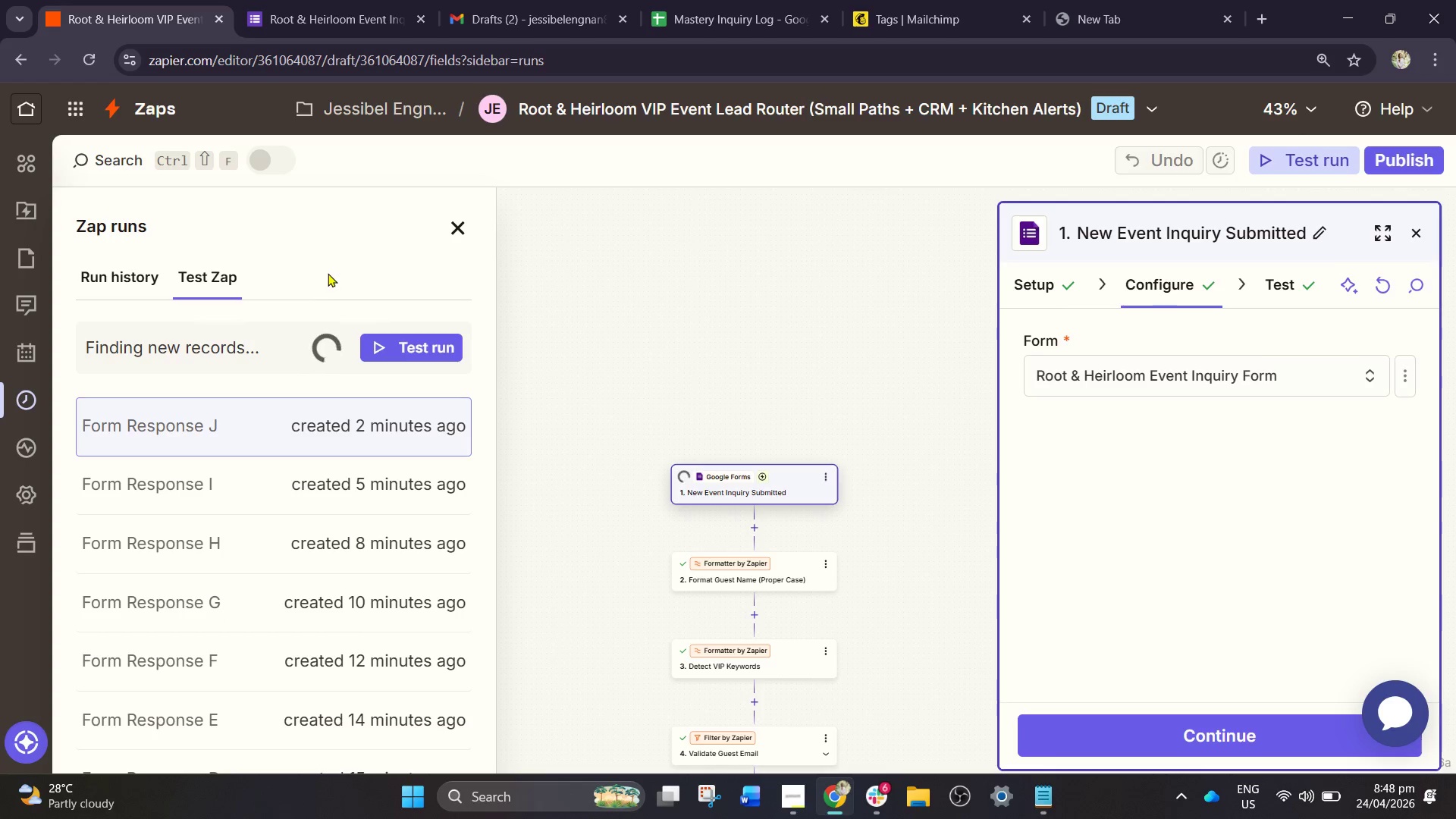 
left_click([347, 431])
 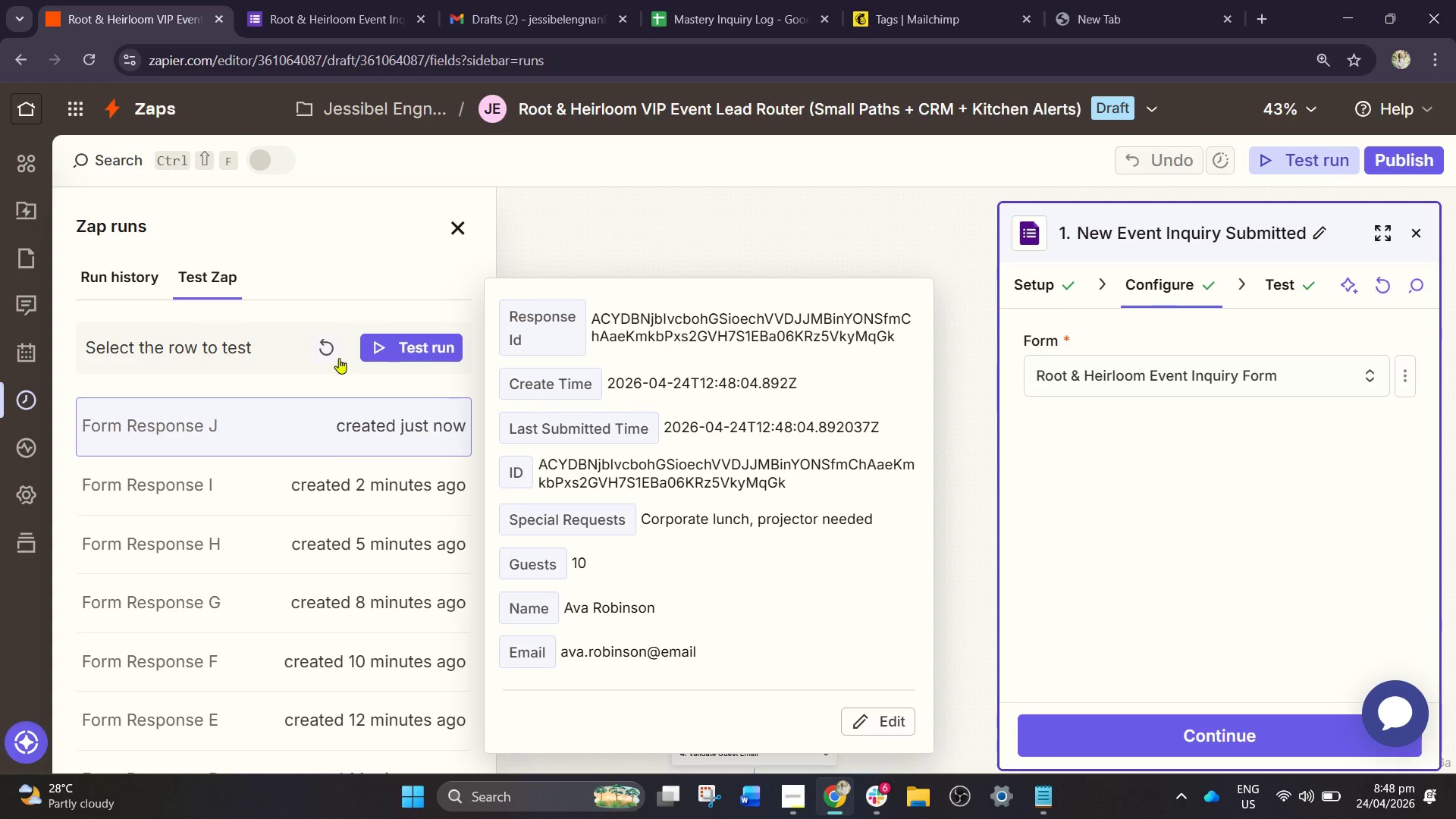 
left_click([290, 424])
 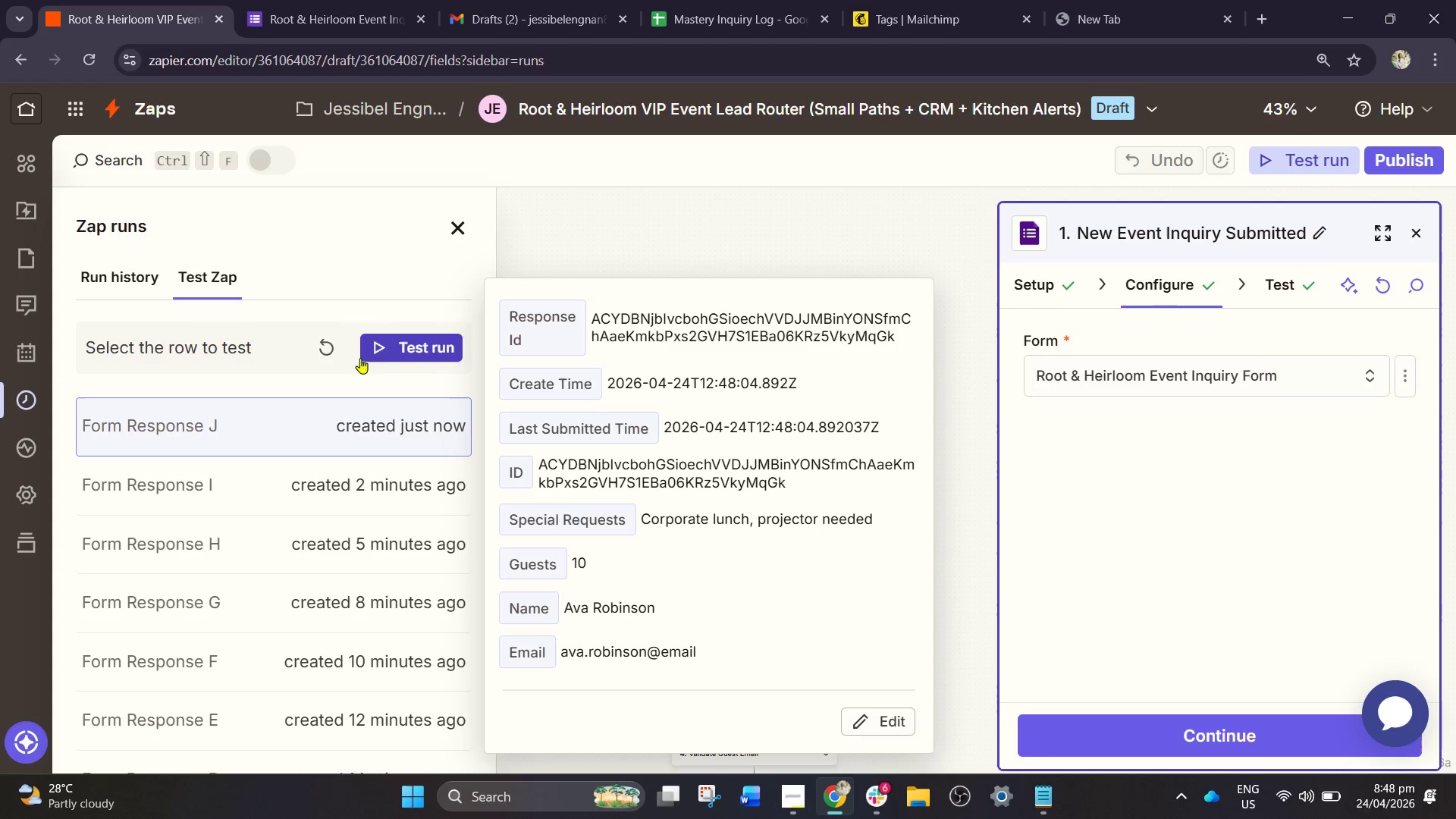 
left_click([375, 348])
 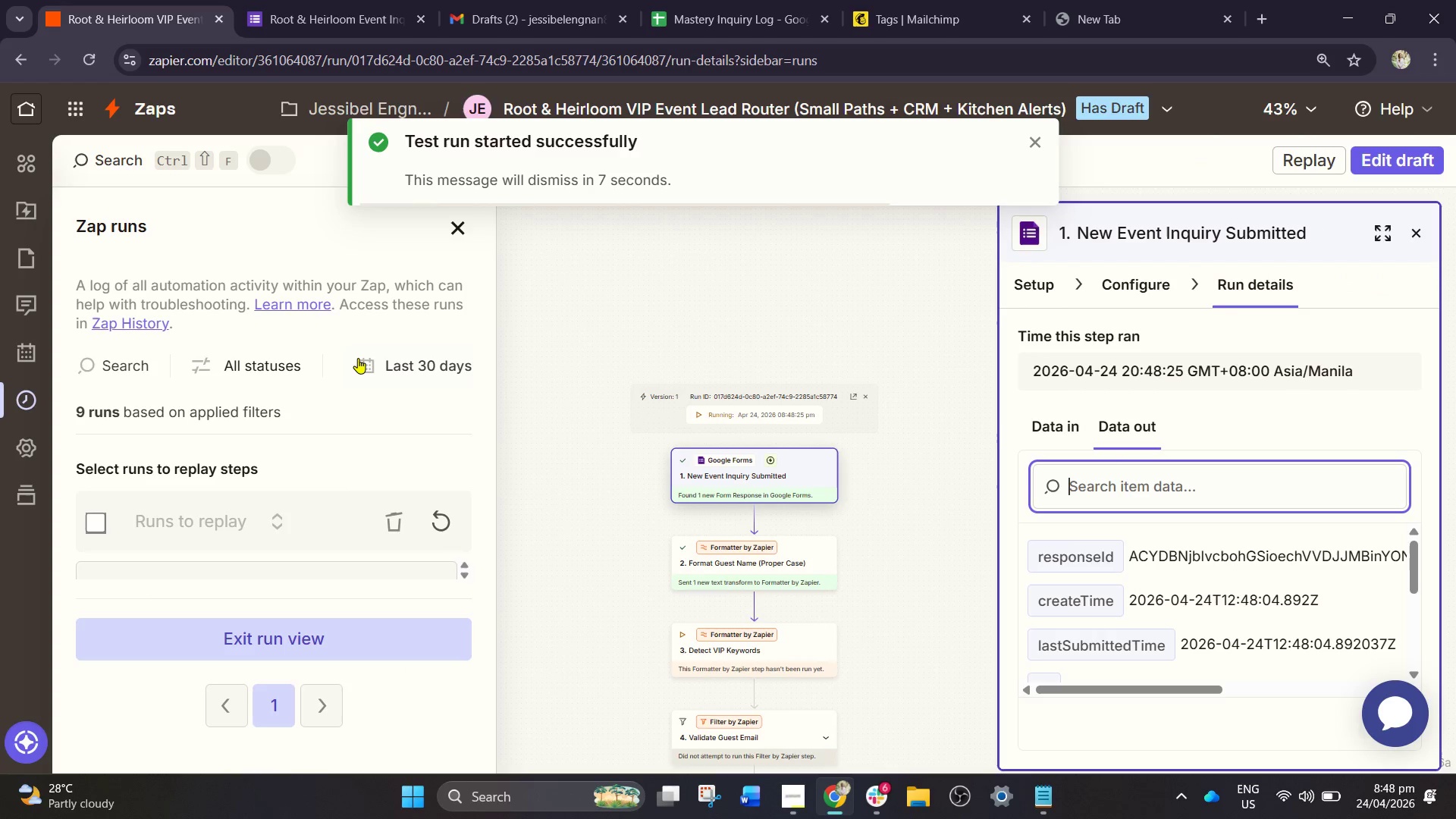 
wait(7.56)
 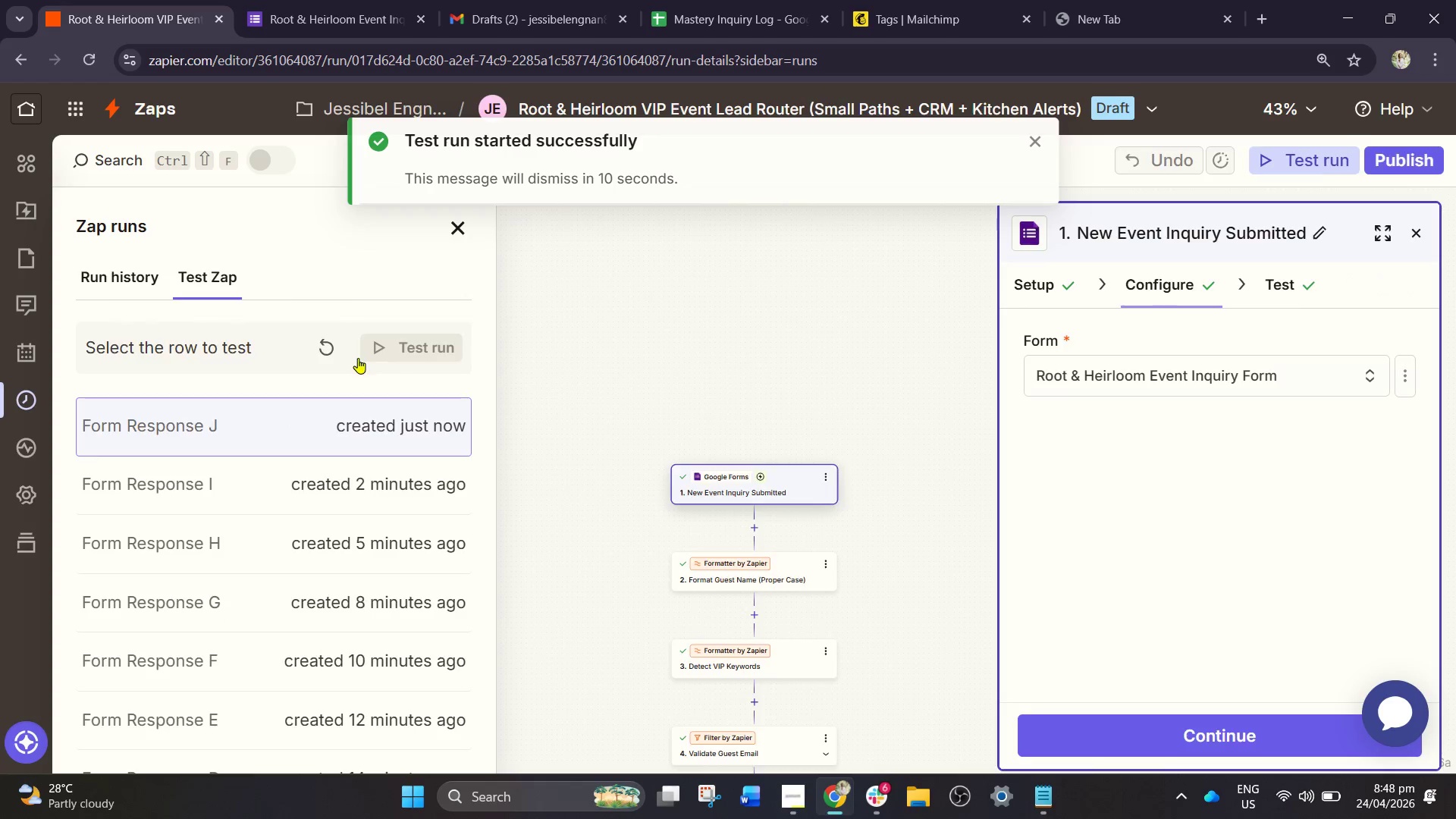 
left_click([740, 0])
 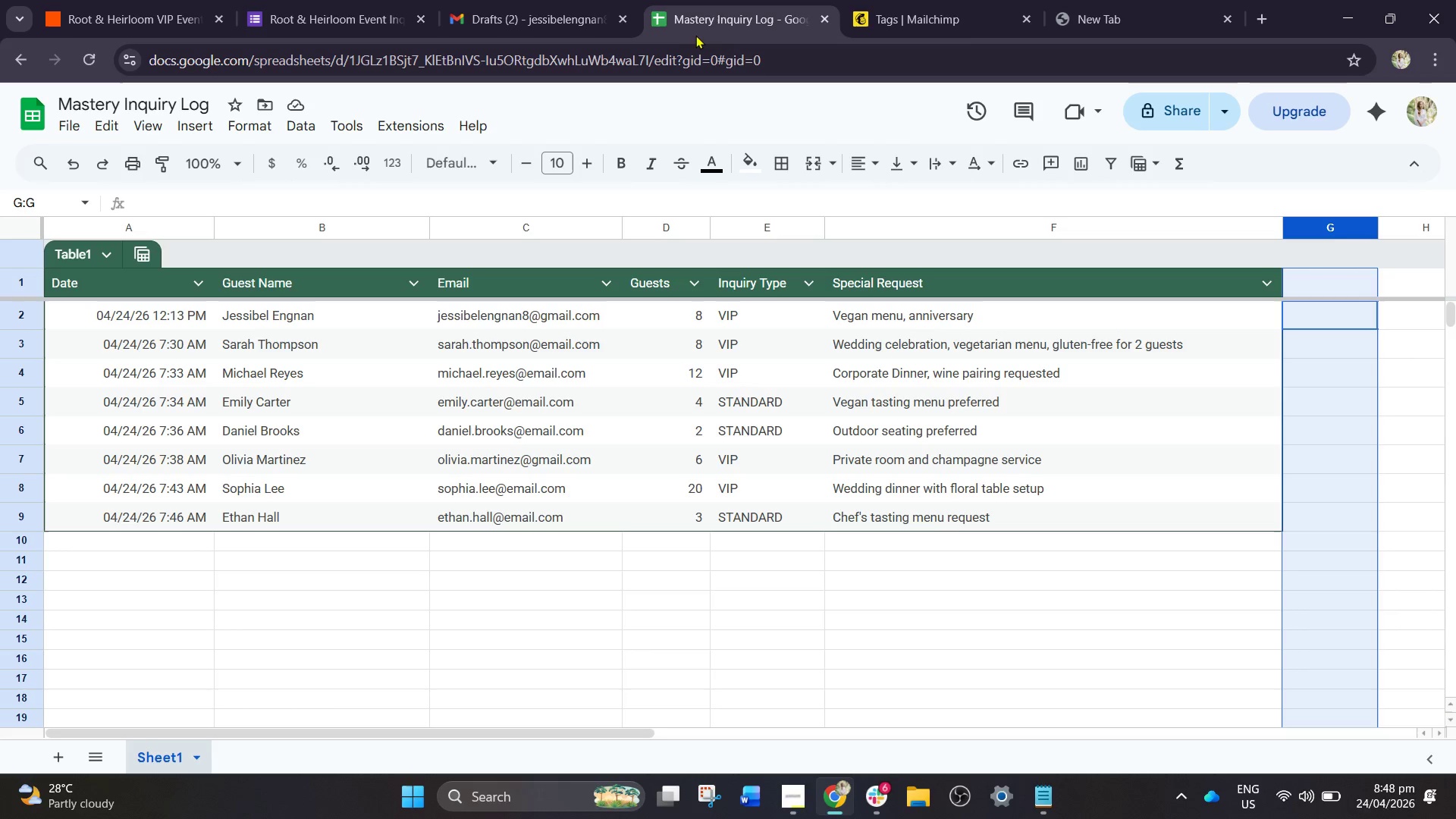 
wait(10.56)
 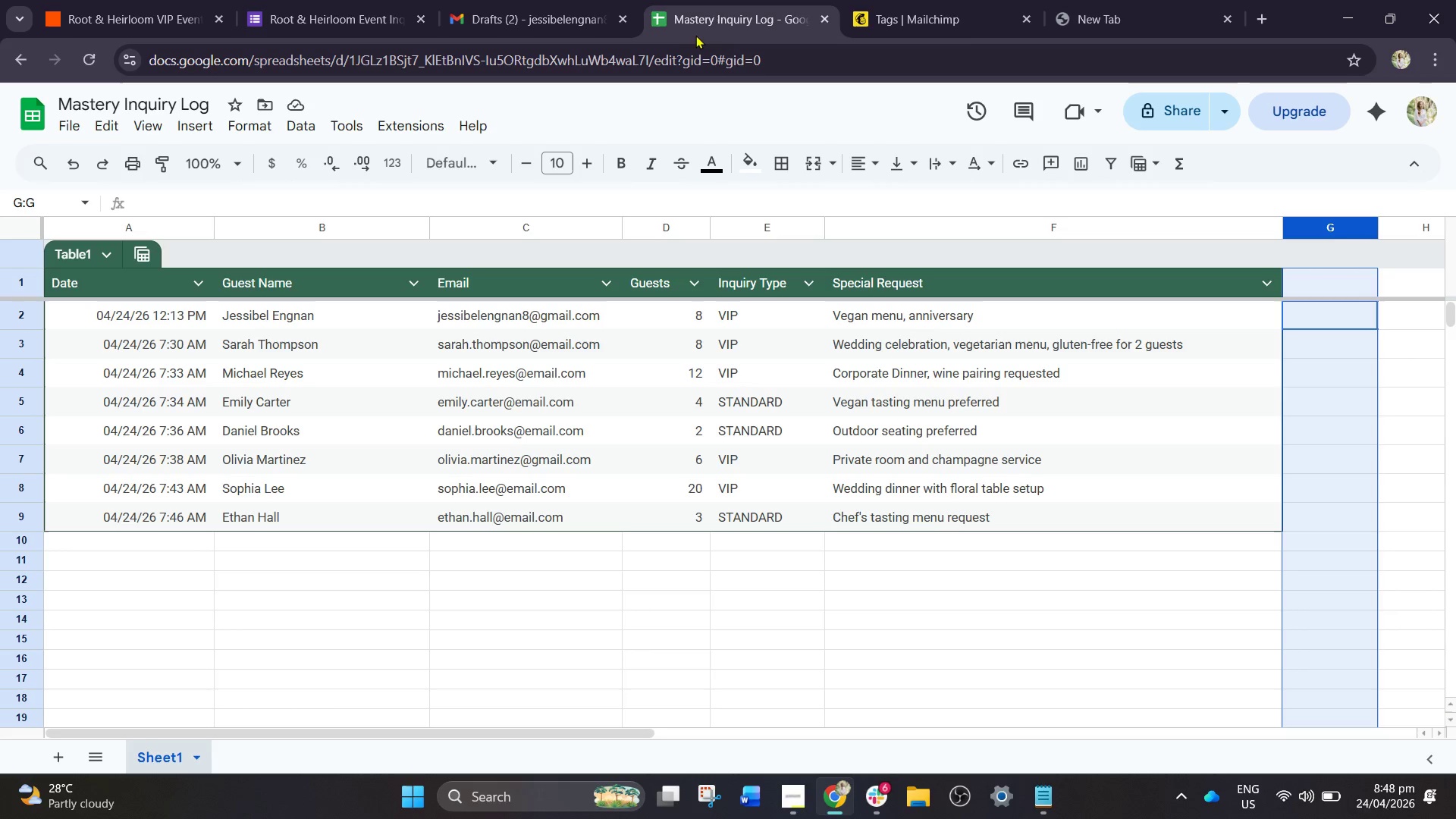 
left_click([290, 0])
 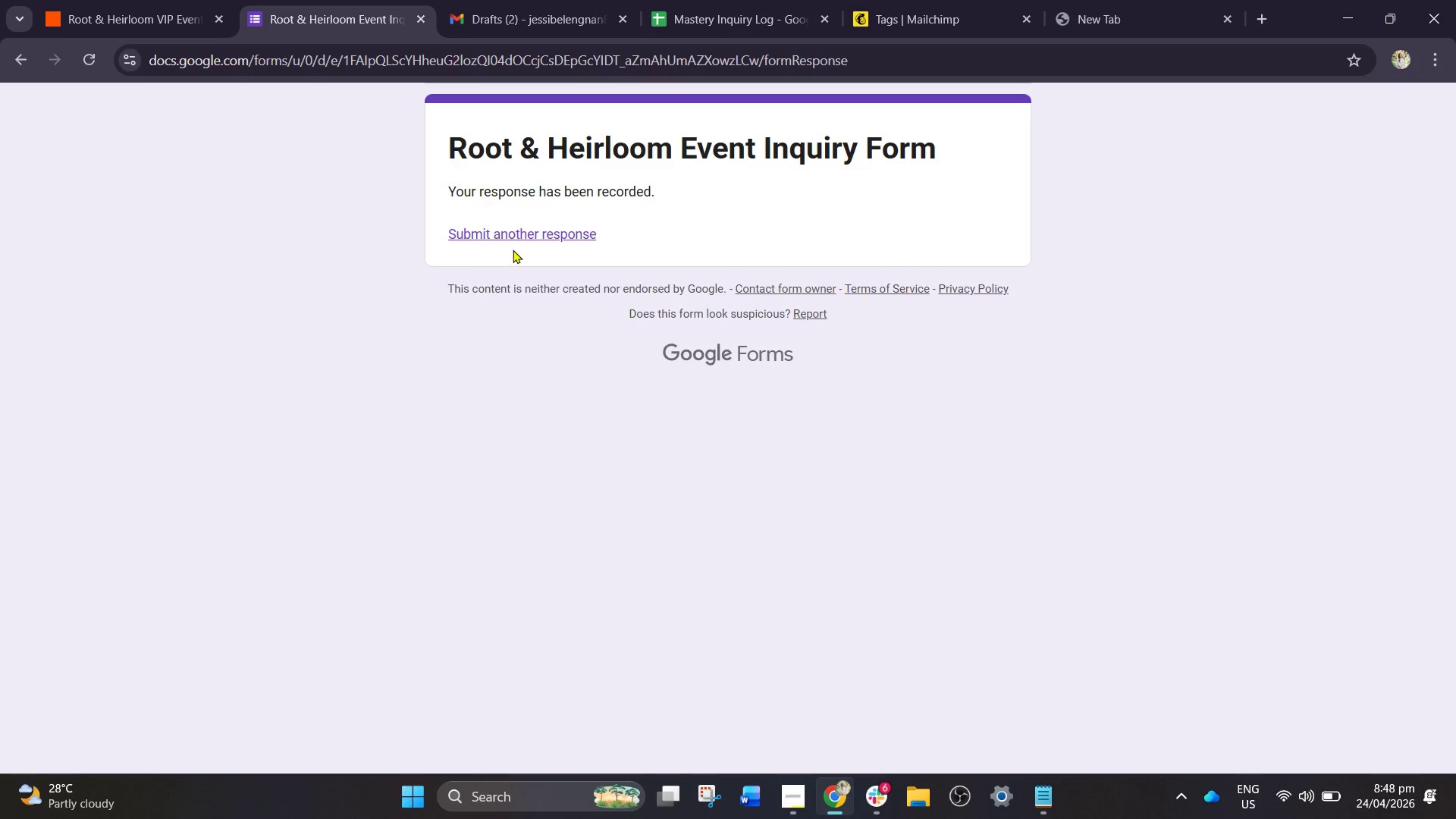 
left_click_drag(start_coordinate=[514, 246], to_coordinate=[514, 243])
 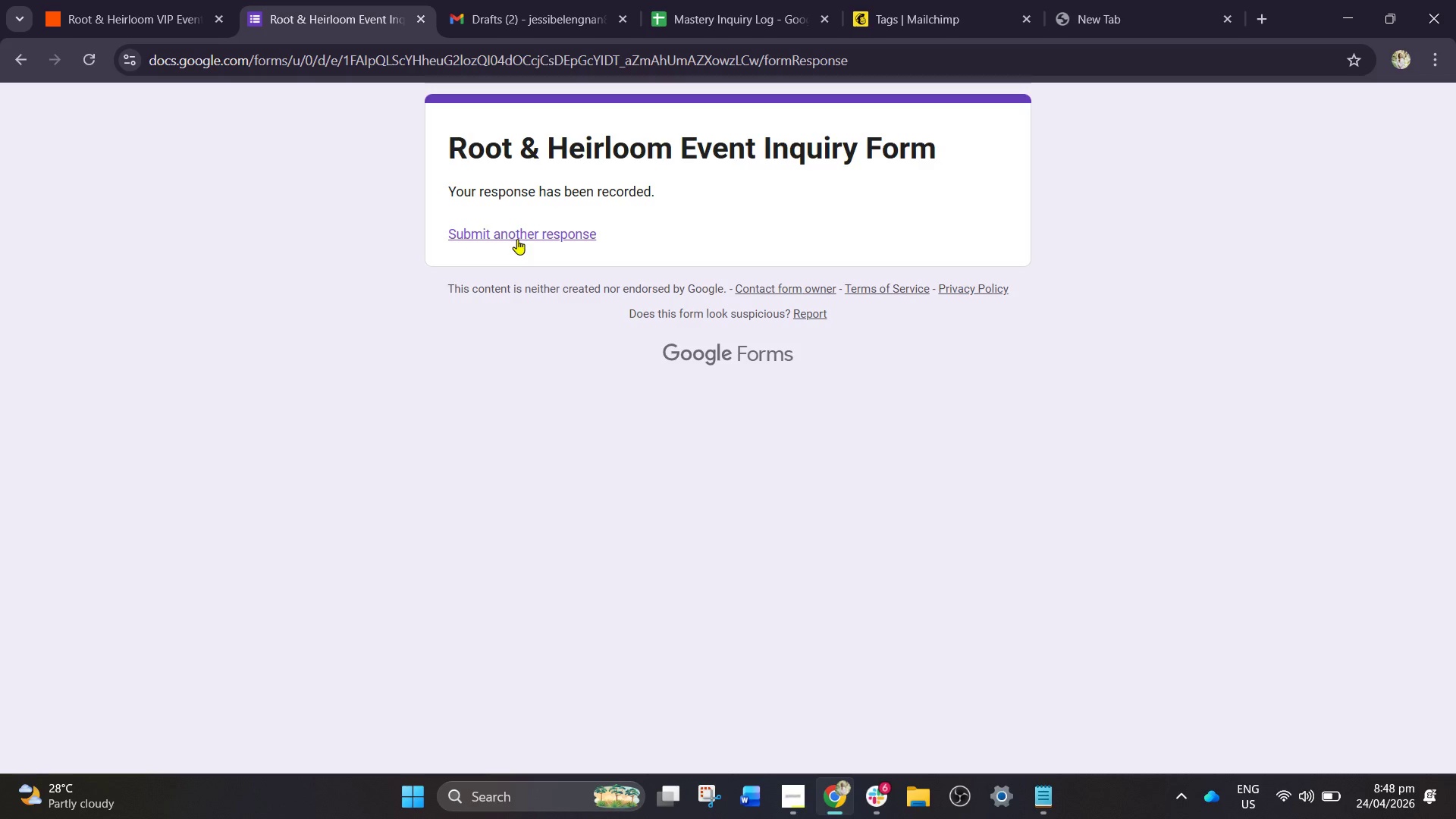 
left_click([517, 239])
 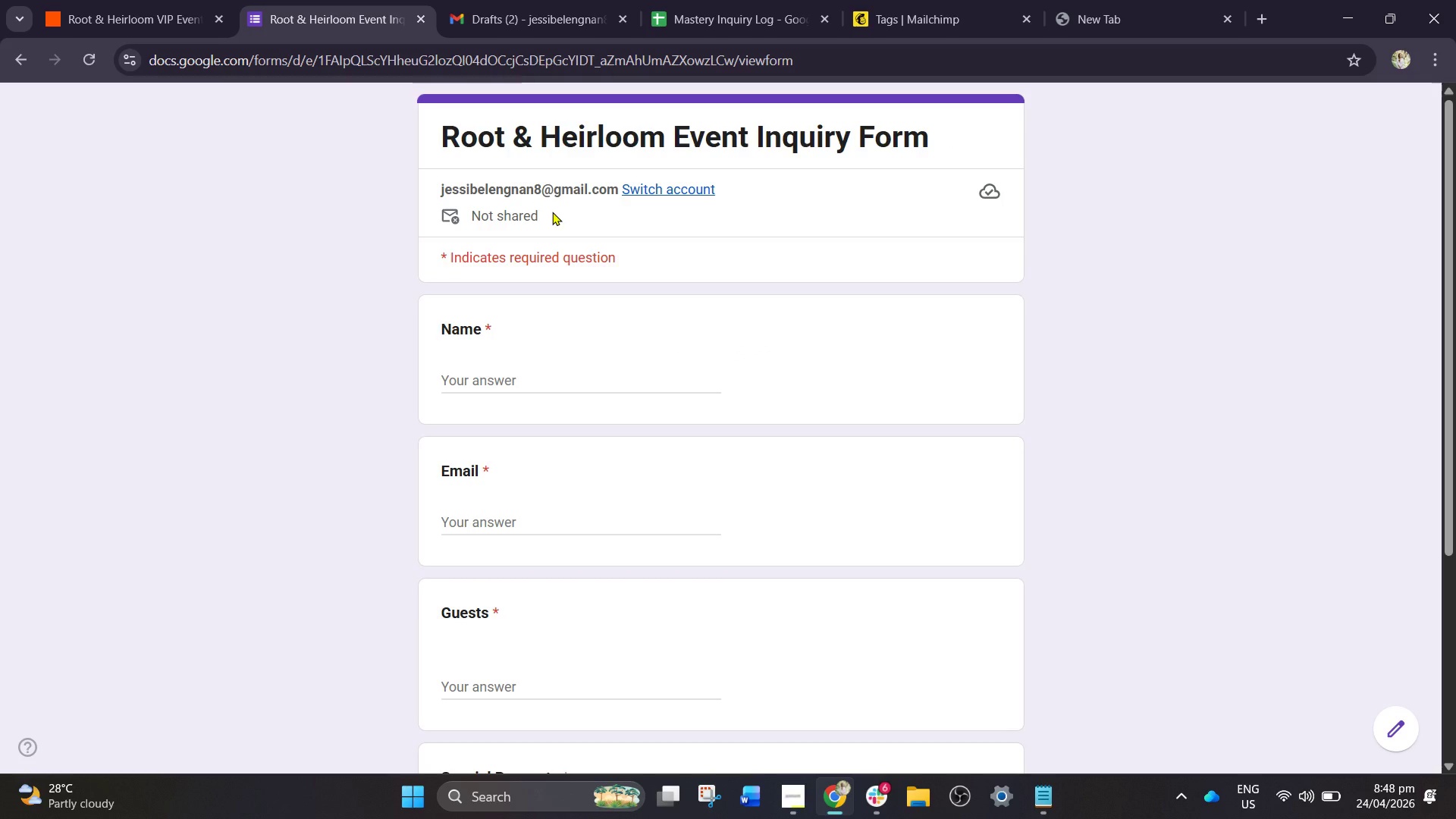 
wait(7.25)
 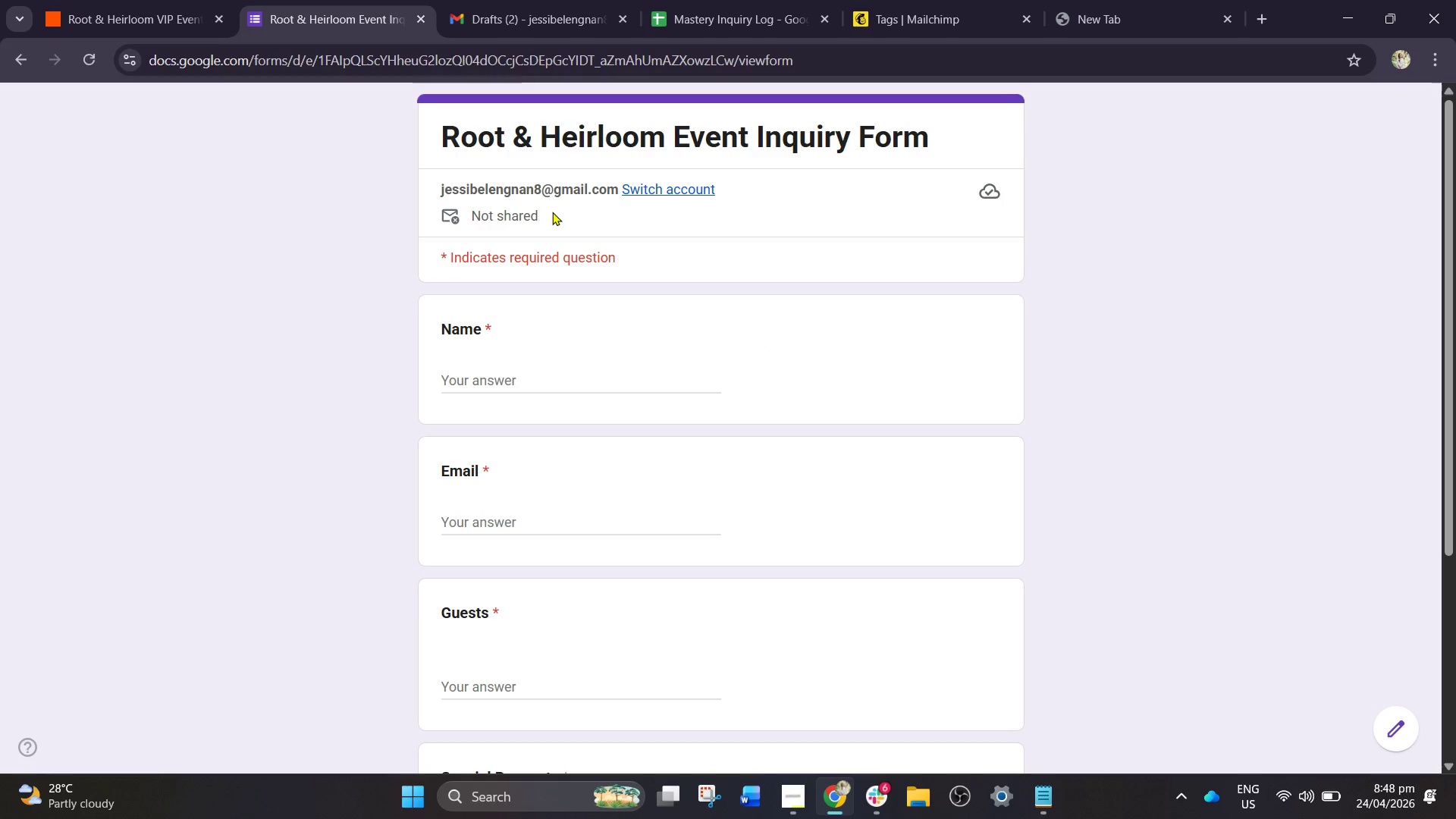 
left_click([600, 376])
 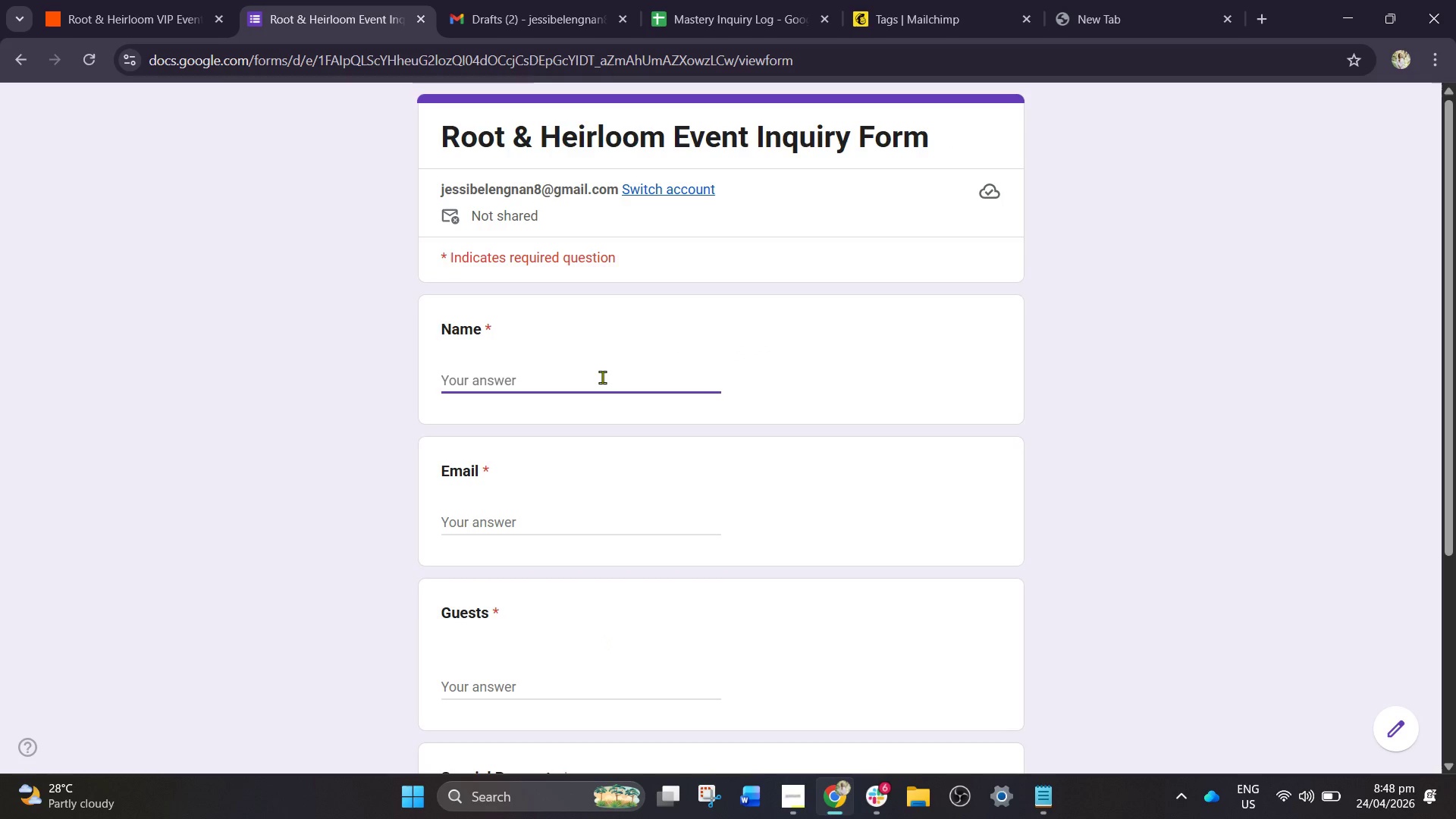 
type(Noah A)
key(Backspace)
type(Green)
key(Tab)
type(noah.green@EMAI:L)
key(Backspace)
key(Backspace)
type(L>COM)
 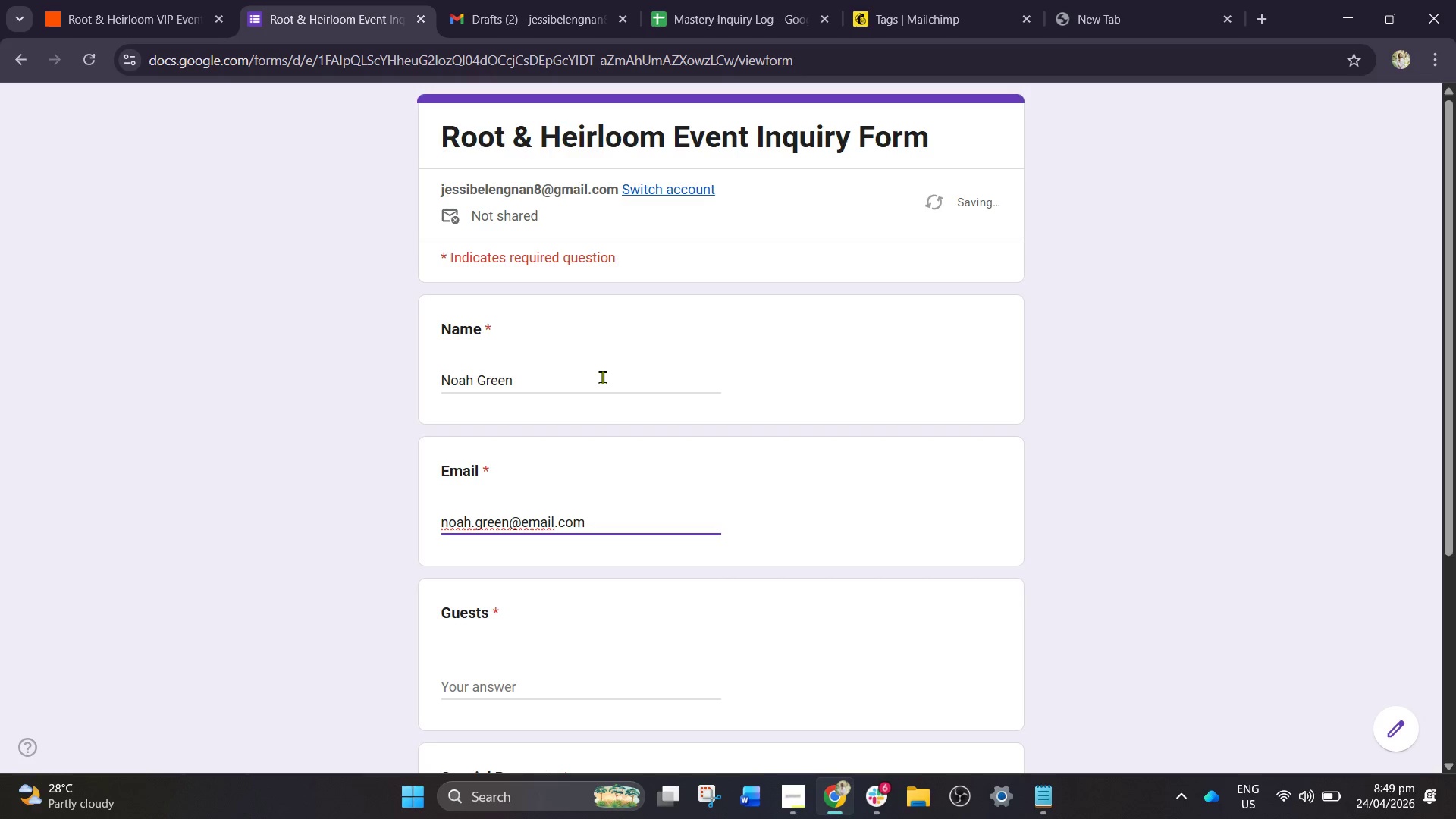 
left_click([532, 673])
 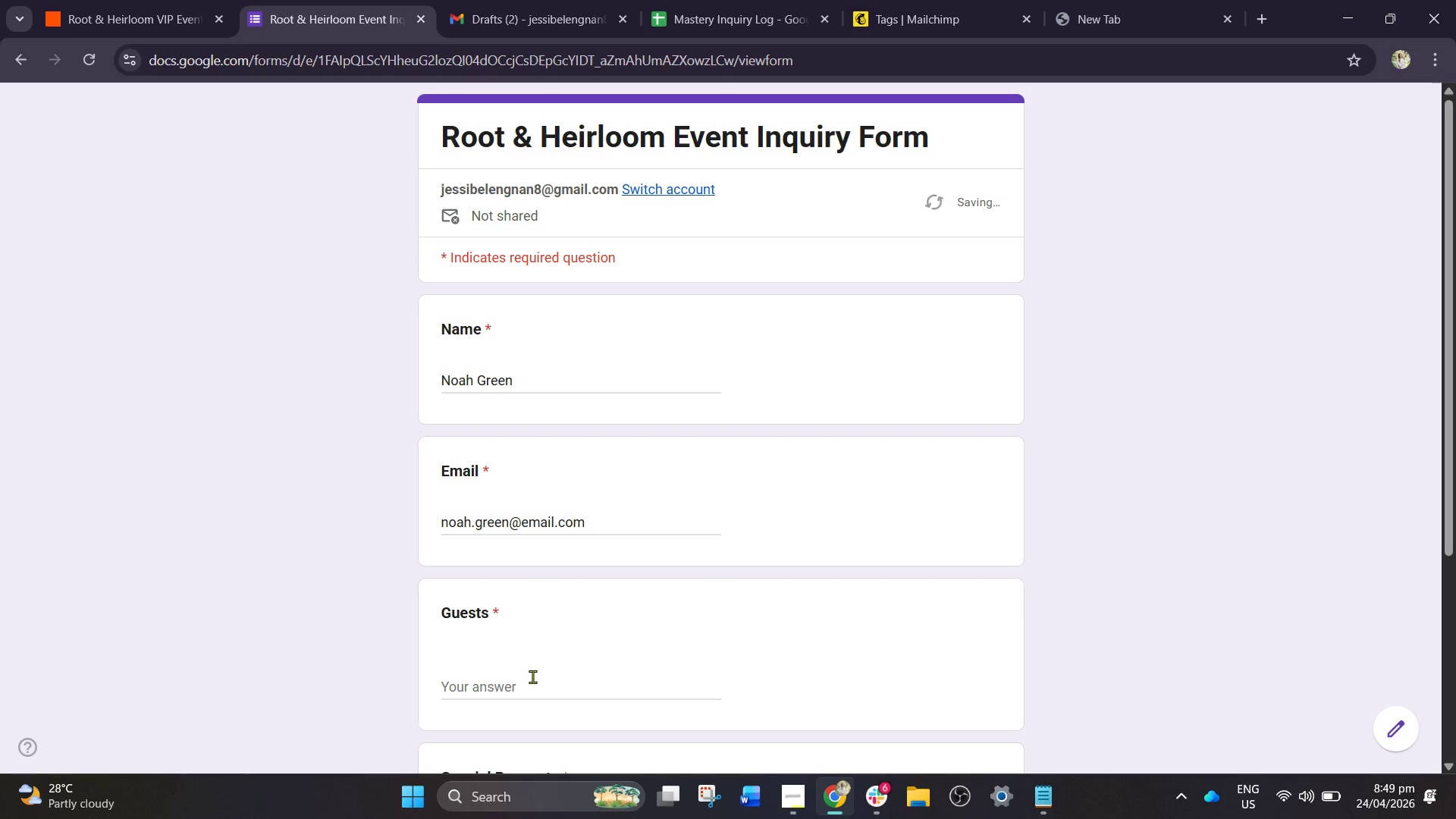 
left_click([532, 676])
 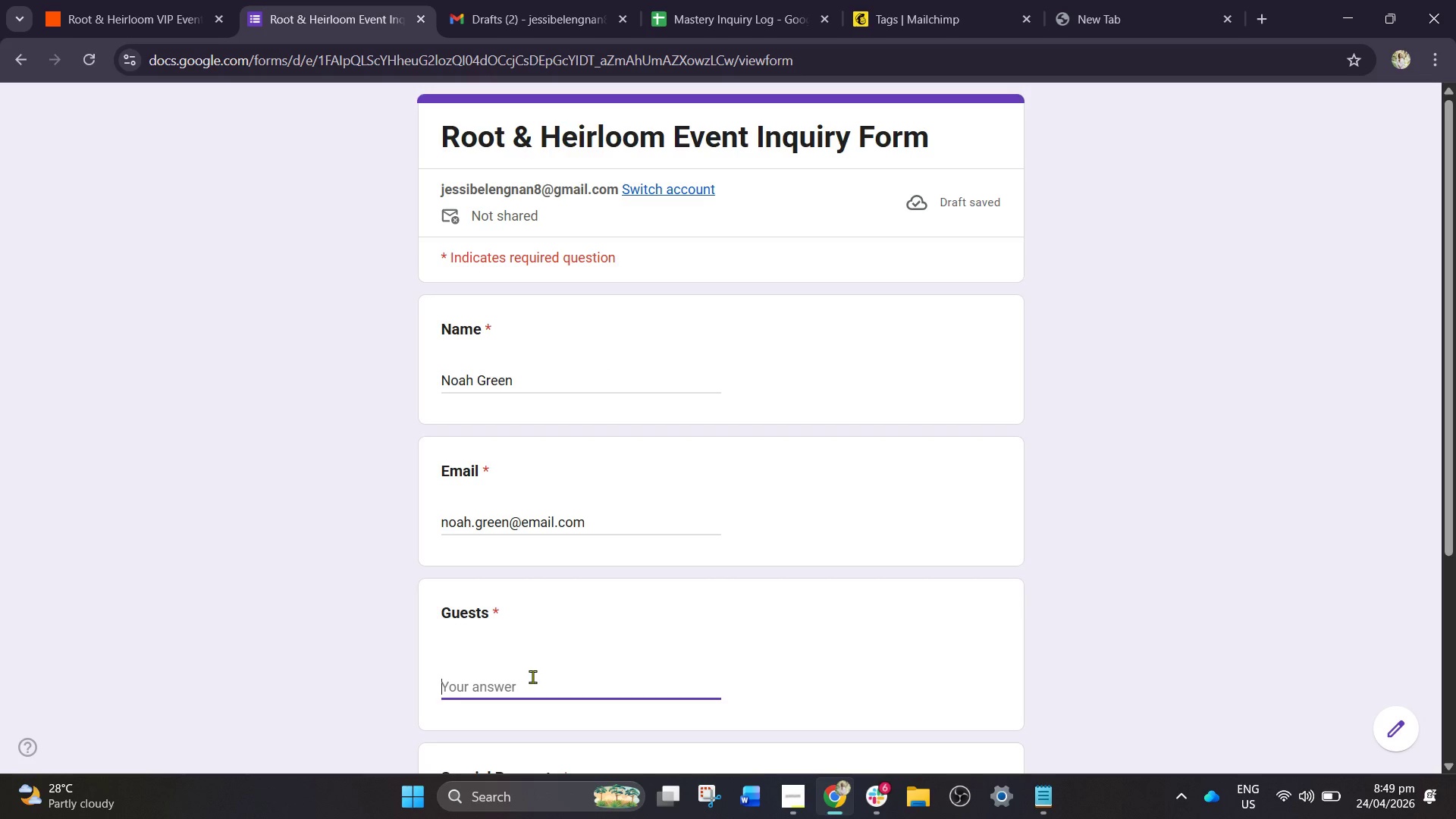 
scroll: coordinate [532, 676], scroll_direction: down, amount: 1.0
 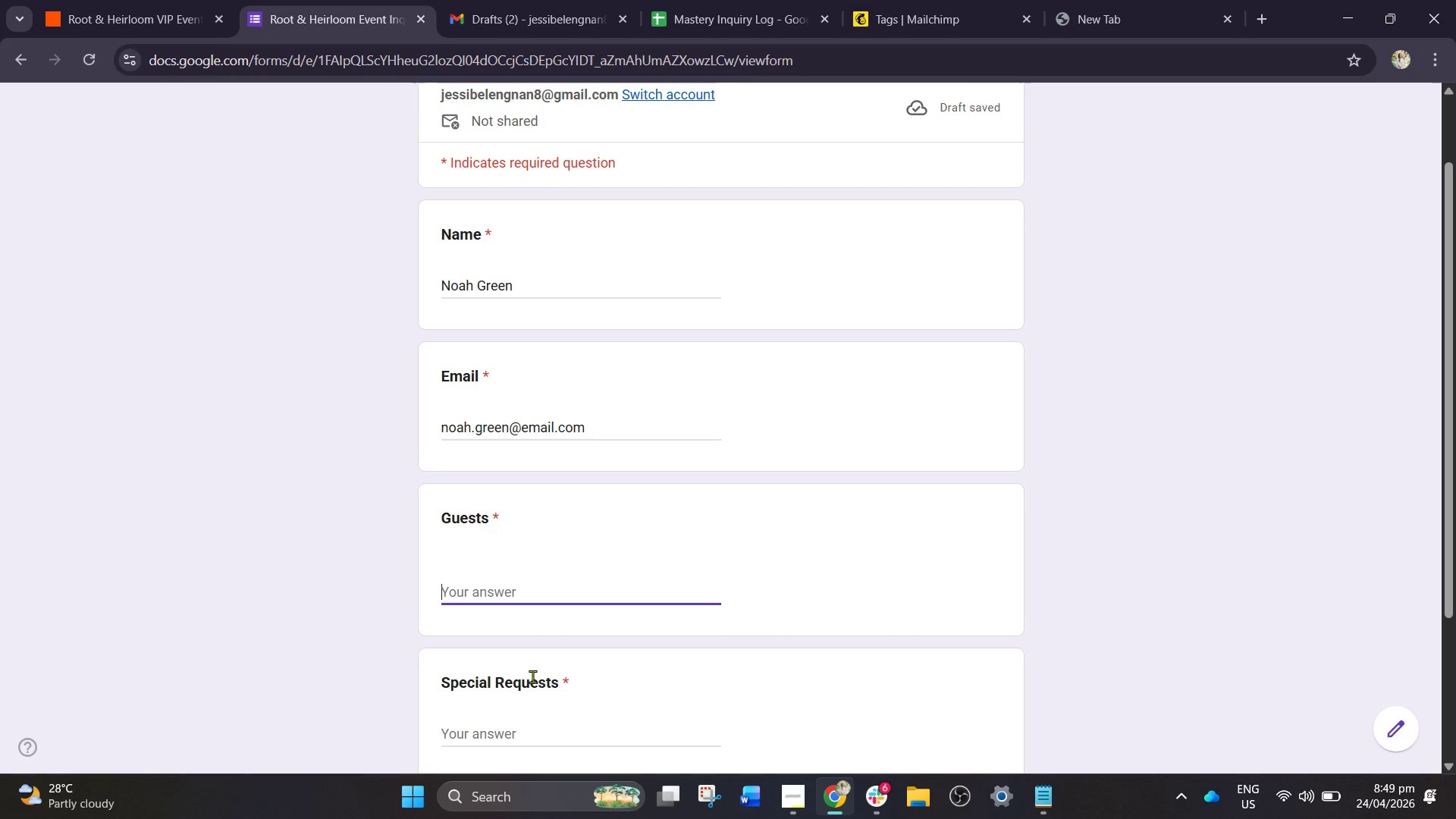 
key(7)
 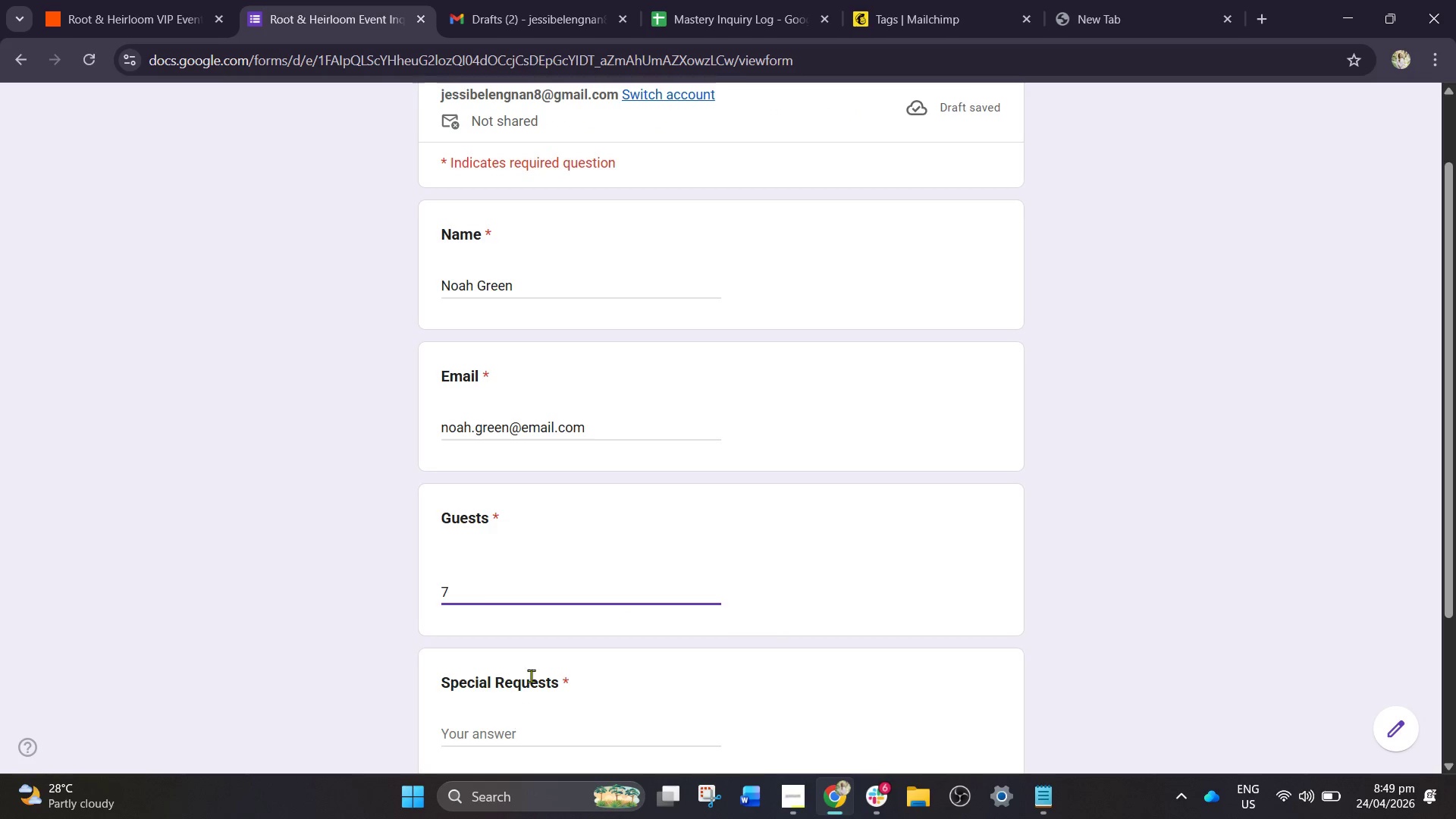 
scroll: coordinate [551, 613], scroll_direction: down, amount: 1.0
 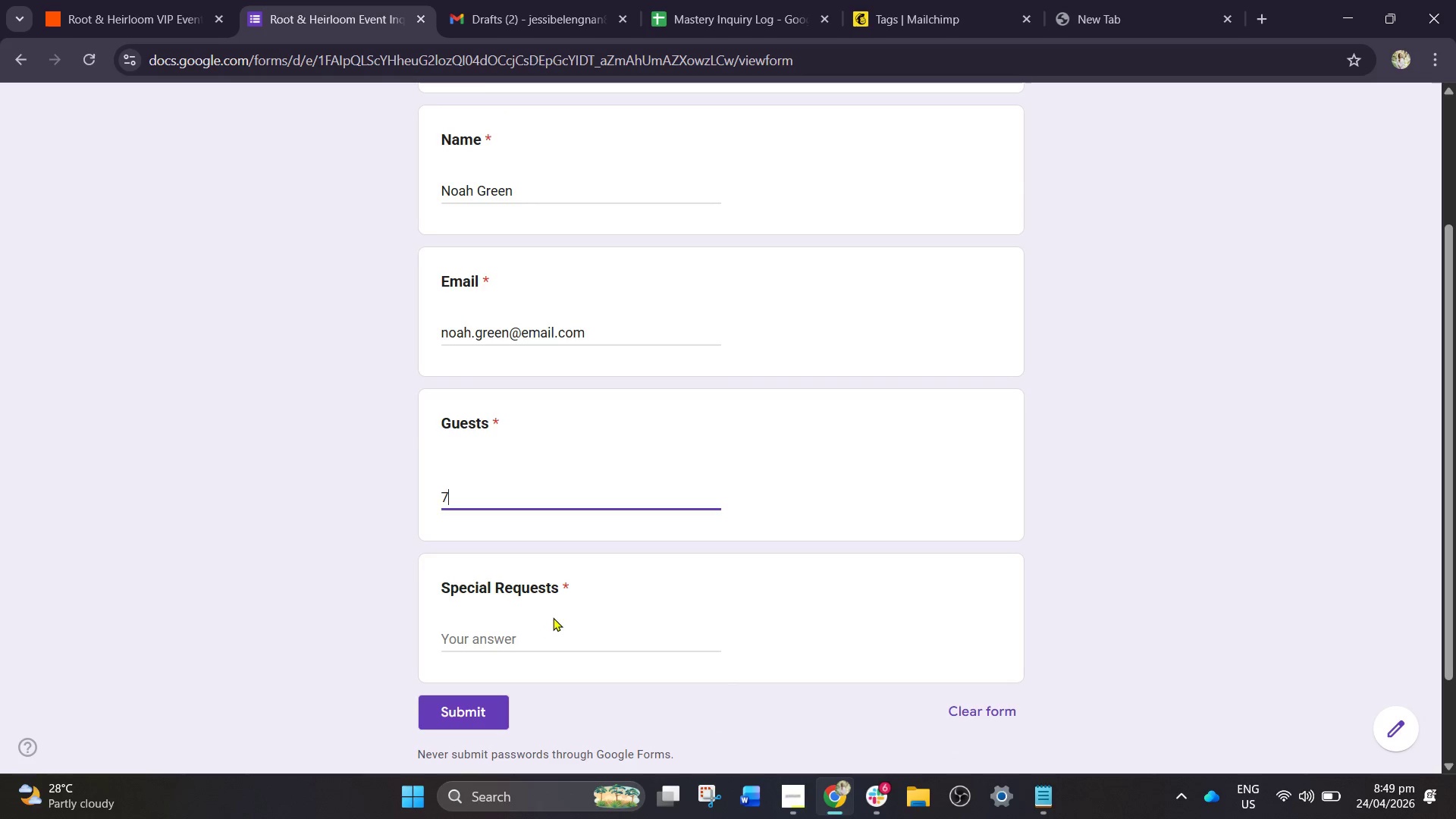 
left_click([526, 638])
 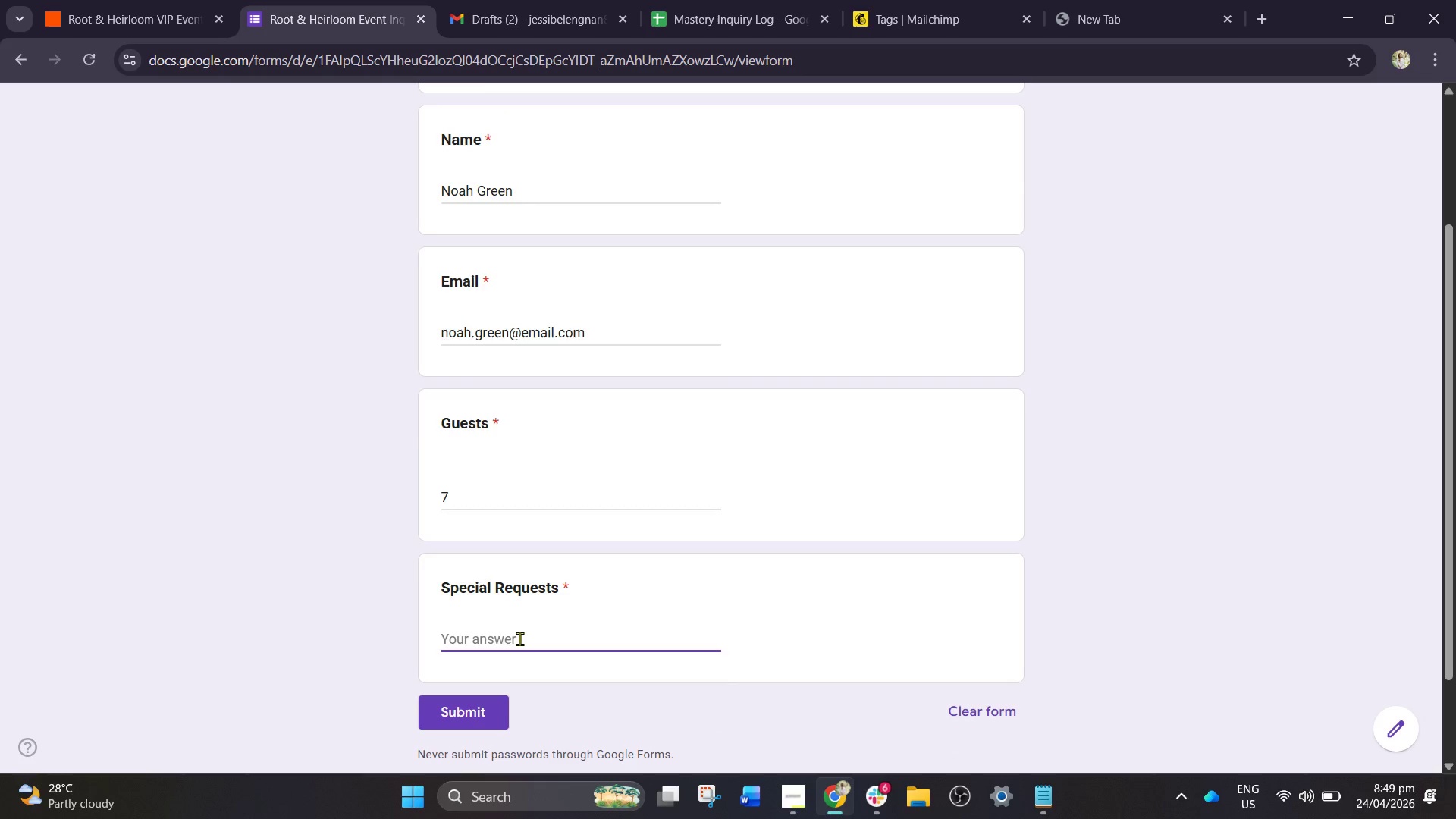 
type(Gk)
key(Backspace)
type(luten-free and vegetarian options)
 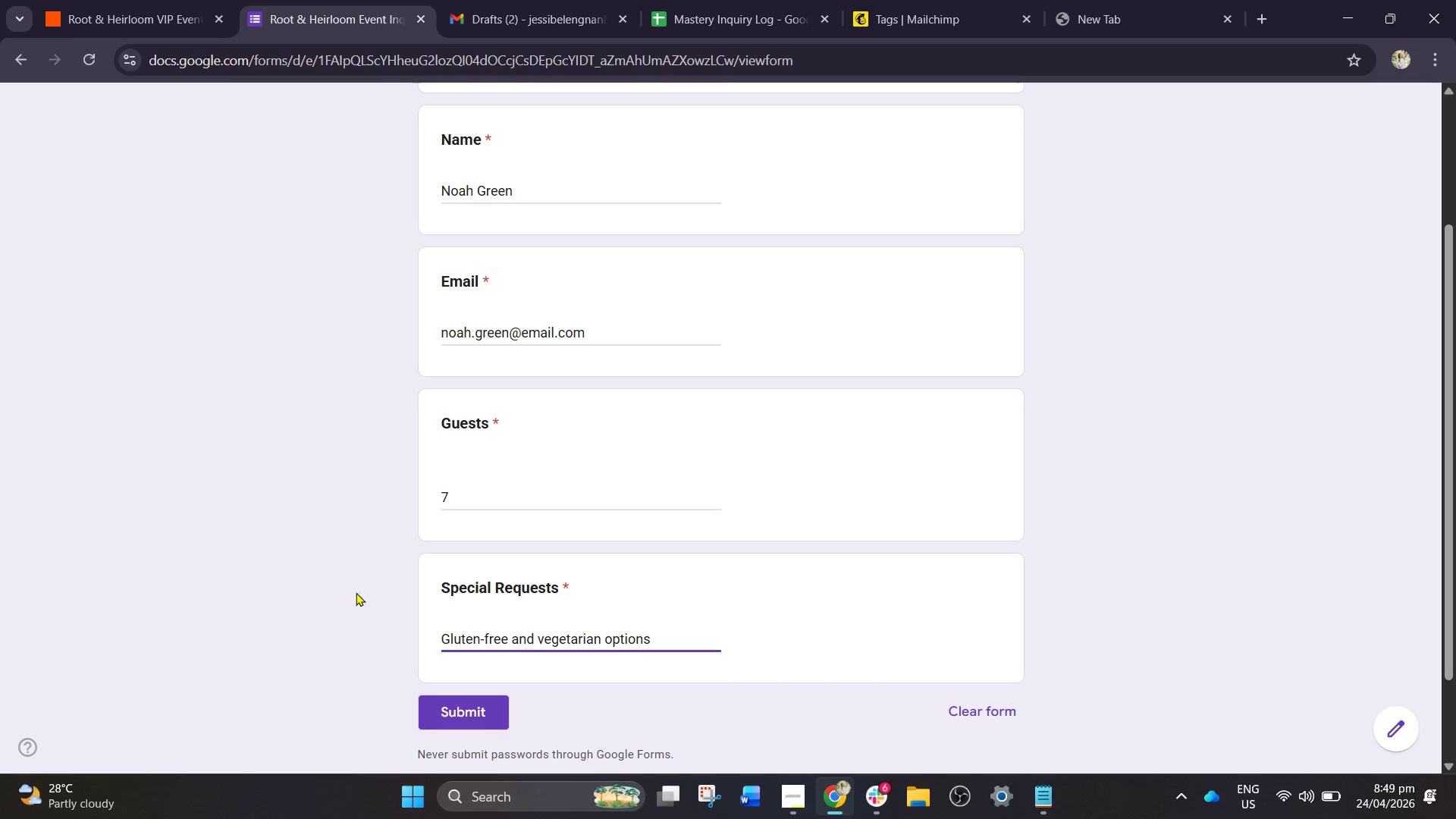 
left_click([424, 715])
 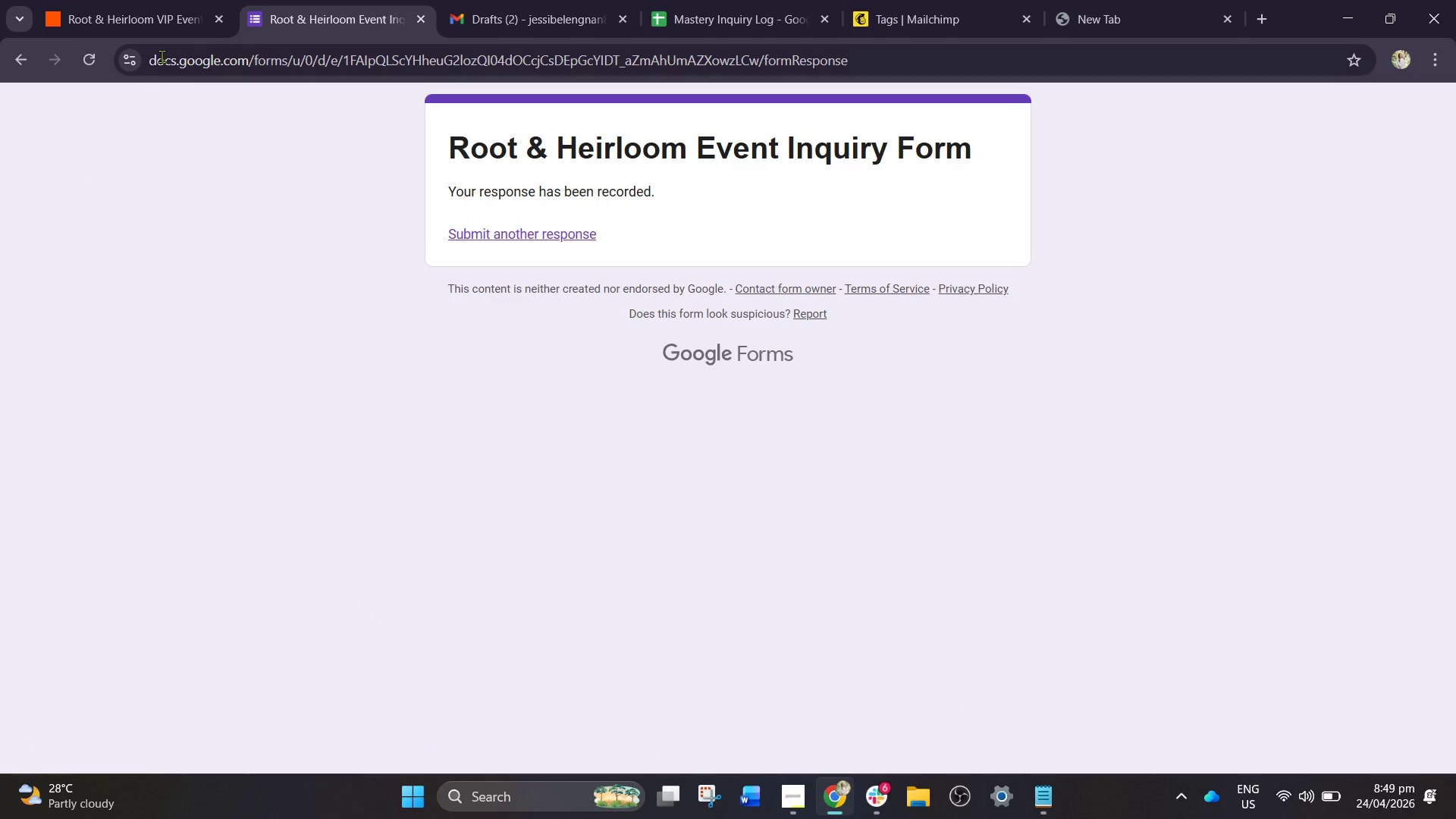 
left_click([169, 2])
 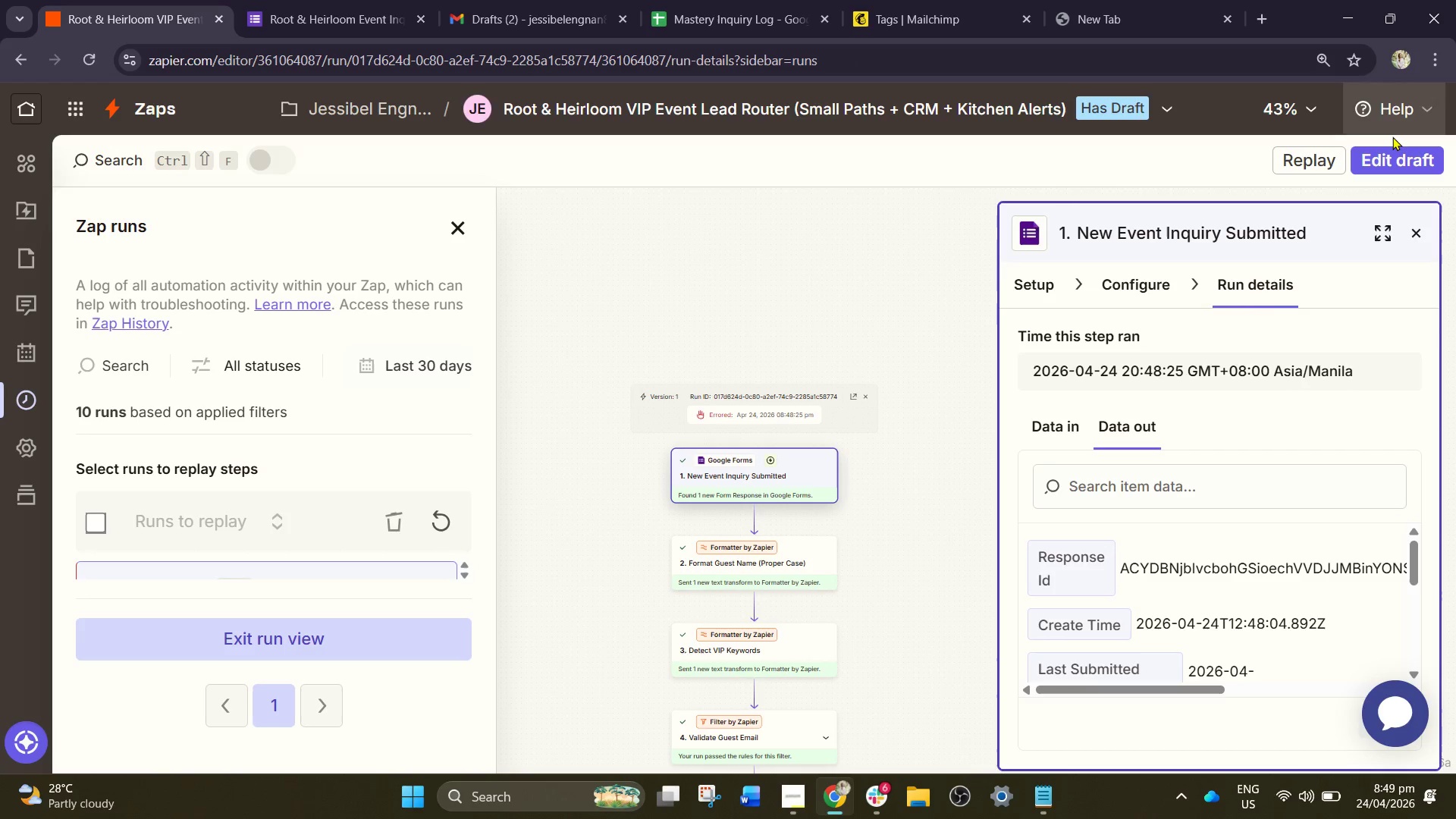 
left_click([1388, 150])
 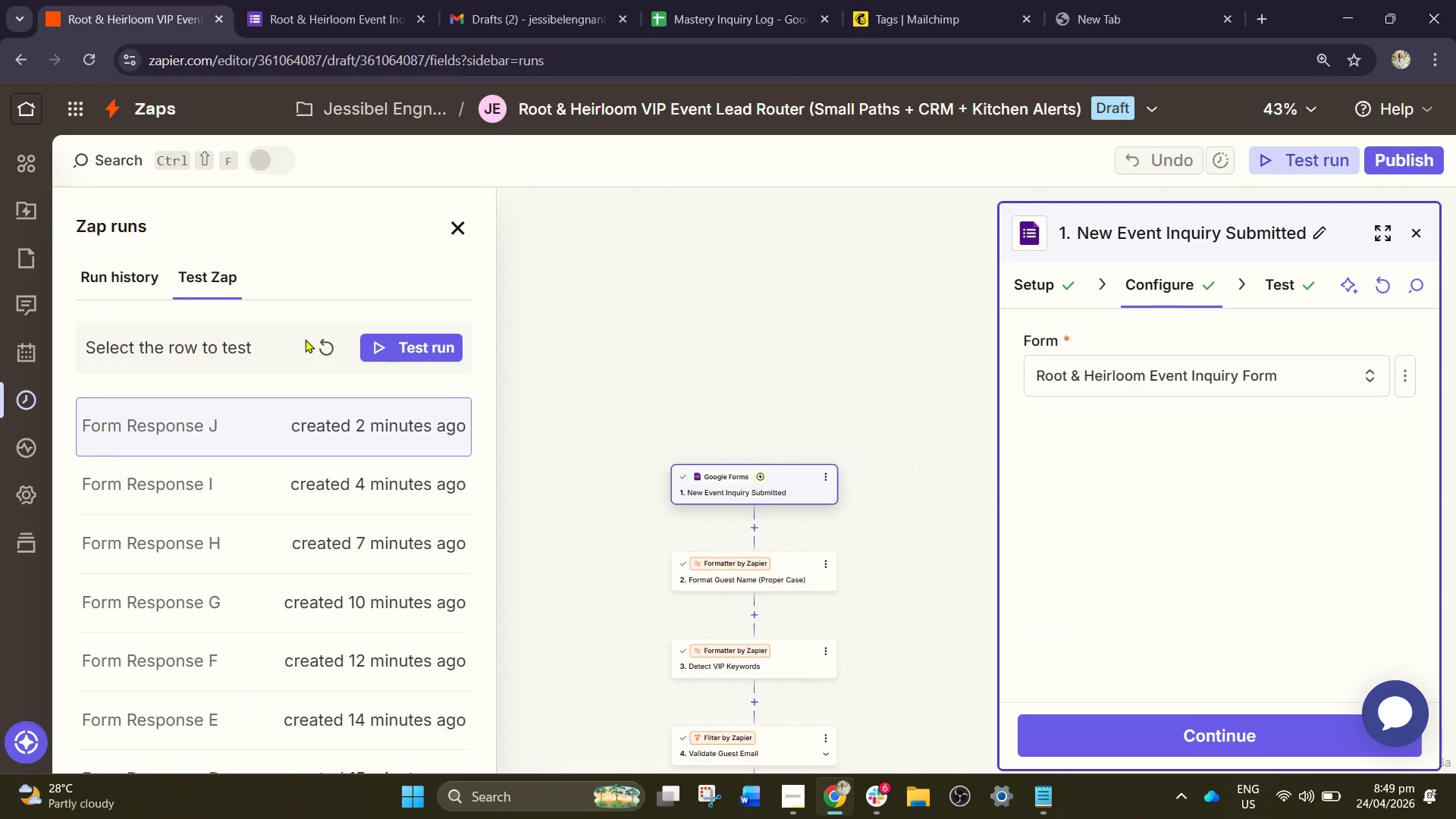 
left_click([328, 352])
 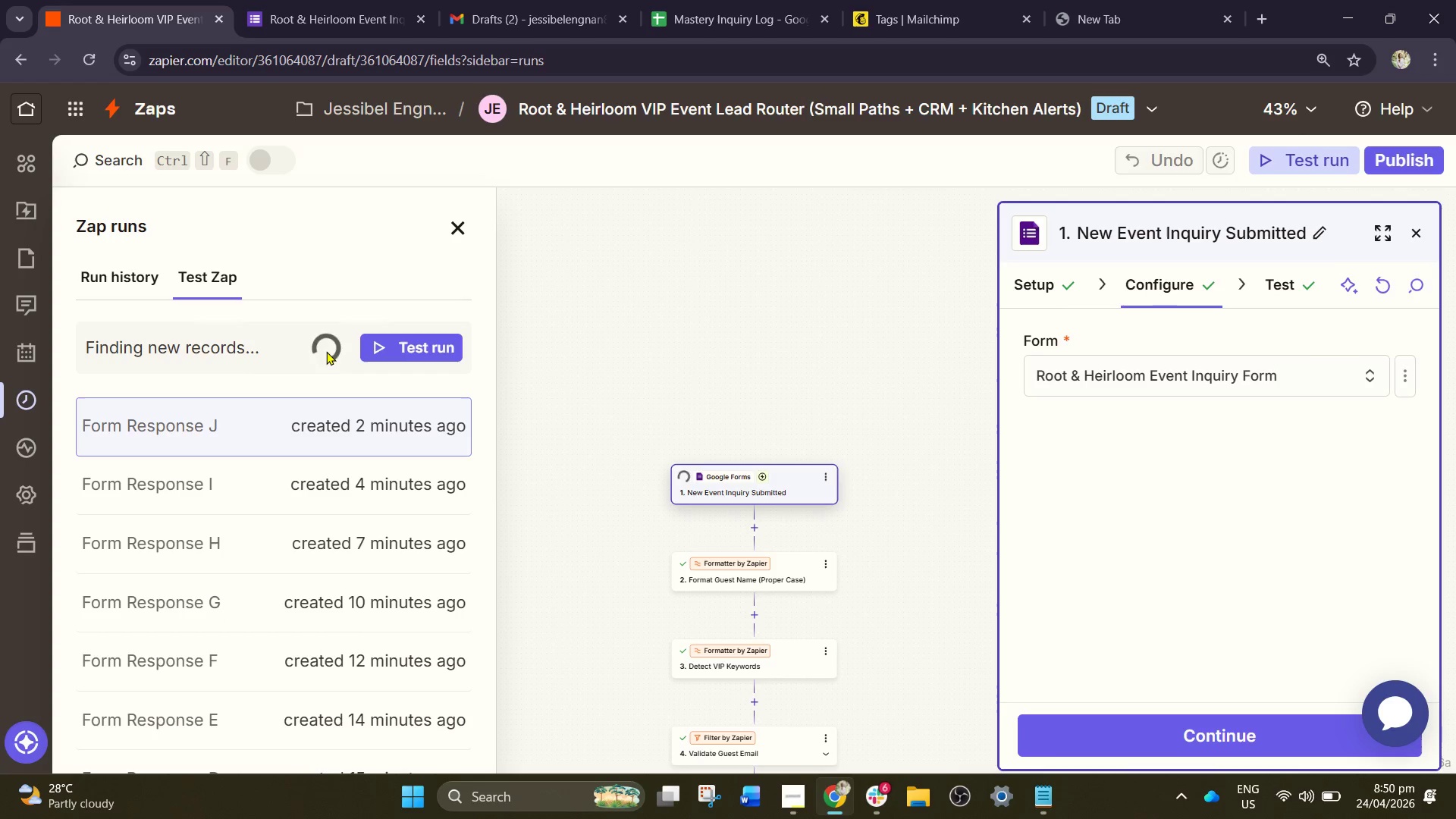 
wait(5.53)
 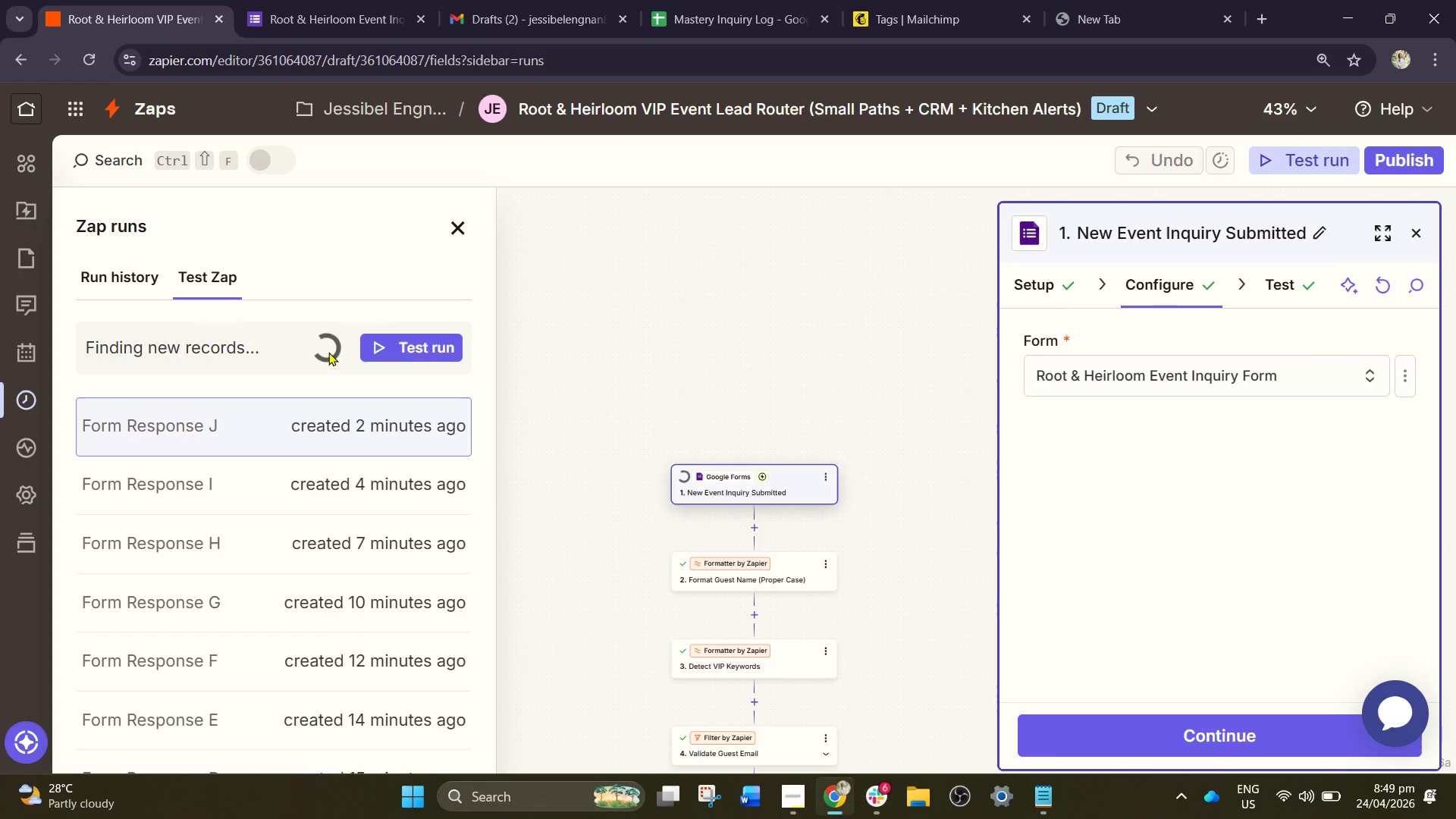 
left_click([343, 422])
 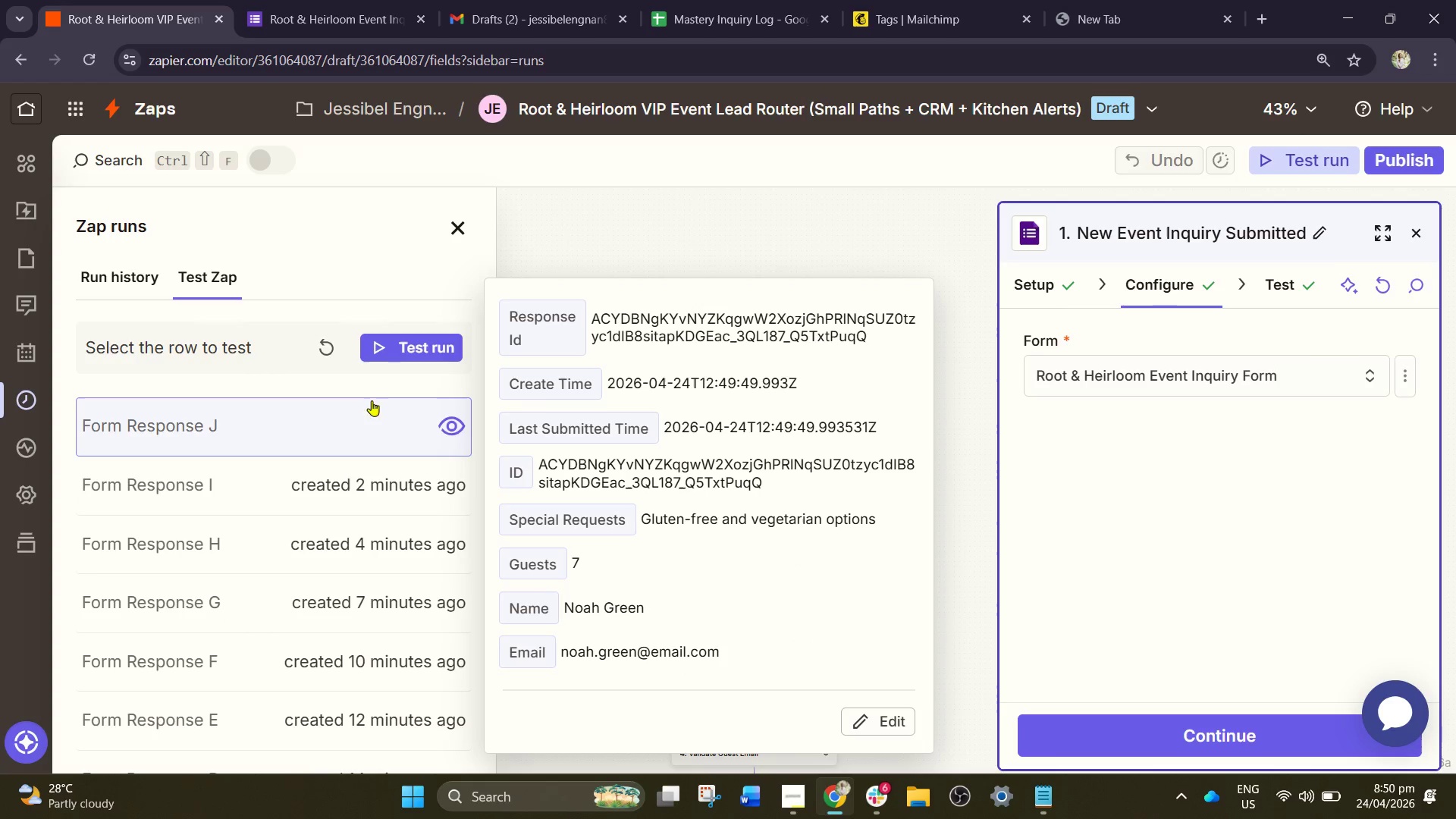 
left_click([416, 343])
 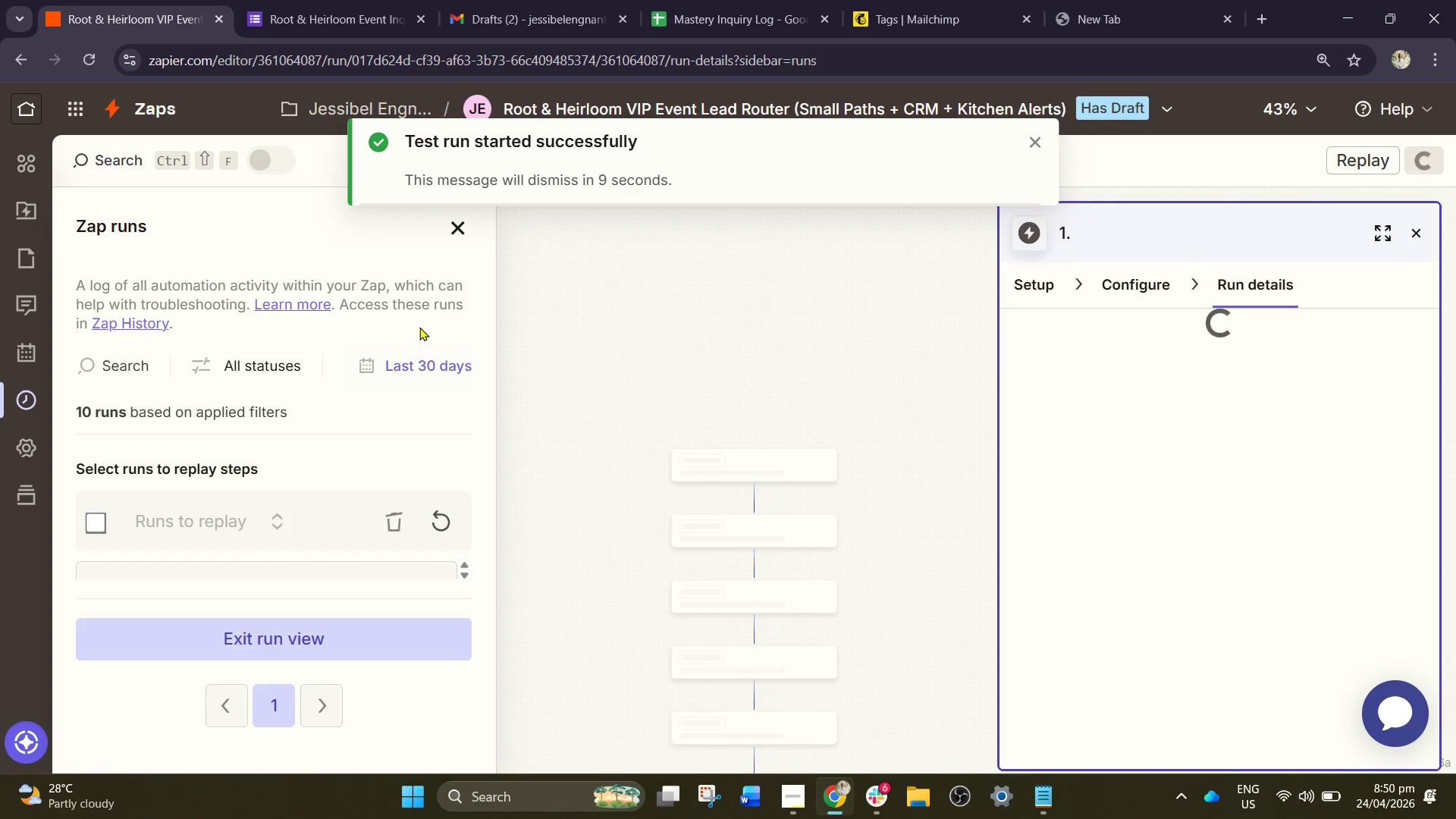 
left_click([648, 0])
 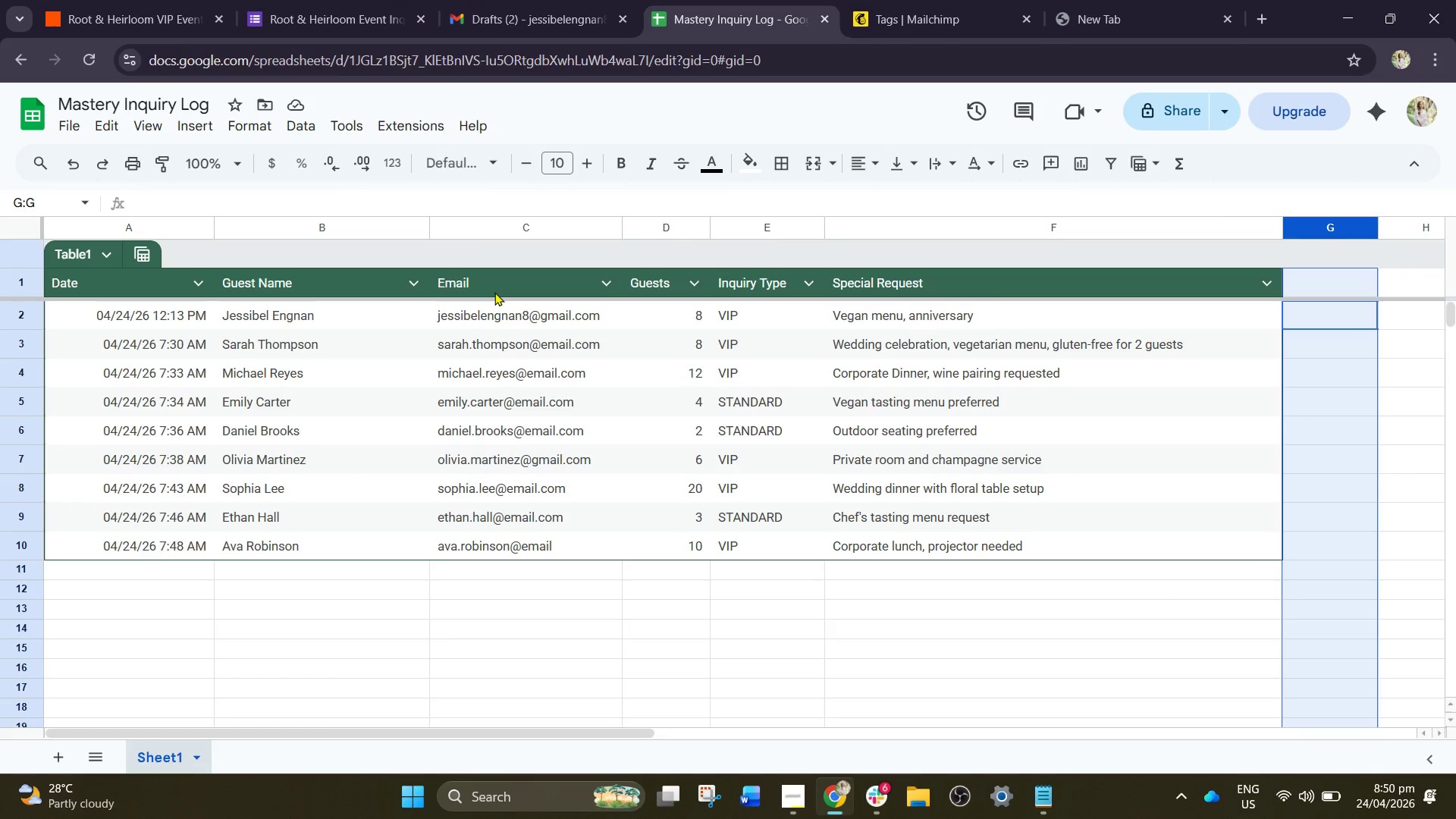 
wait(7.98)
 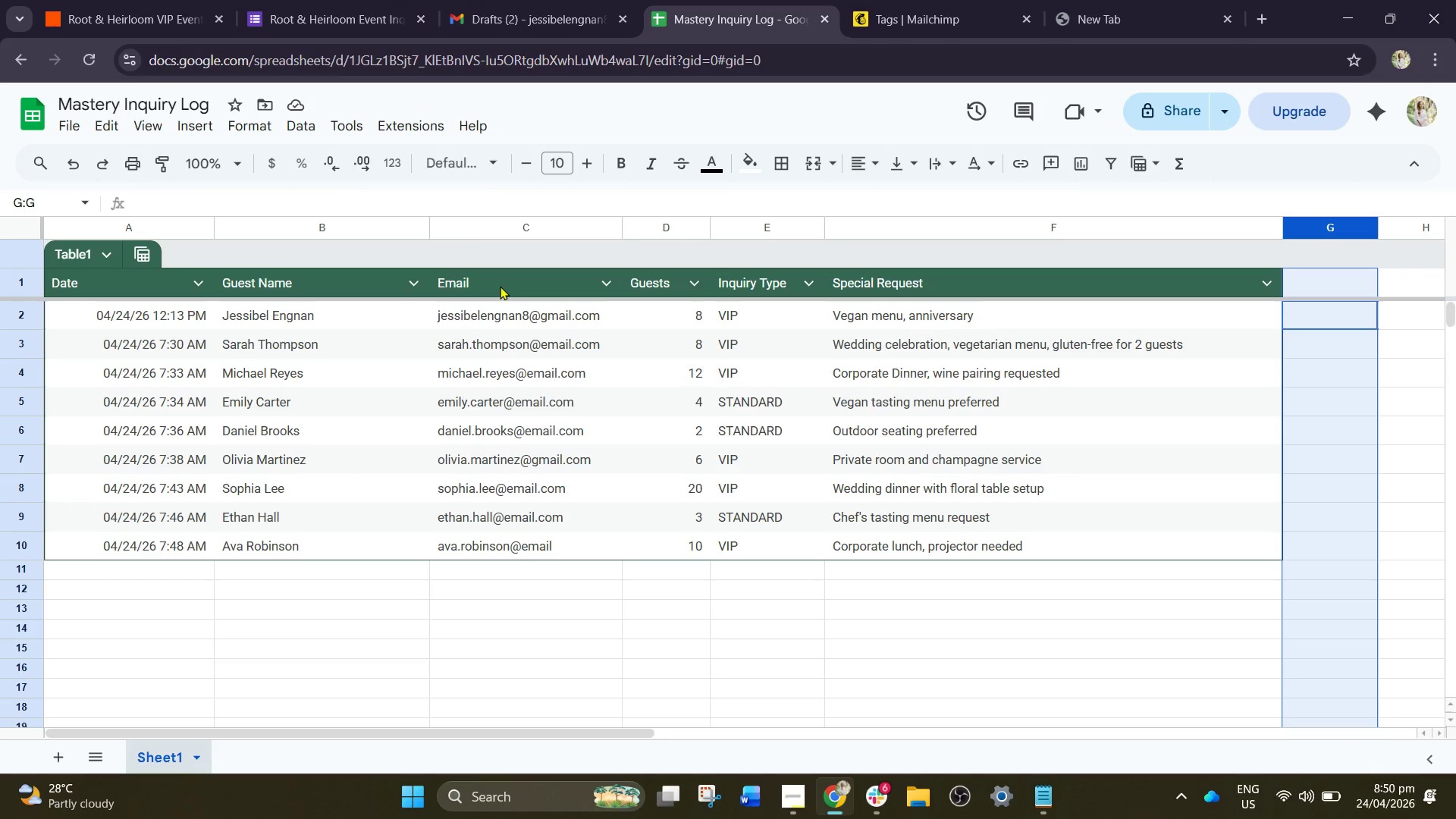 
left_click([203, 0])
 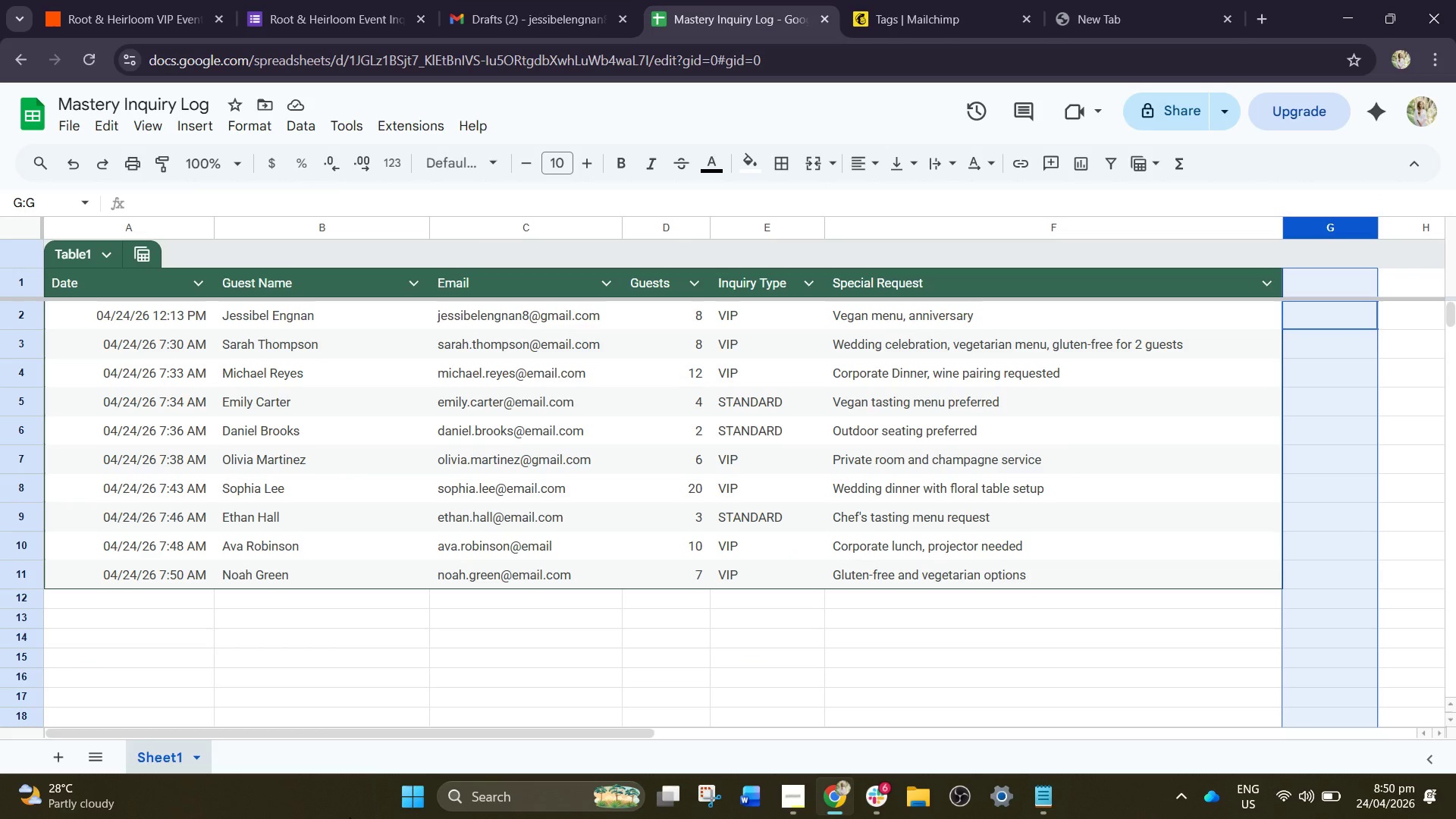 
wait(18.5)
 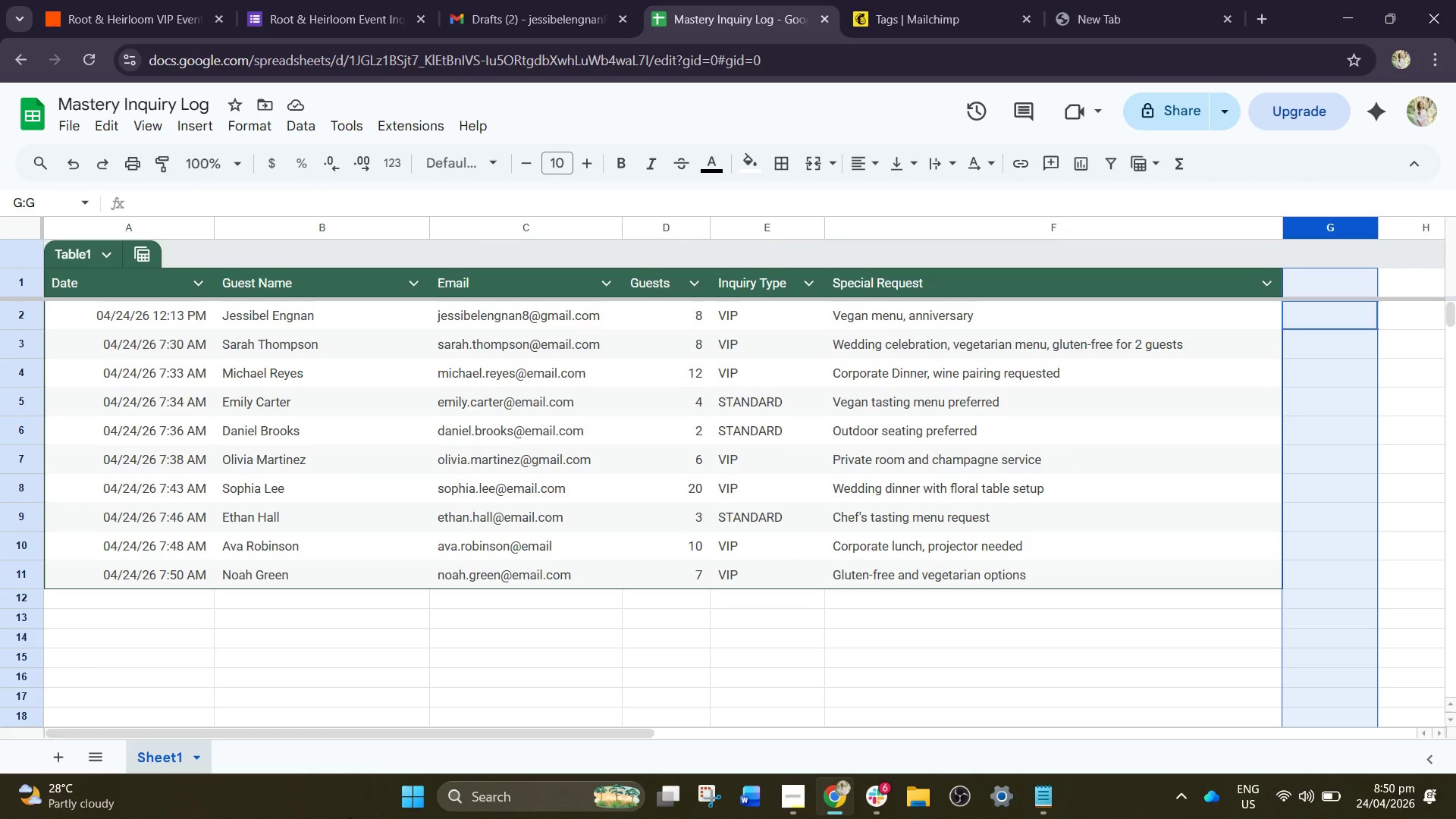 
left_click([346, 0])
 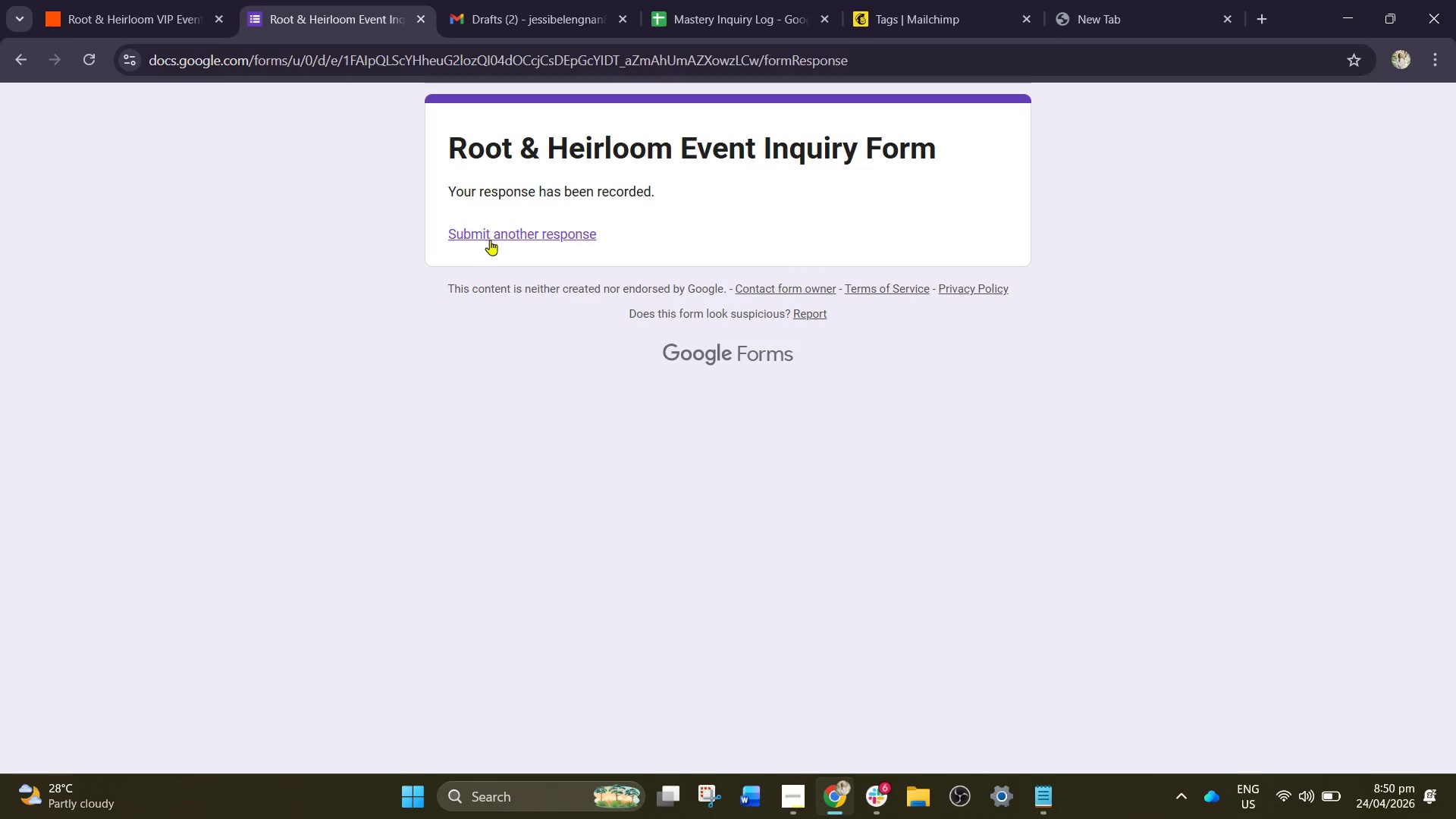 
left_click([493, 237])
 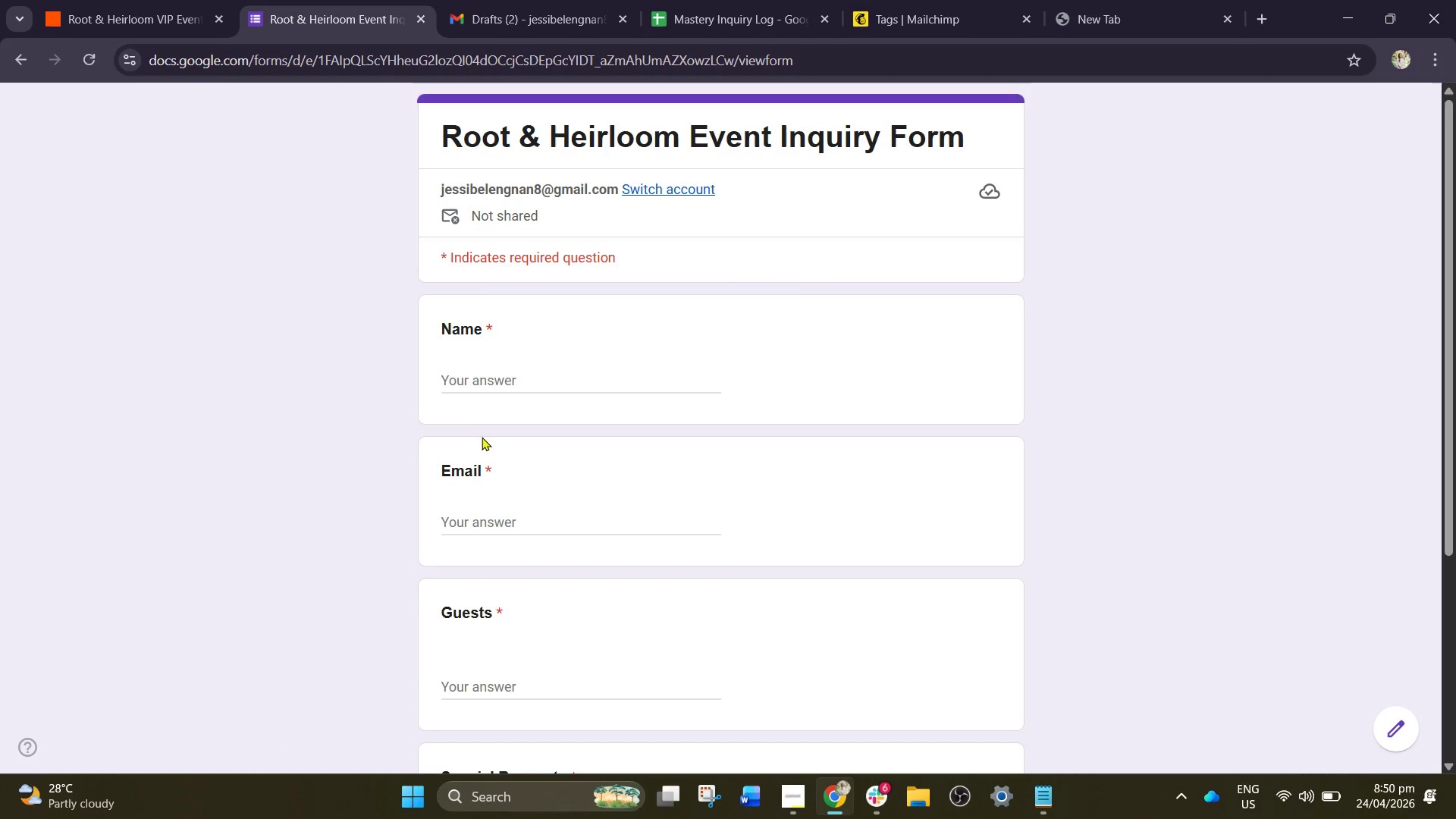 
left_click([493, 374])
 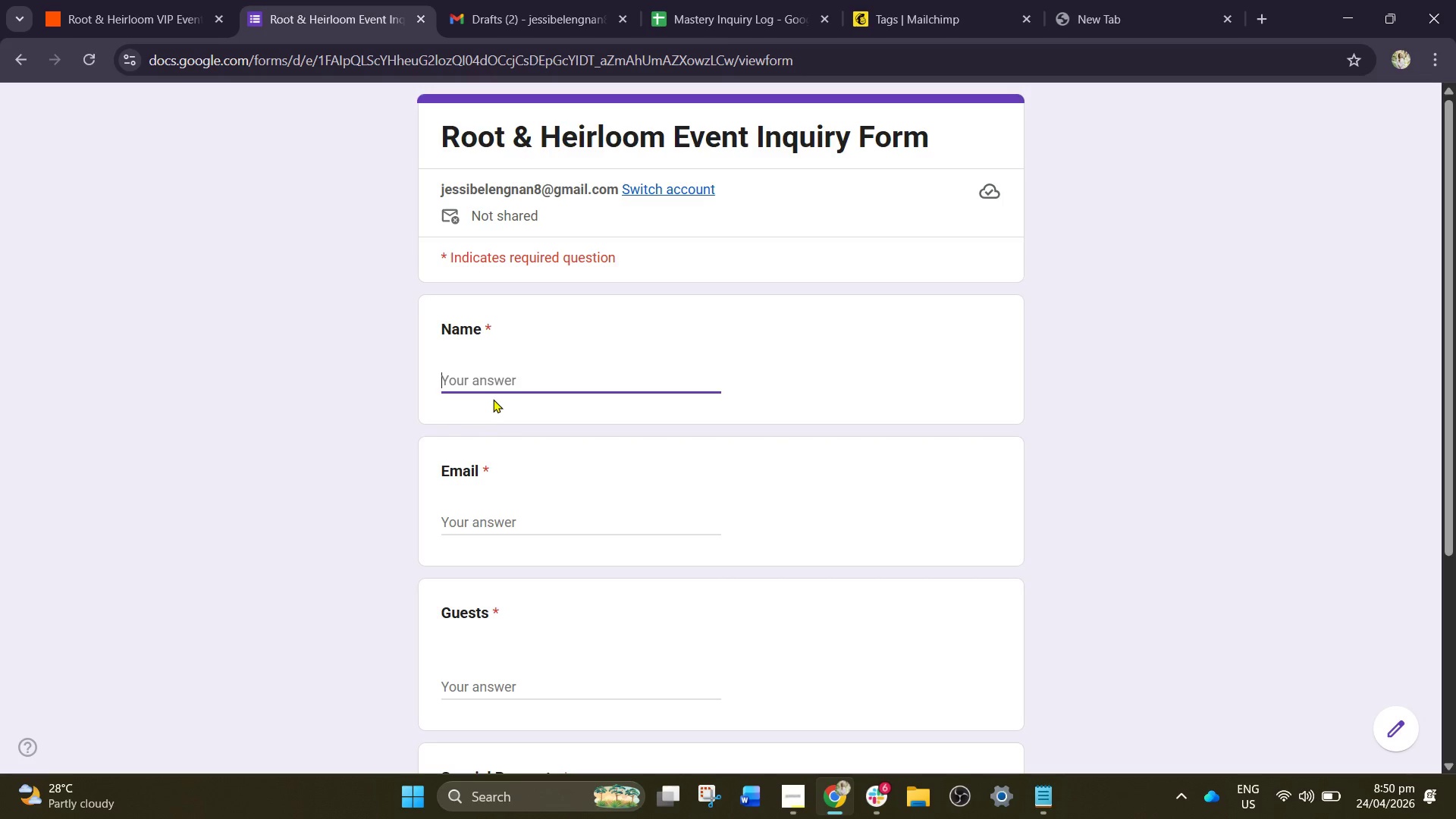 
type(Ia)
key(Backspace)
type(sabella Perez)
key(Tab)
type(isabella.pr)
key(Backspace)
type(ere)
 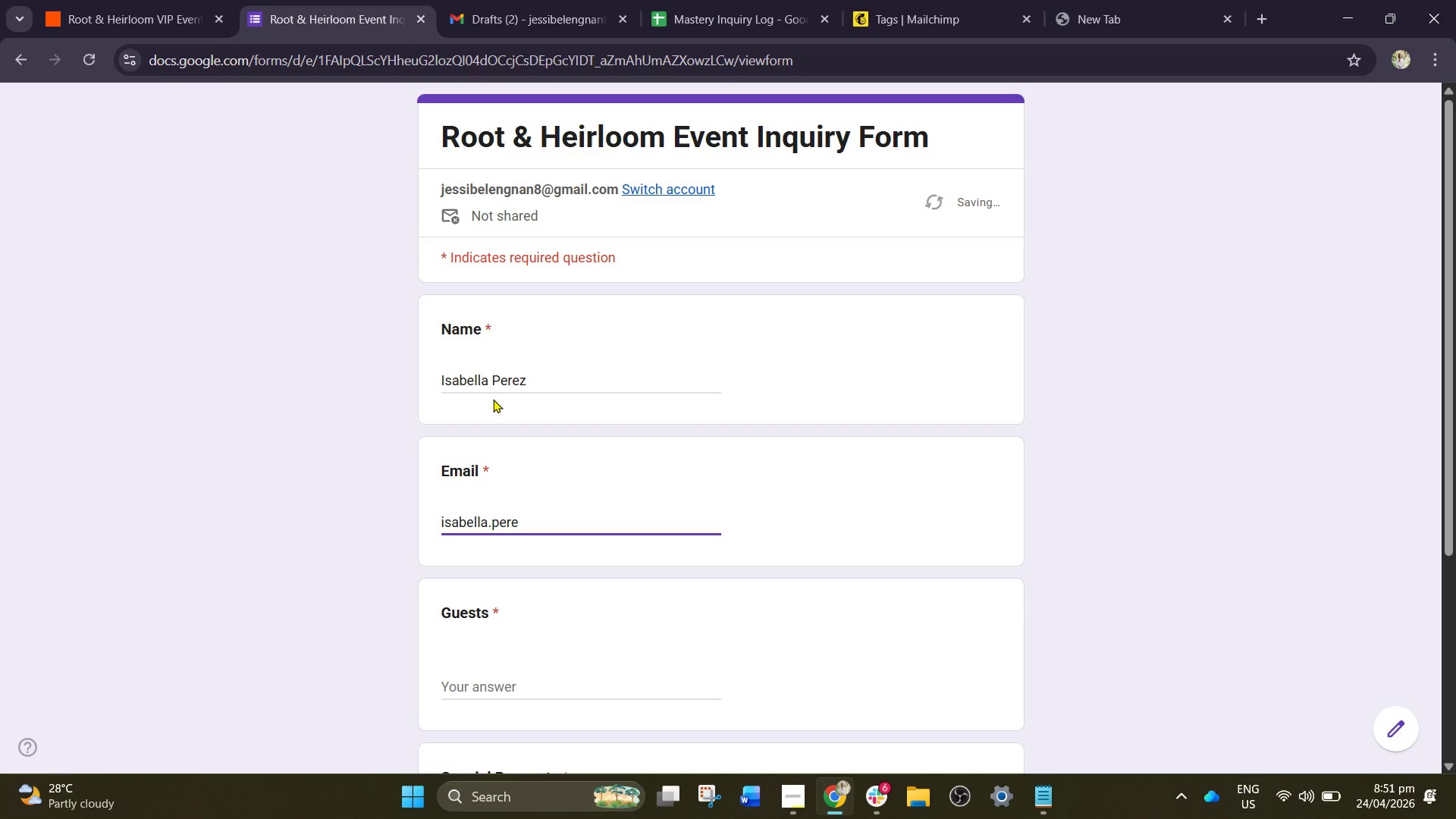 
 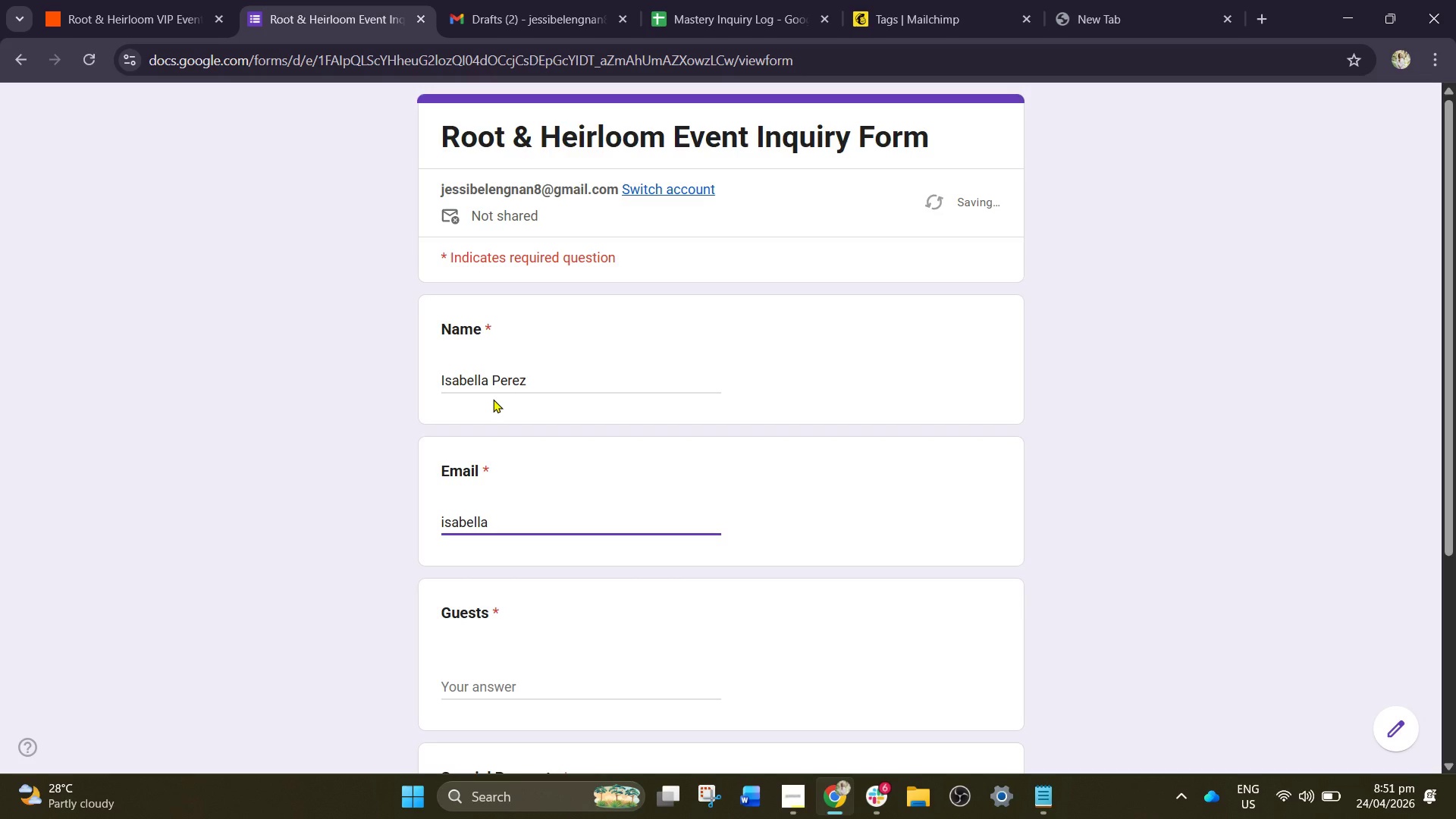 
key(Meta+MetaLeft)
 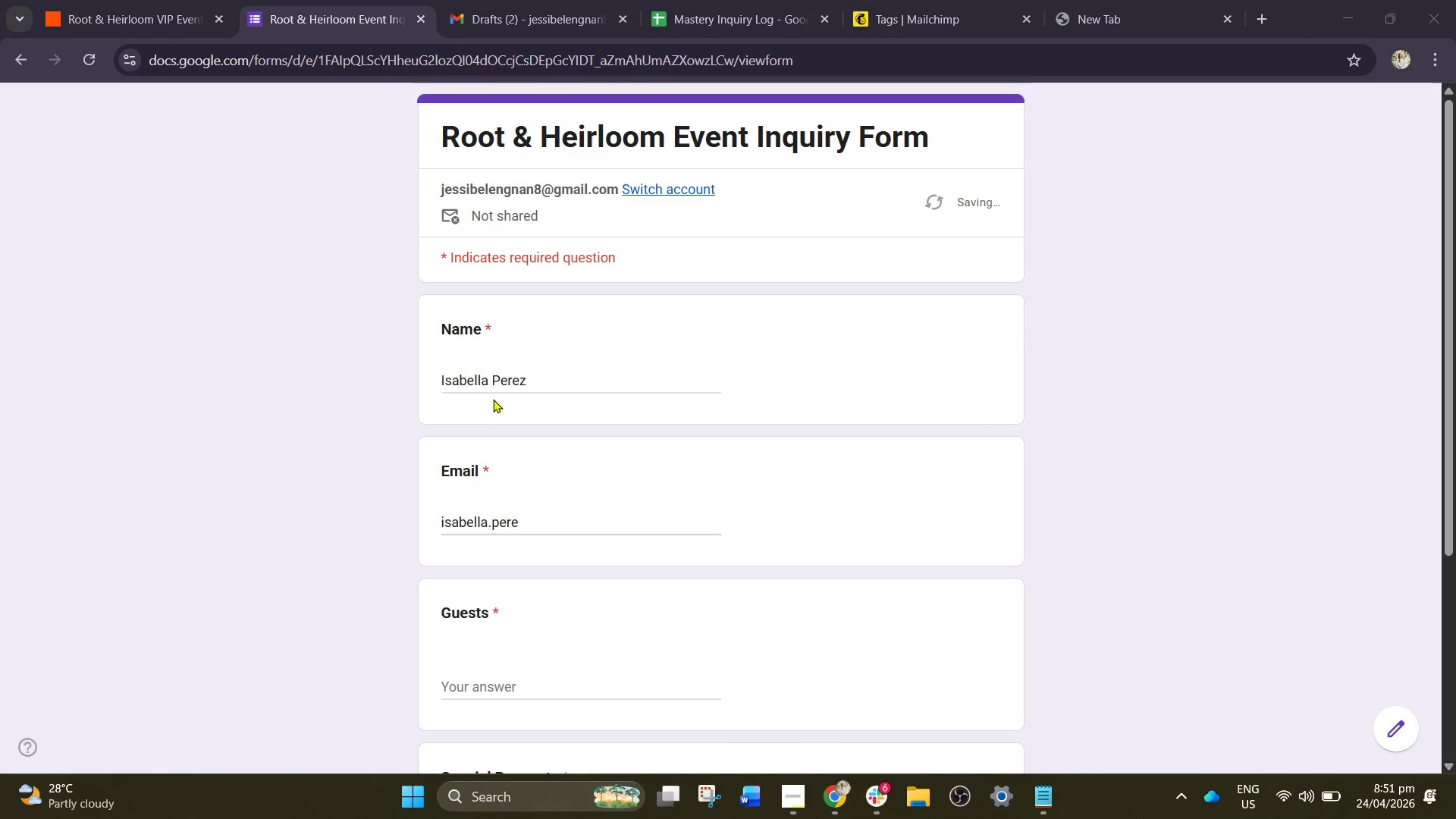 
hold_key(key=Z, duration=0.31)
 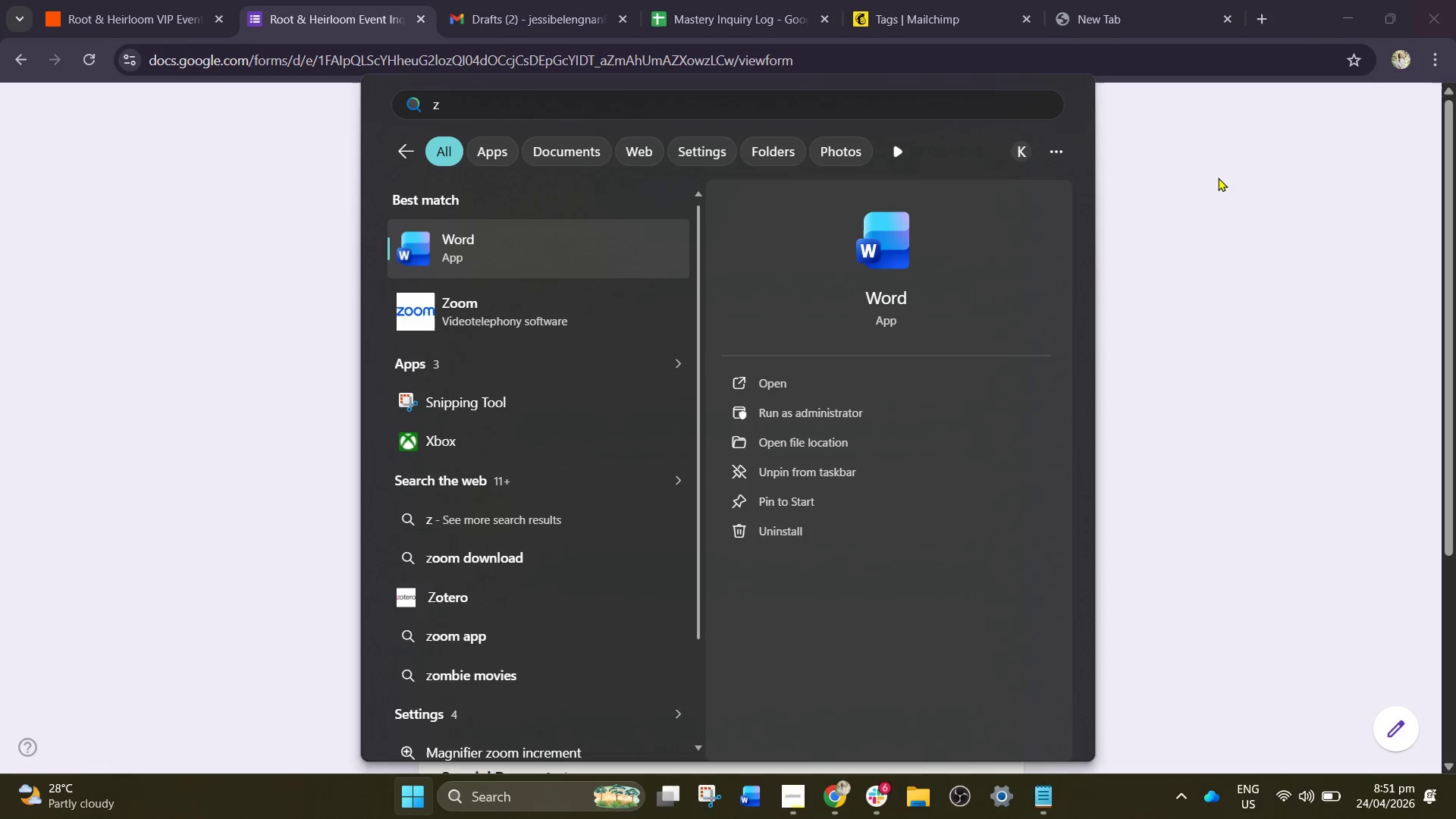 
left_click_drag(start_coordinate=[1159, 246], to_coordinate=[1163, 245])
 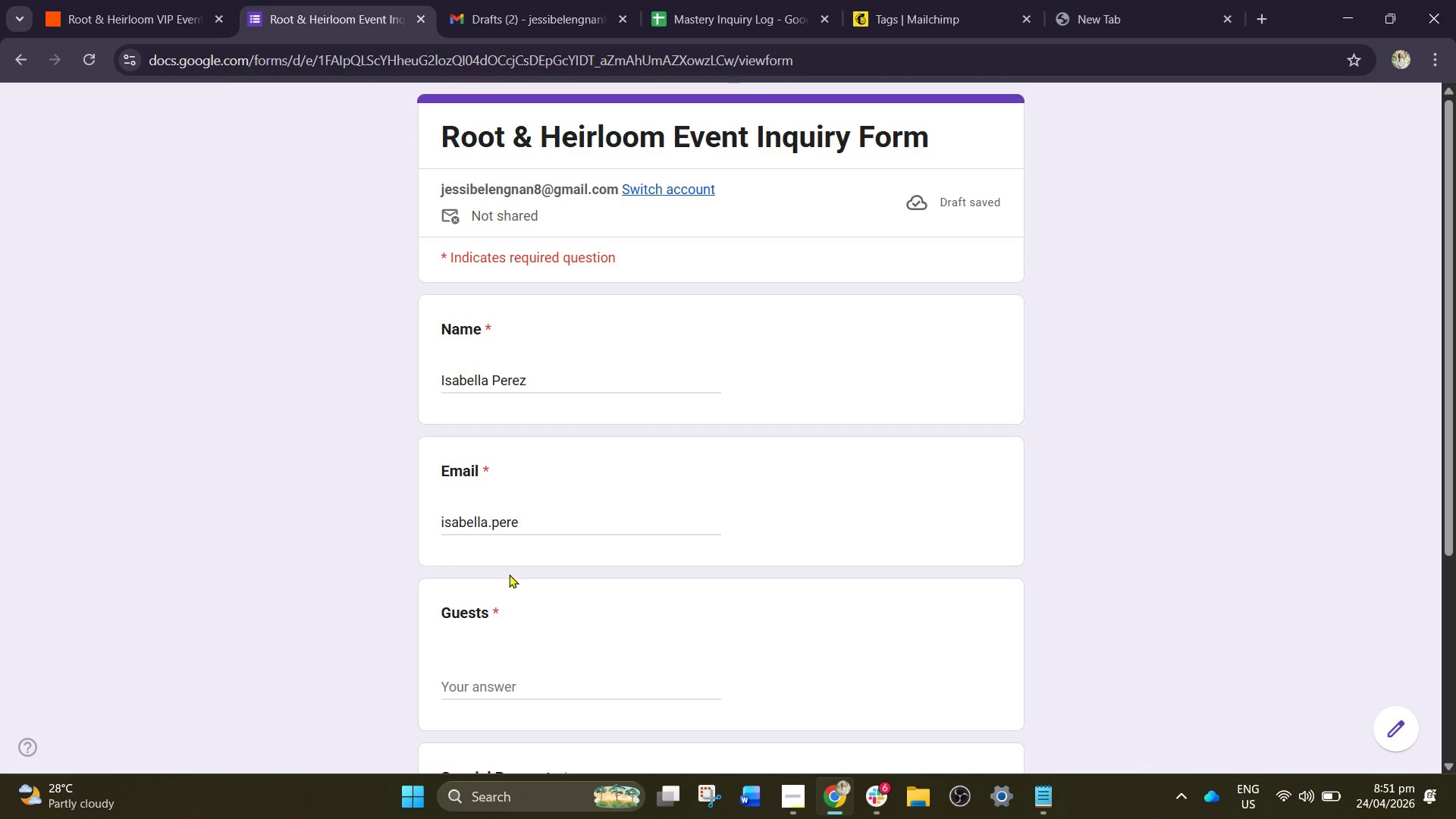 
left_click([522, 521])
 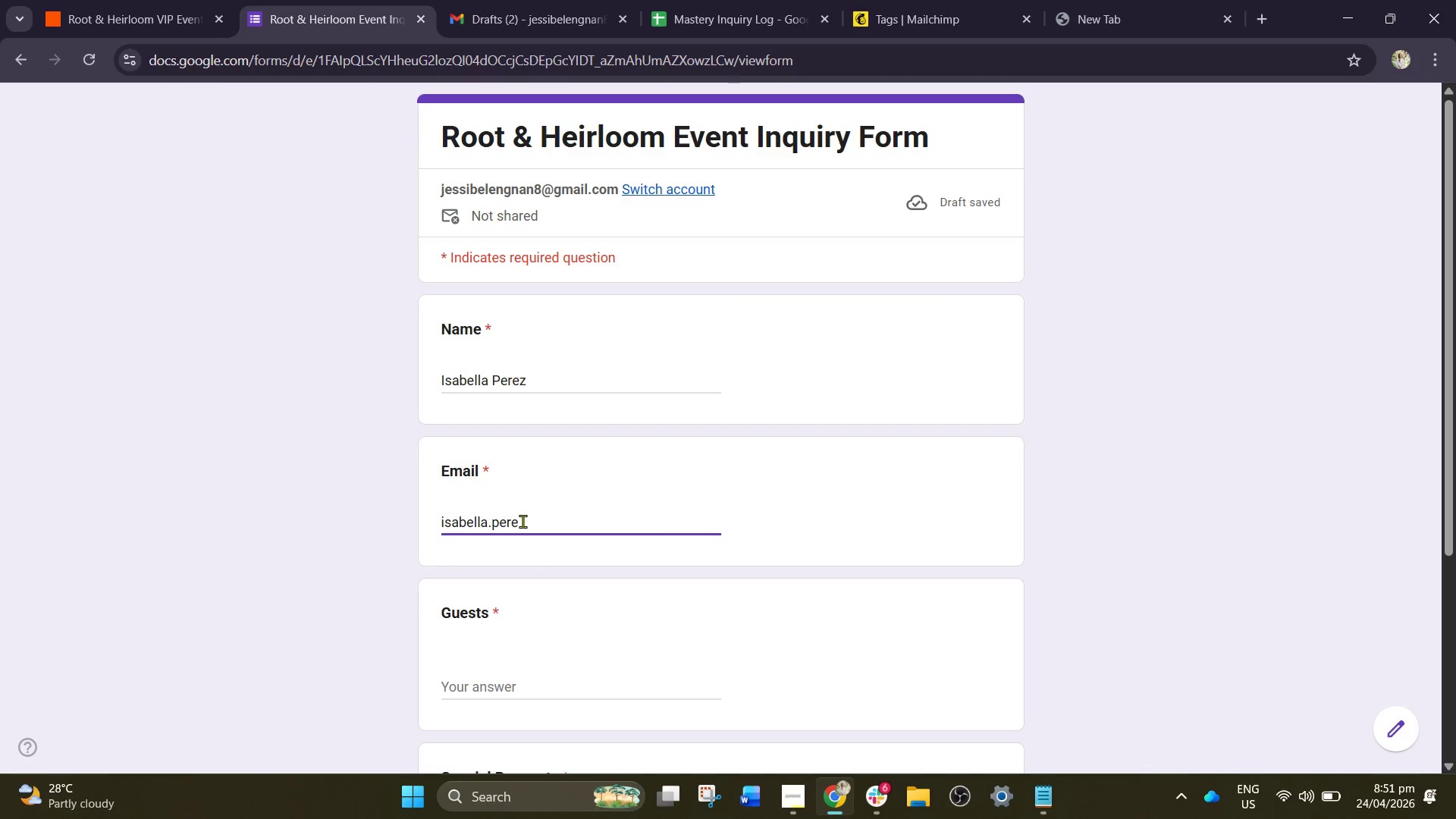 
type(z@email.com)
 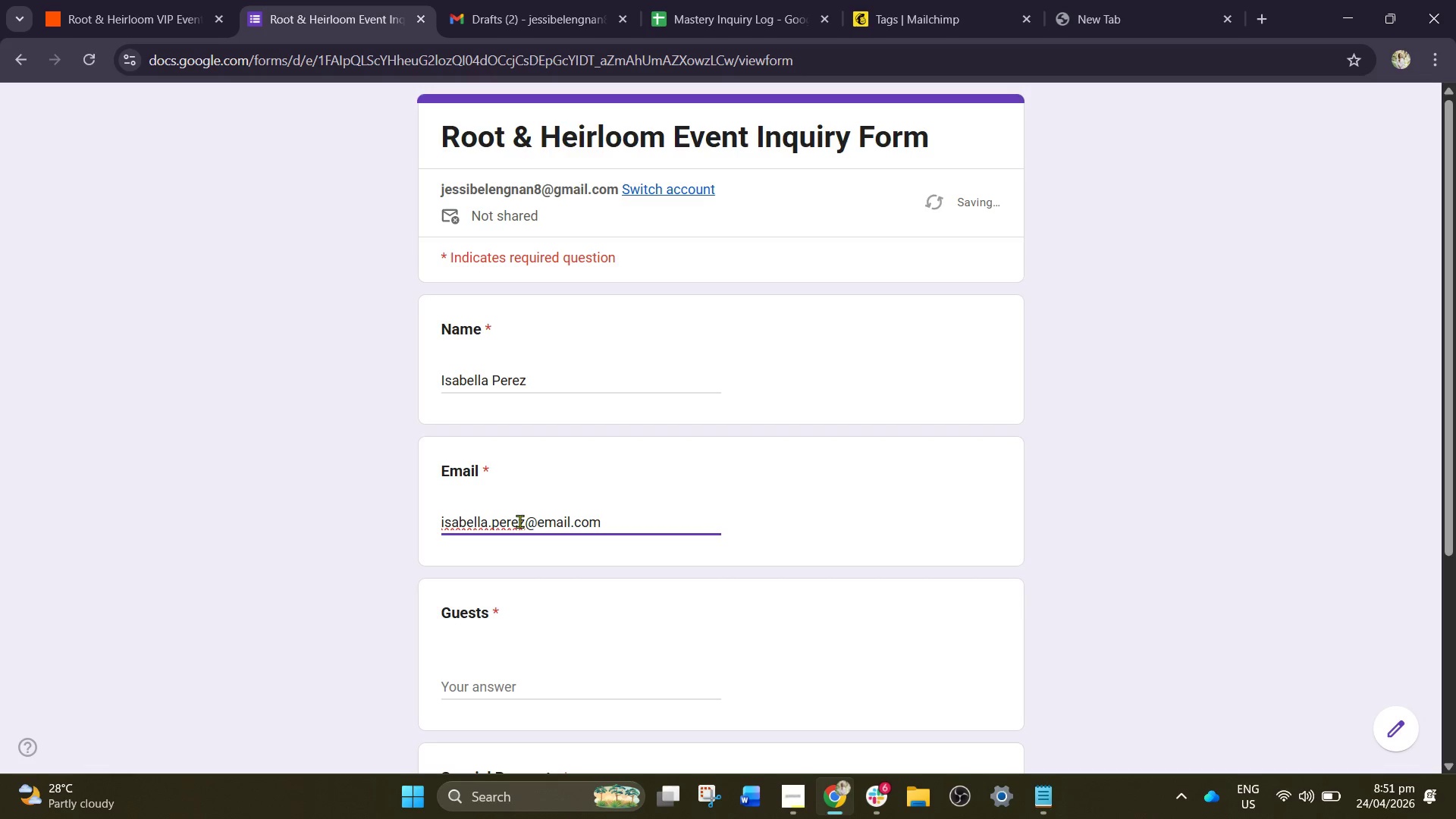 
scroll: coordinate [397, 624], scroll_direction: down, amount: 2.0
 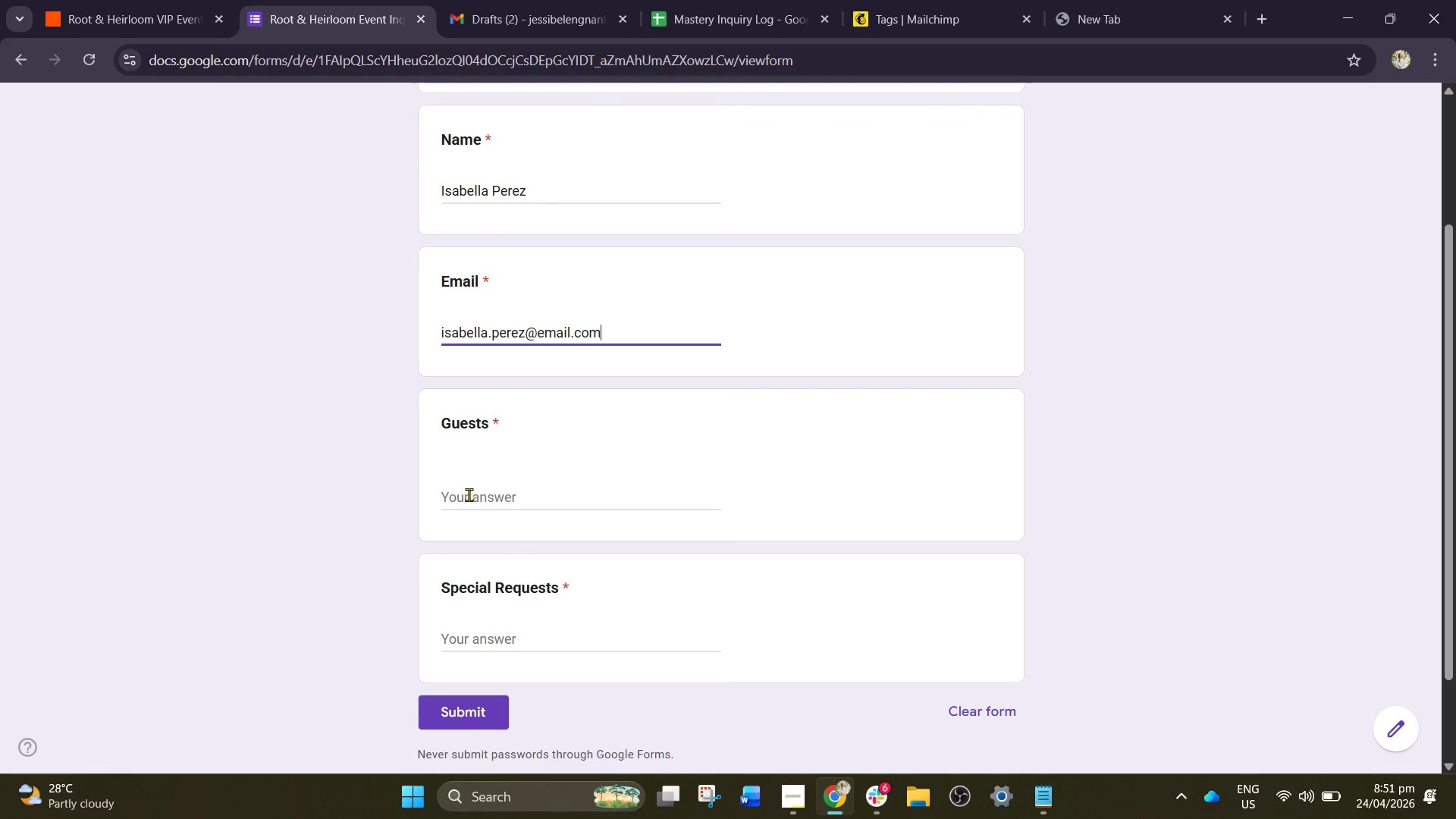 
left_click([469, 494])
 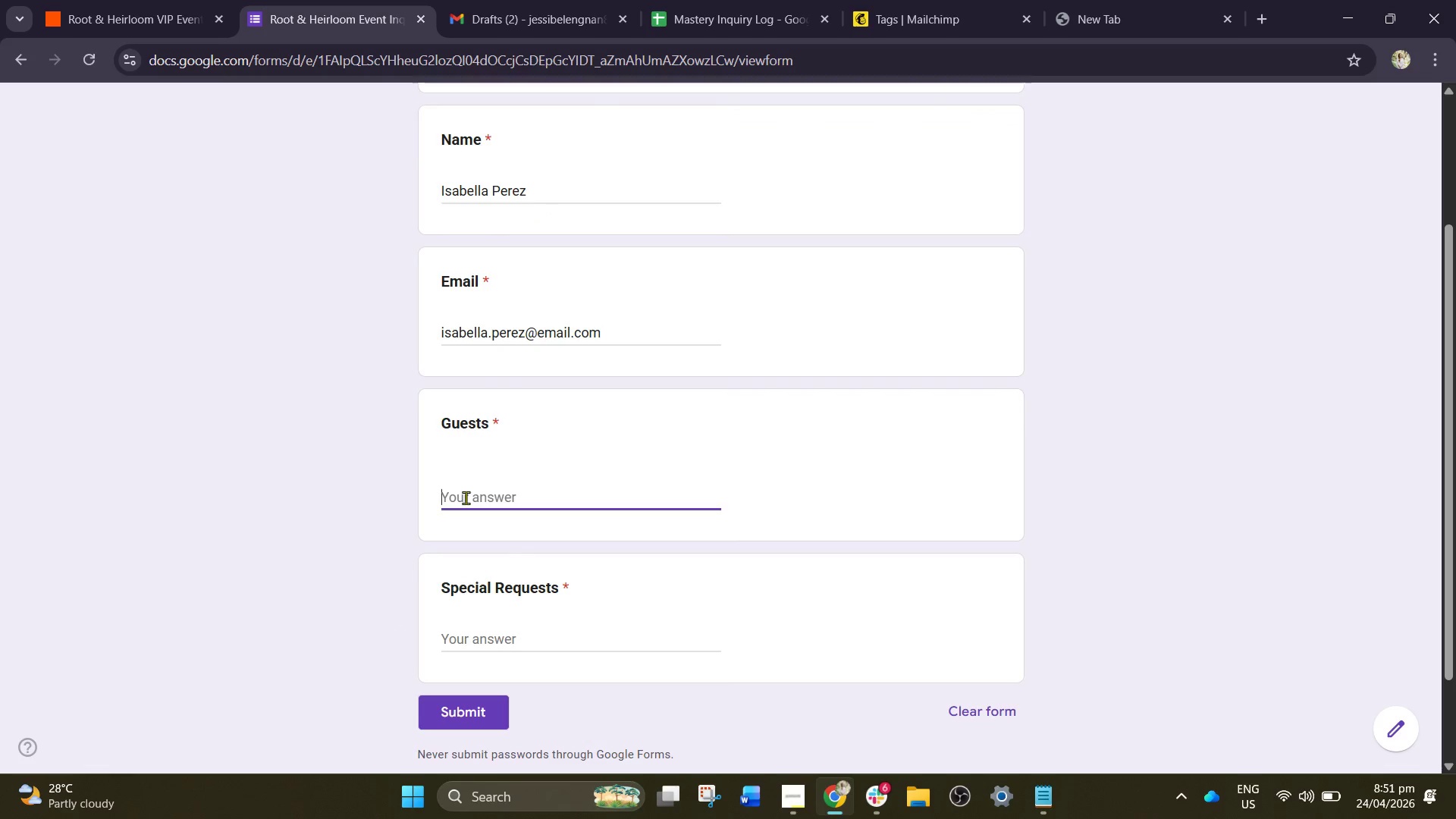 
key(9)
 